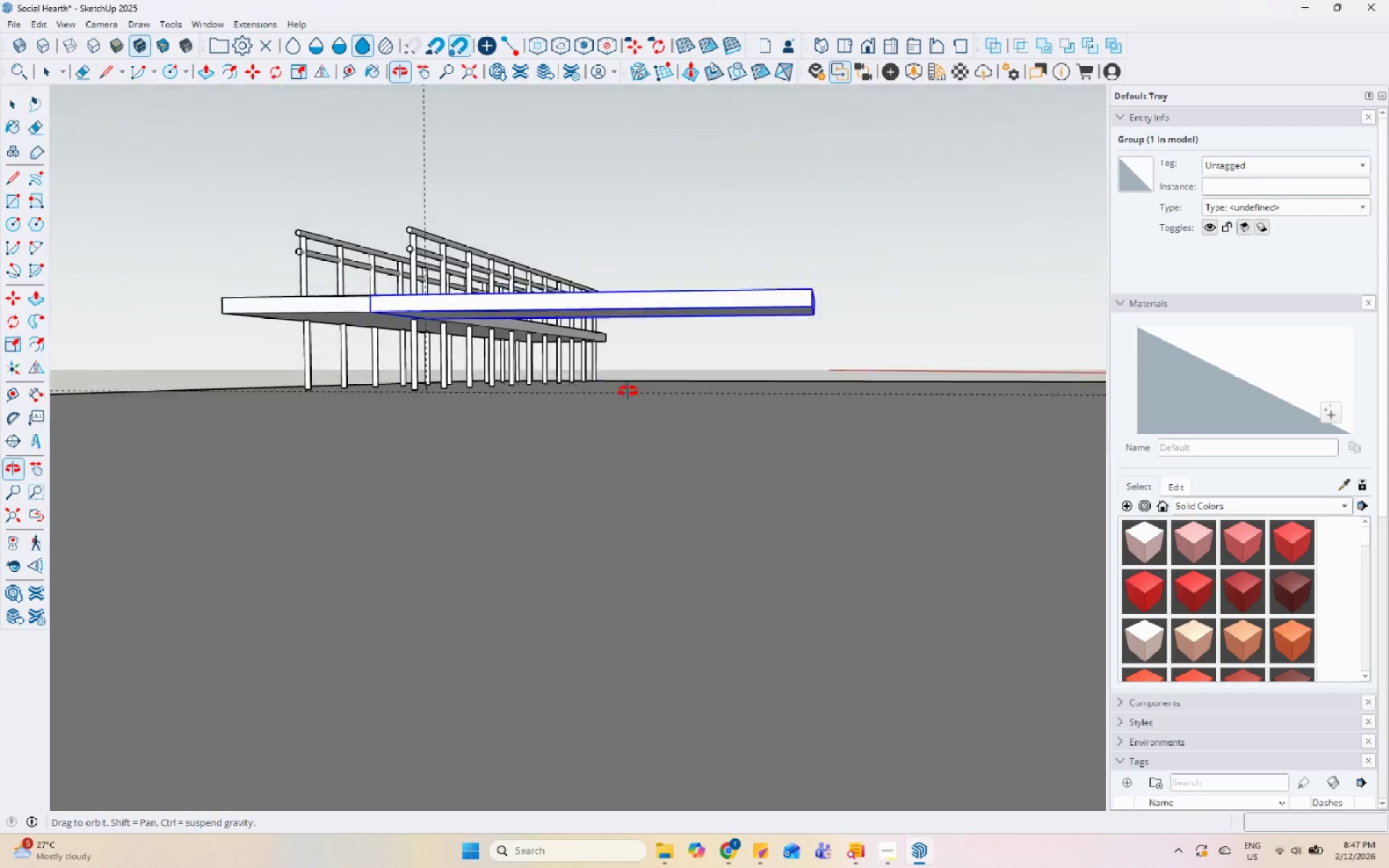 
scroll: coordinate [621, 268], scroll_direction: up, amount: 6.0
 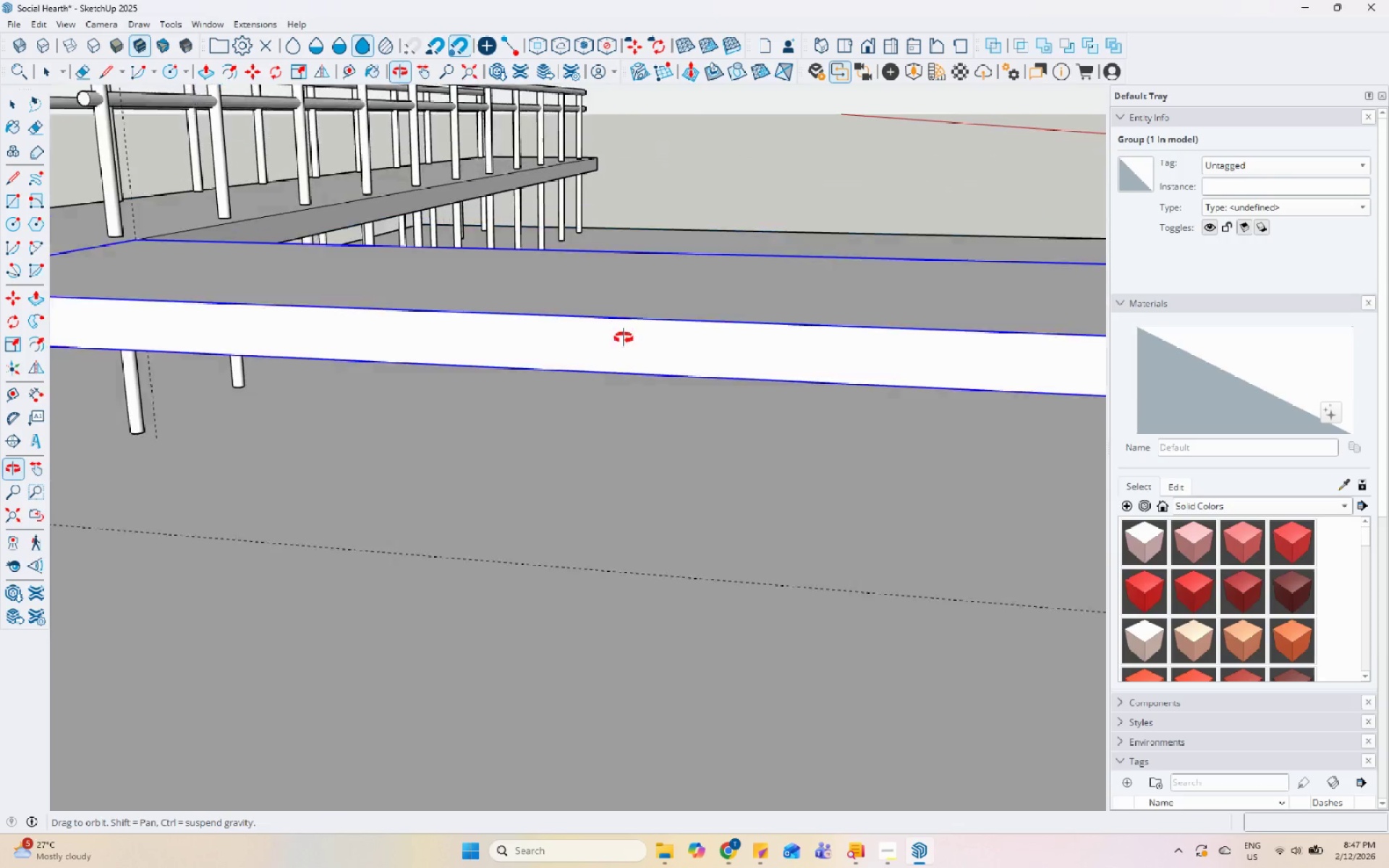 
scroll: coordinate [600, 368], scroll_direction: down, amount: 7.0
 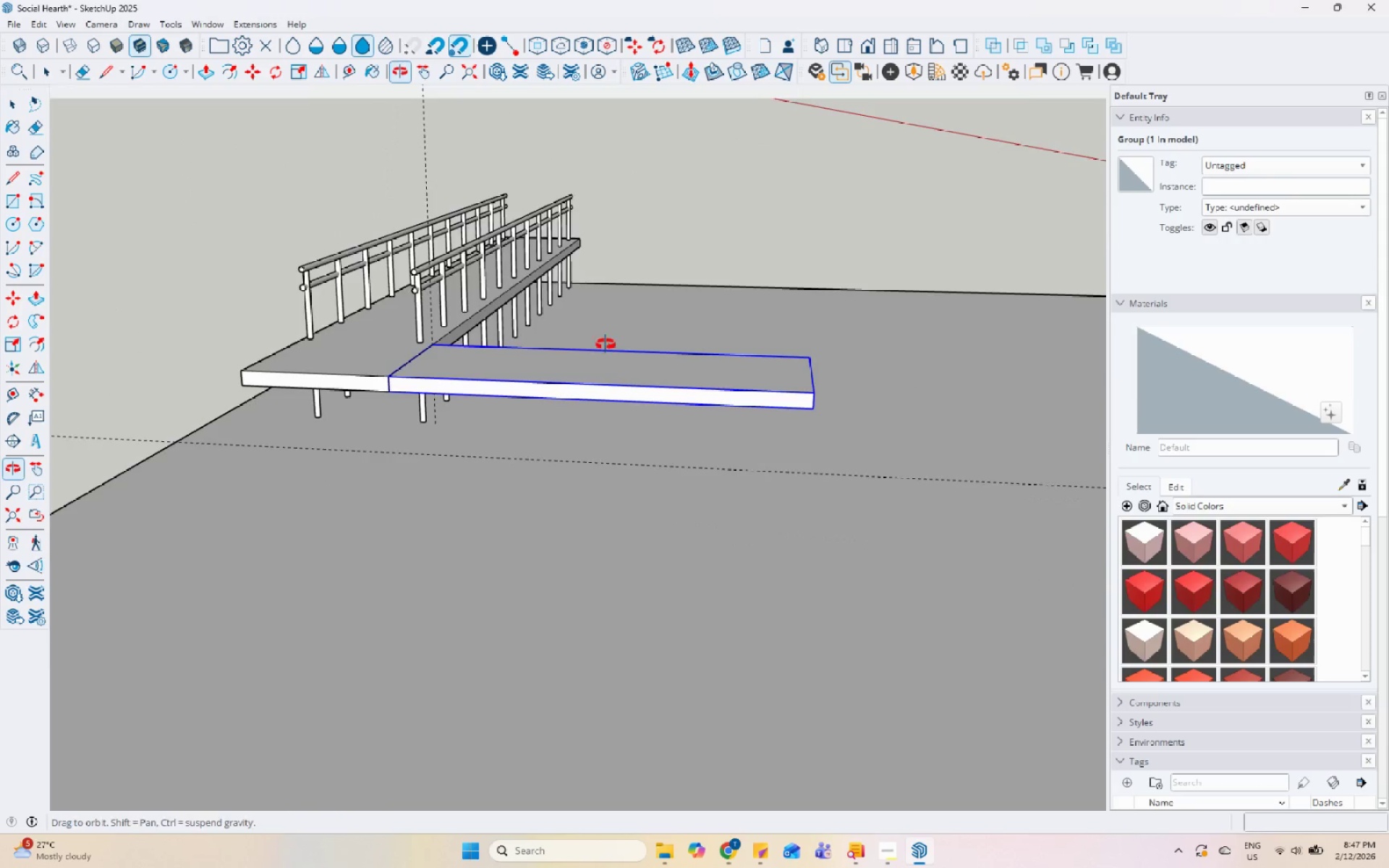 
scroll: coordinate [371, 393], scroll_direction: up, amount: 5.0
 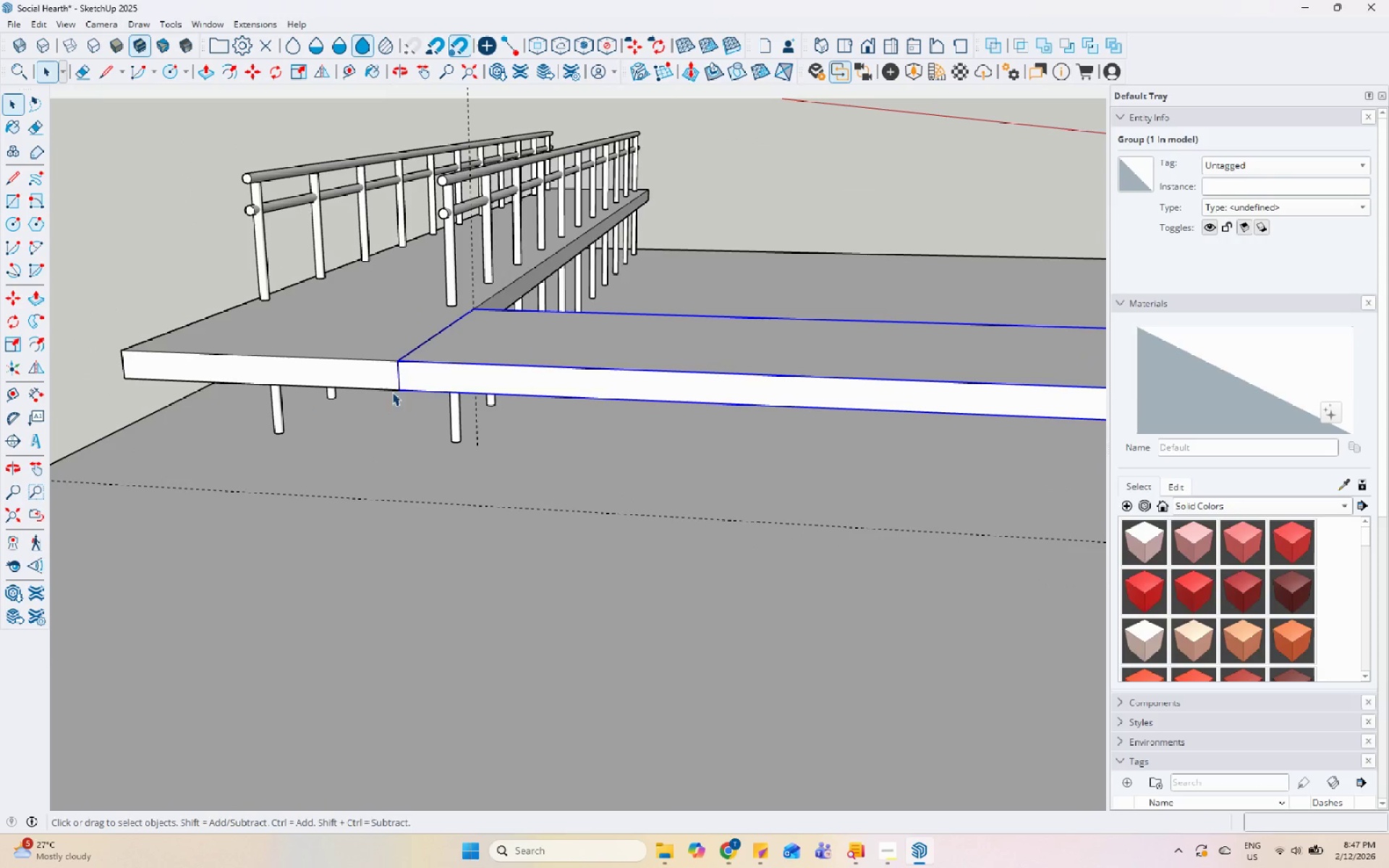 
scroll: coordinate [394, 387], scroll_direction: down, amount: 4.0
 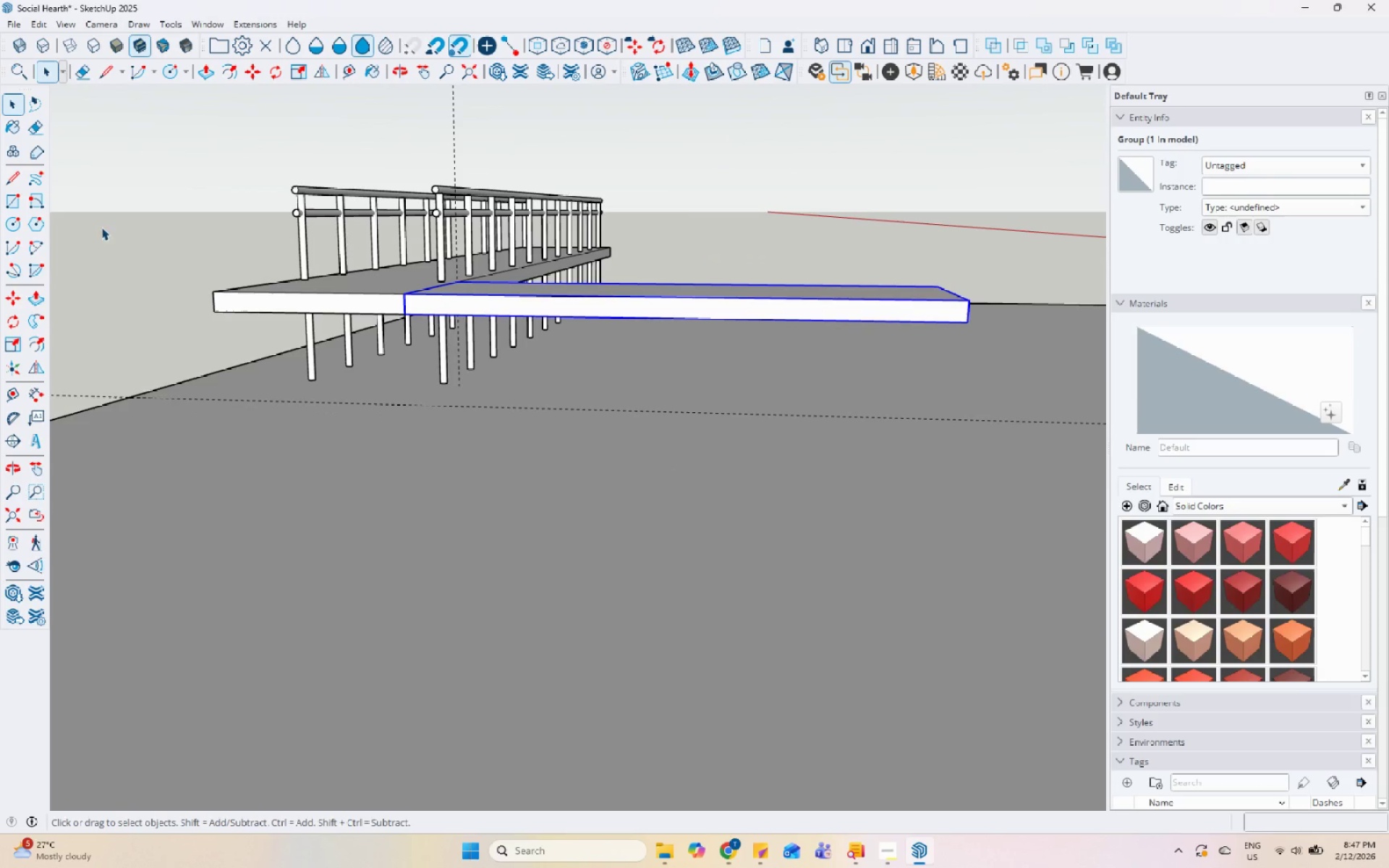 
left_click([4, 320])
 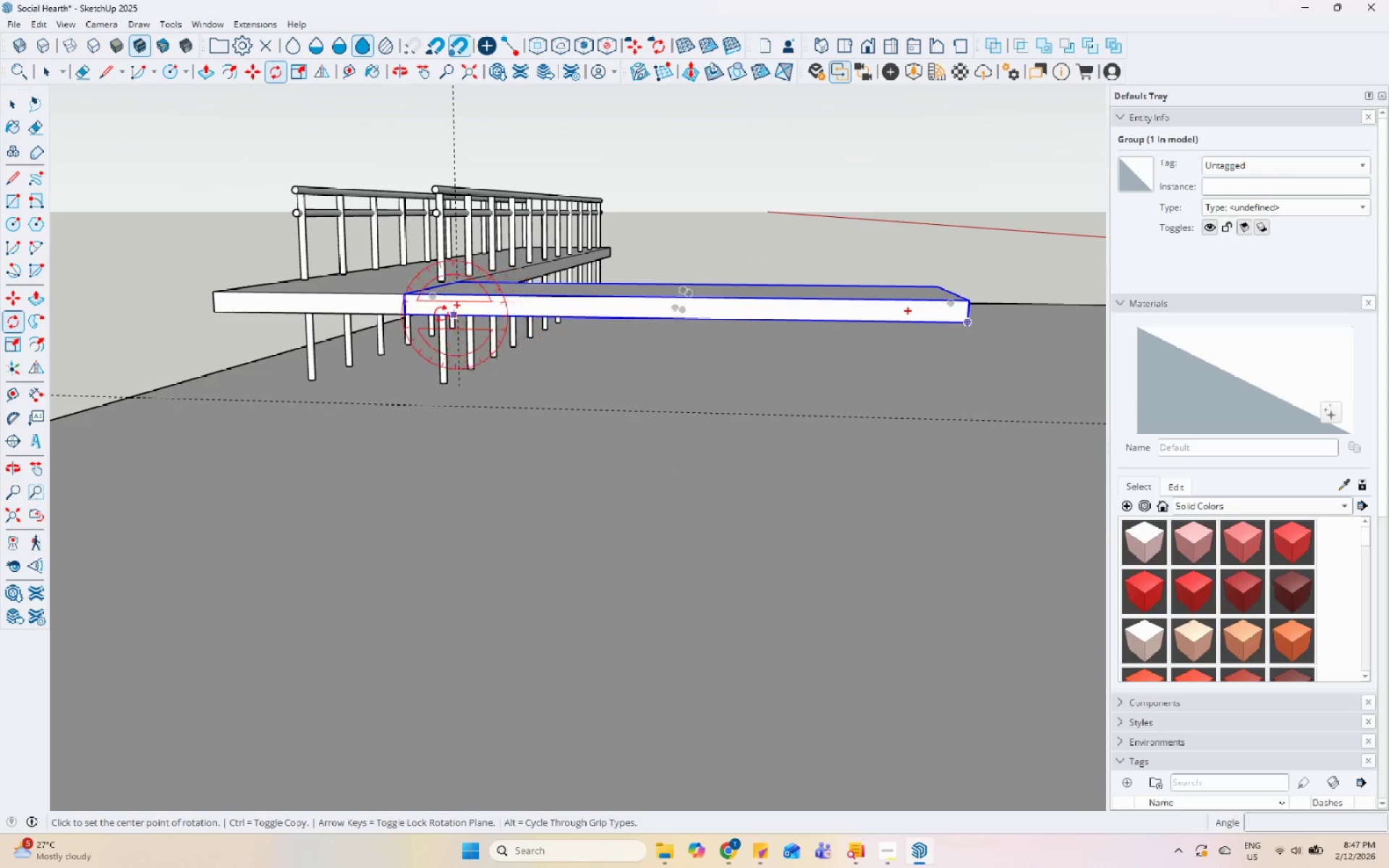 
key(Space)
 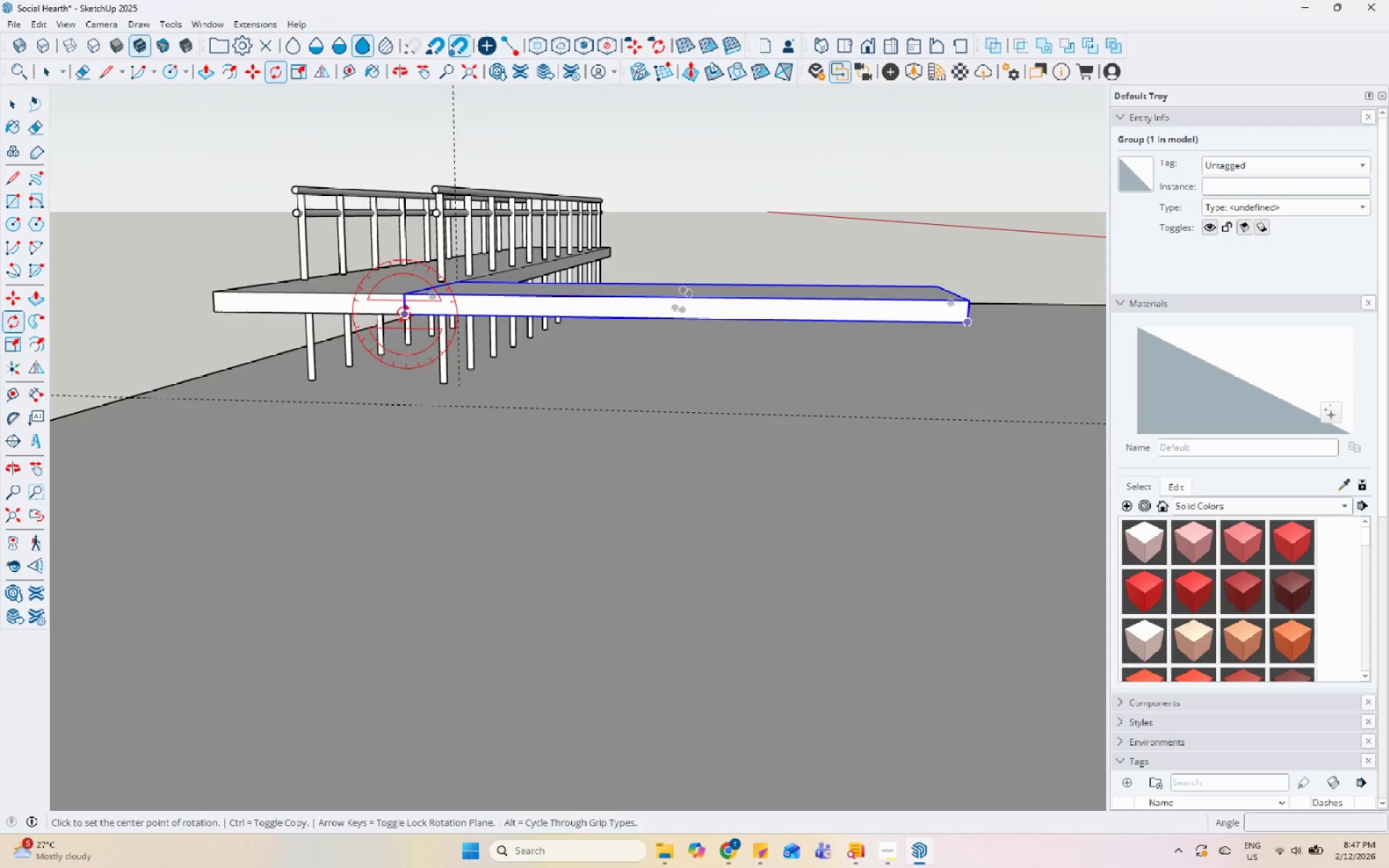 
scroll: coordinate [414, 318], scroll_direction: down, amount: 7.0
 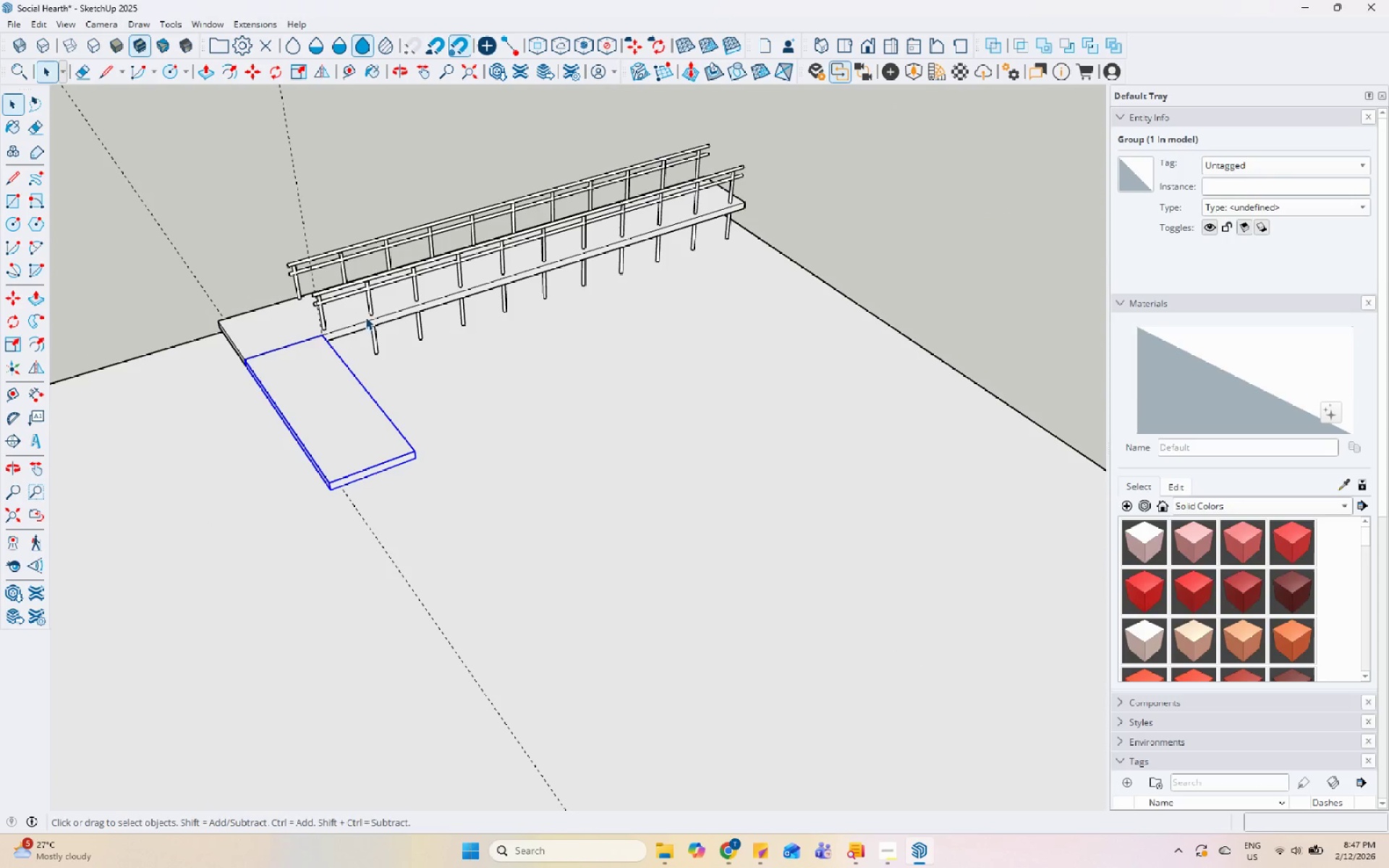 
hold_key(key=ControlLeft, duration=0.52)
left_click([372, 313])
 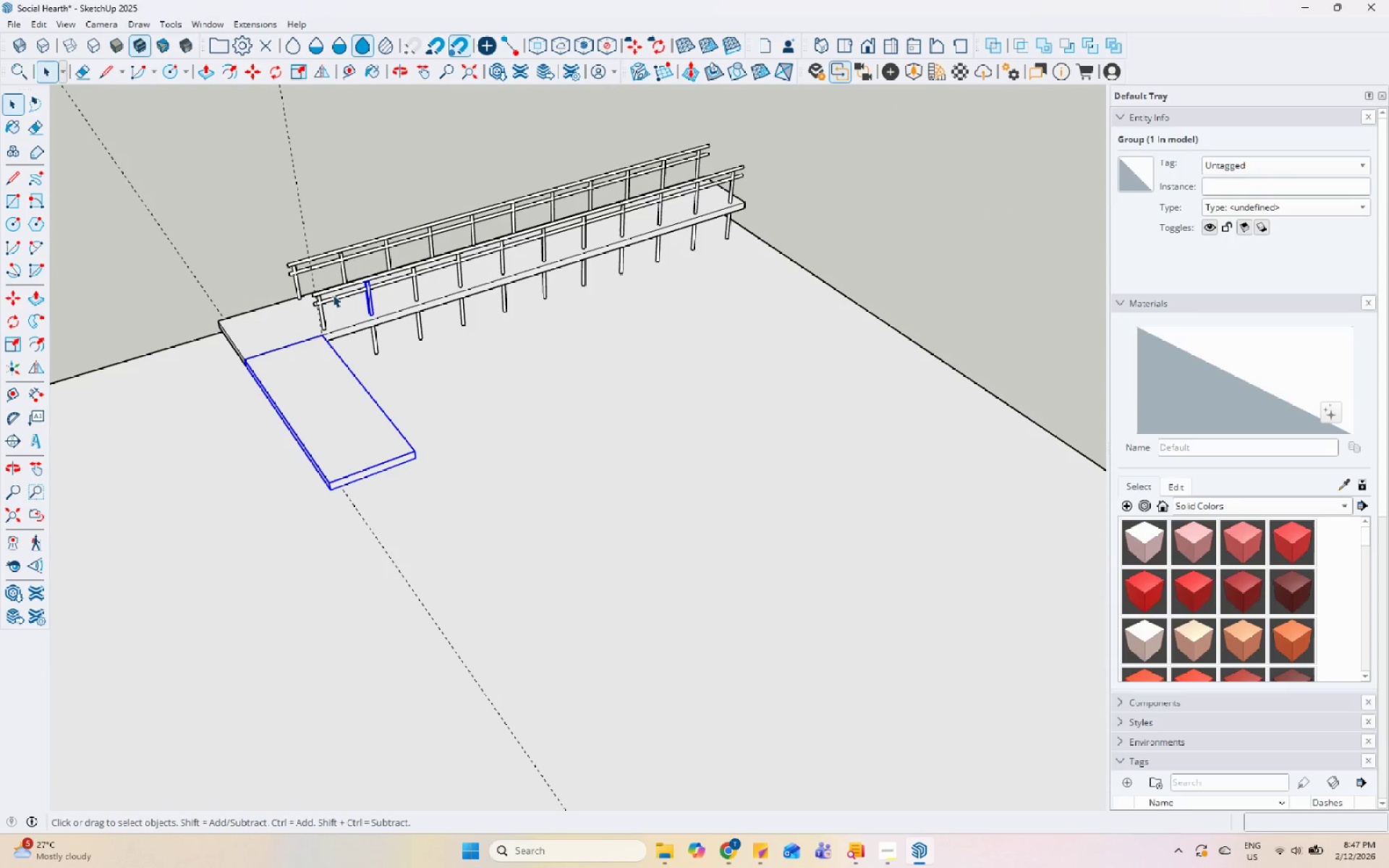 
scroll: coordinate [402, 268], scroll_direction: down, amount: 5.0
 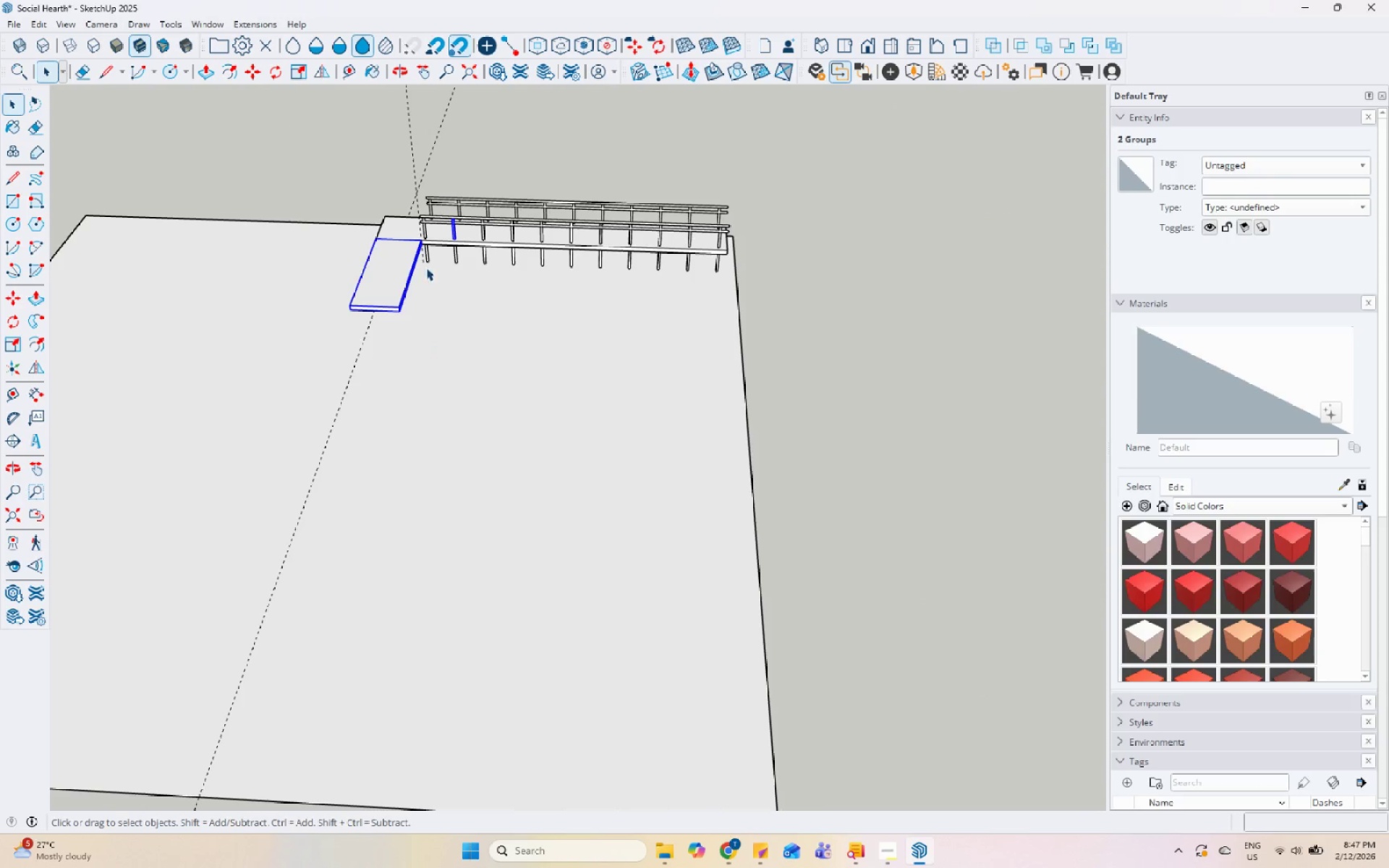 
left_click([398, 266])
 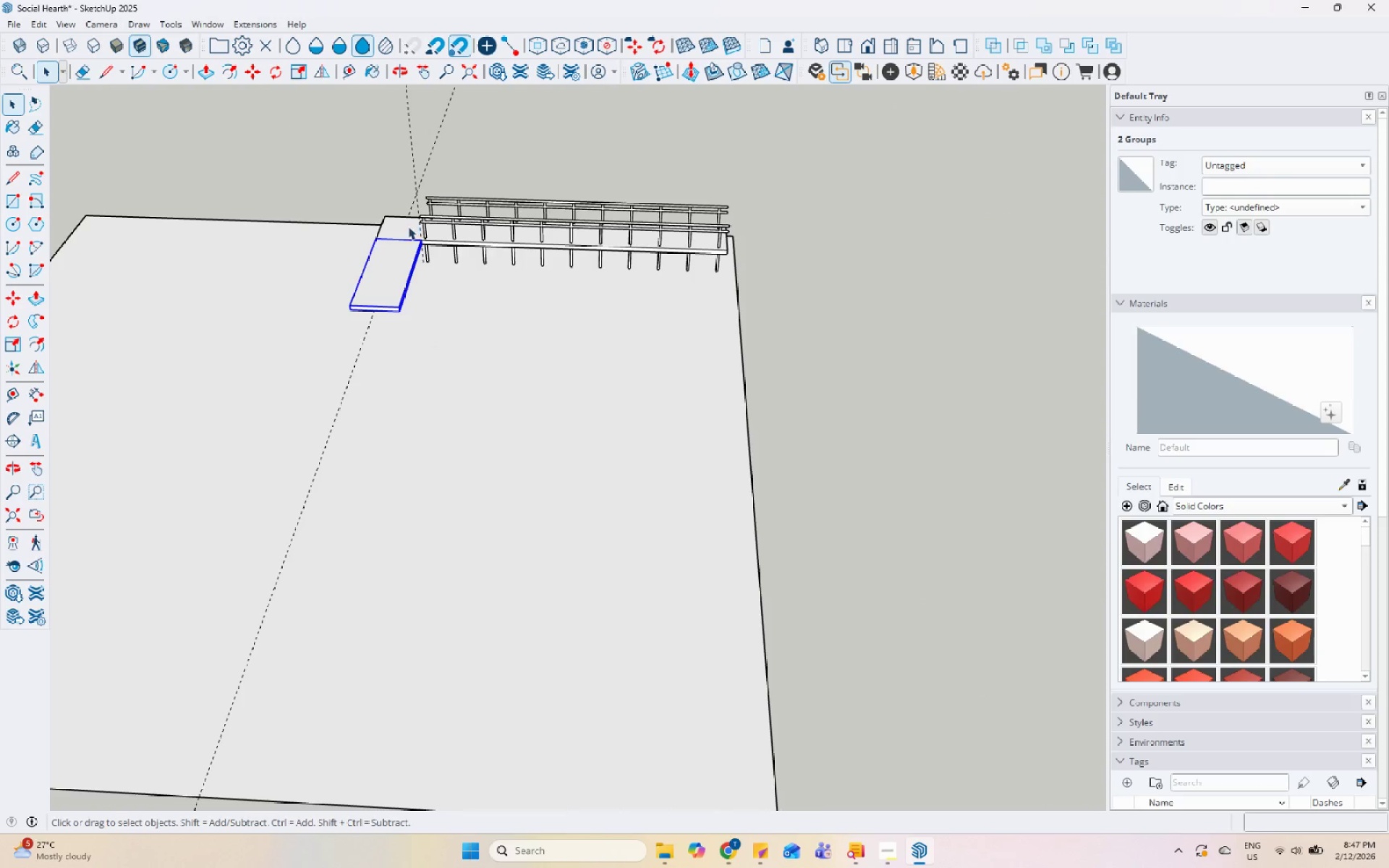 
left_click([408, 226])
 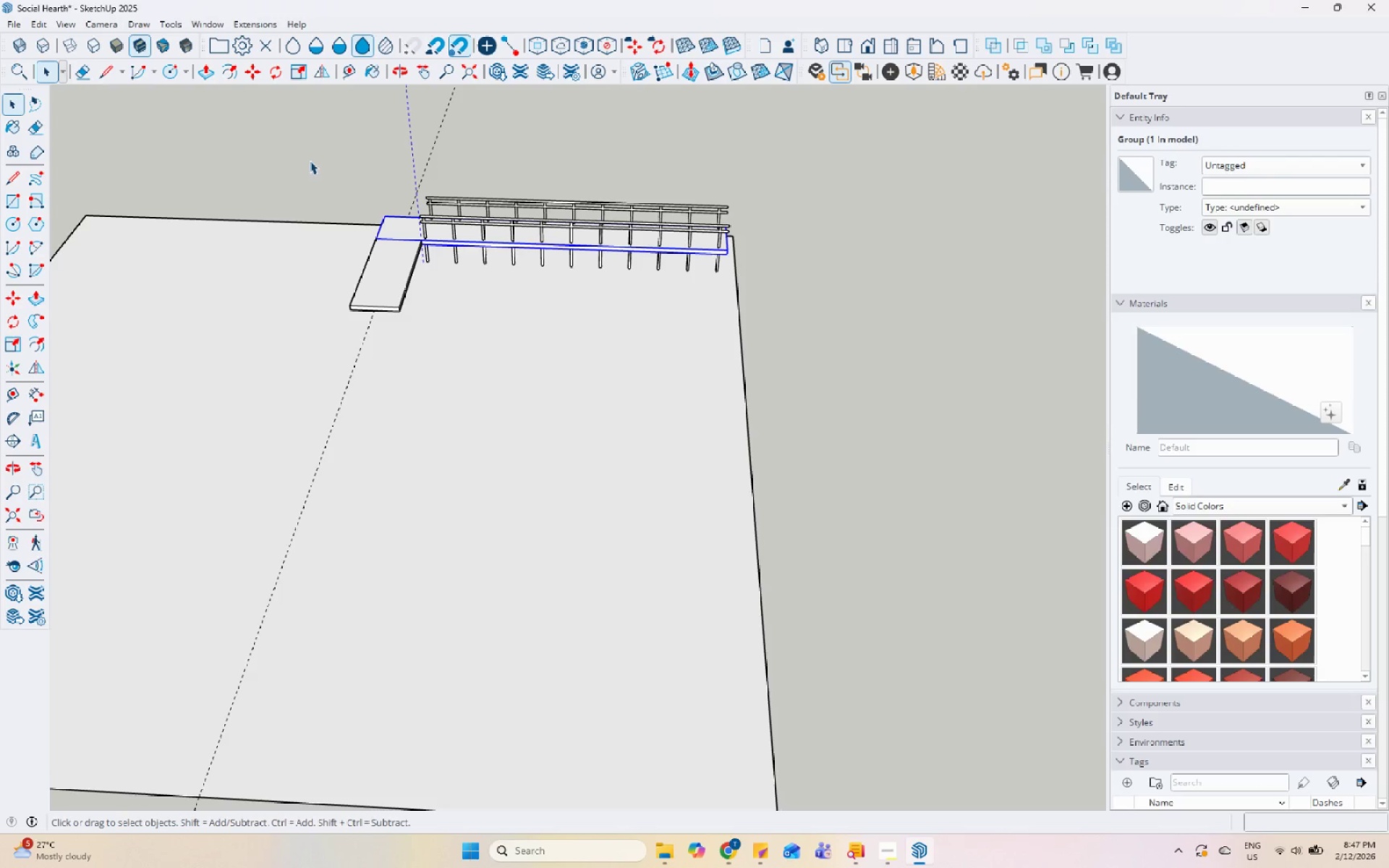 
left_click([307, 160])
 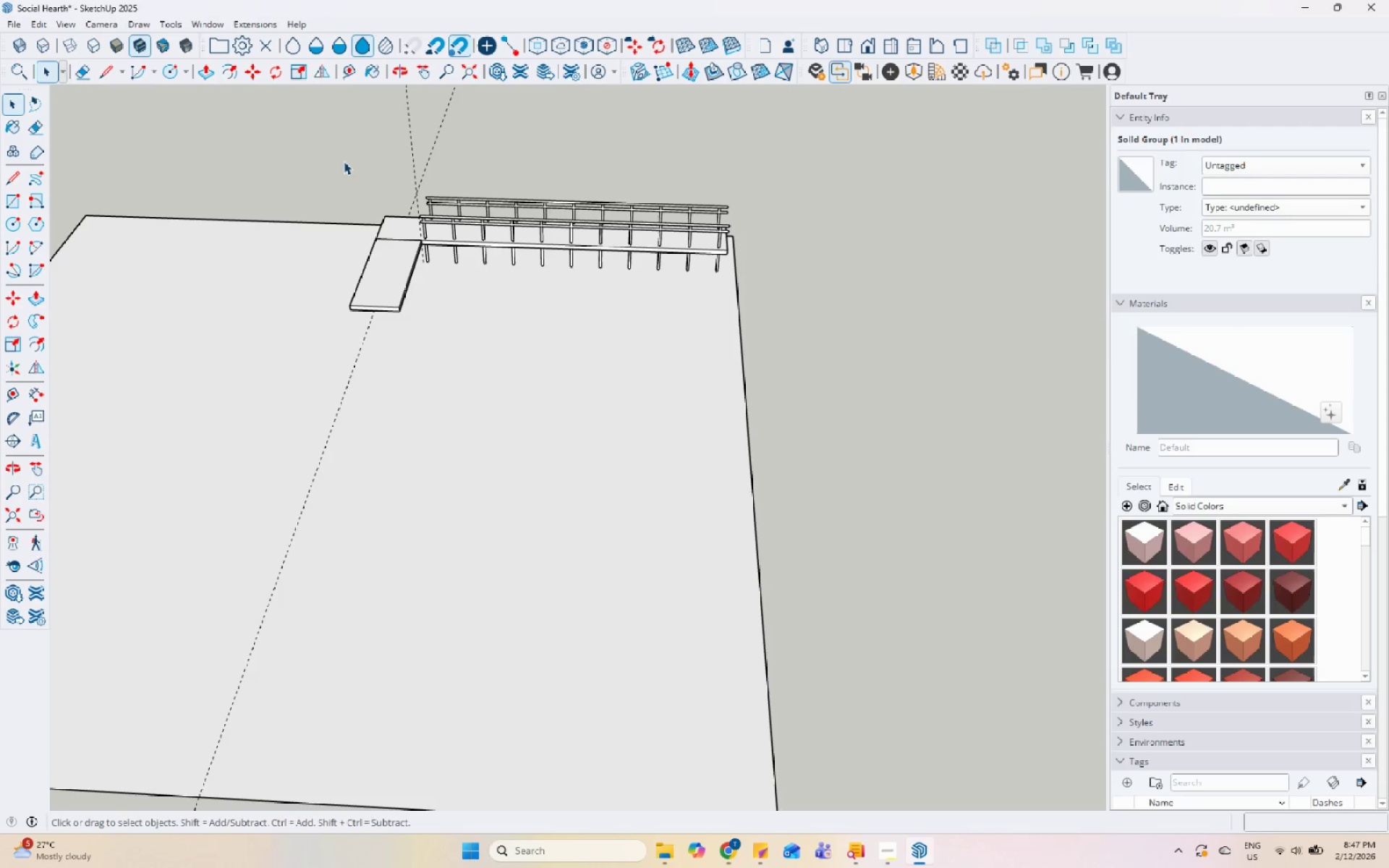 
left_click_drag(start_coordinate=[297, 140], to_coordinate=[804, 374])
 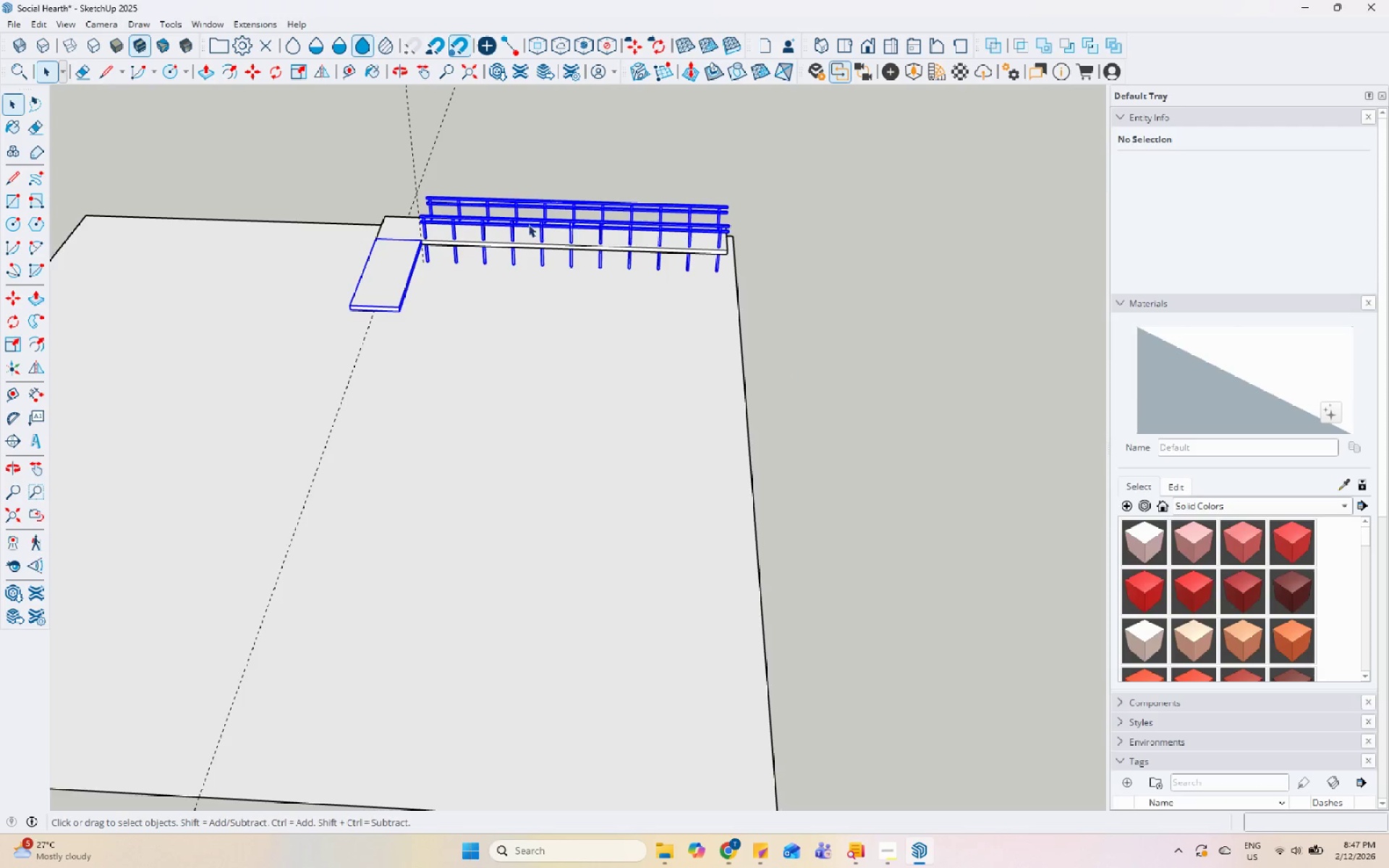 
scroll: coordinate [451, 237], scroll_direction: up, amount: 4.0
 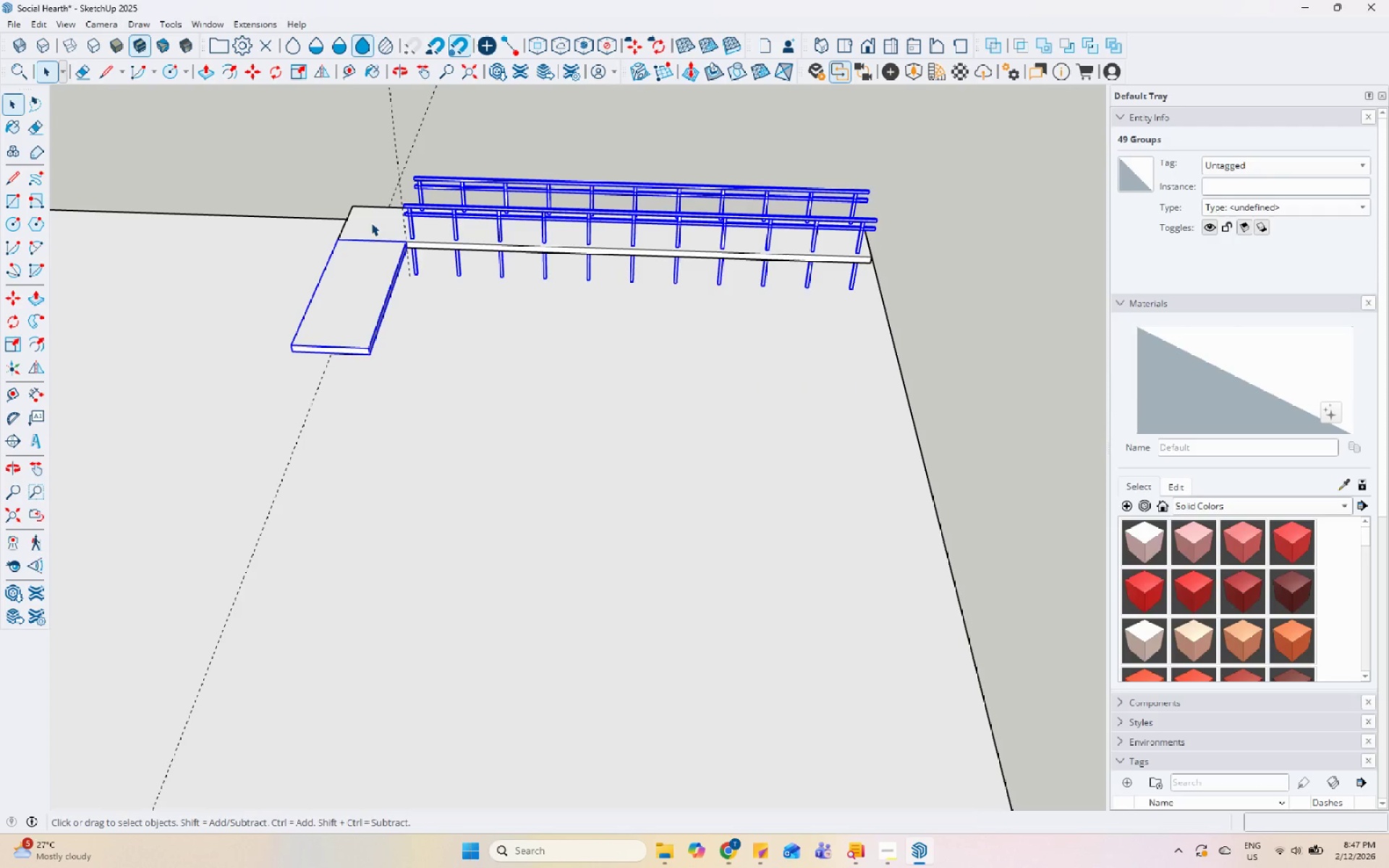 
hold_key(key=ControlLeft, duration=0.5)
left_click([371, 223])
 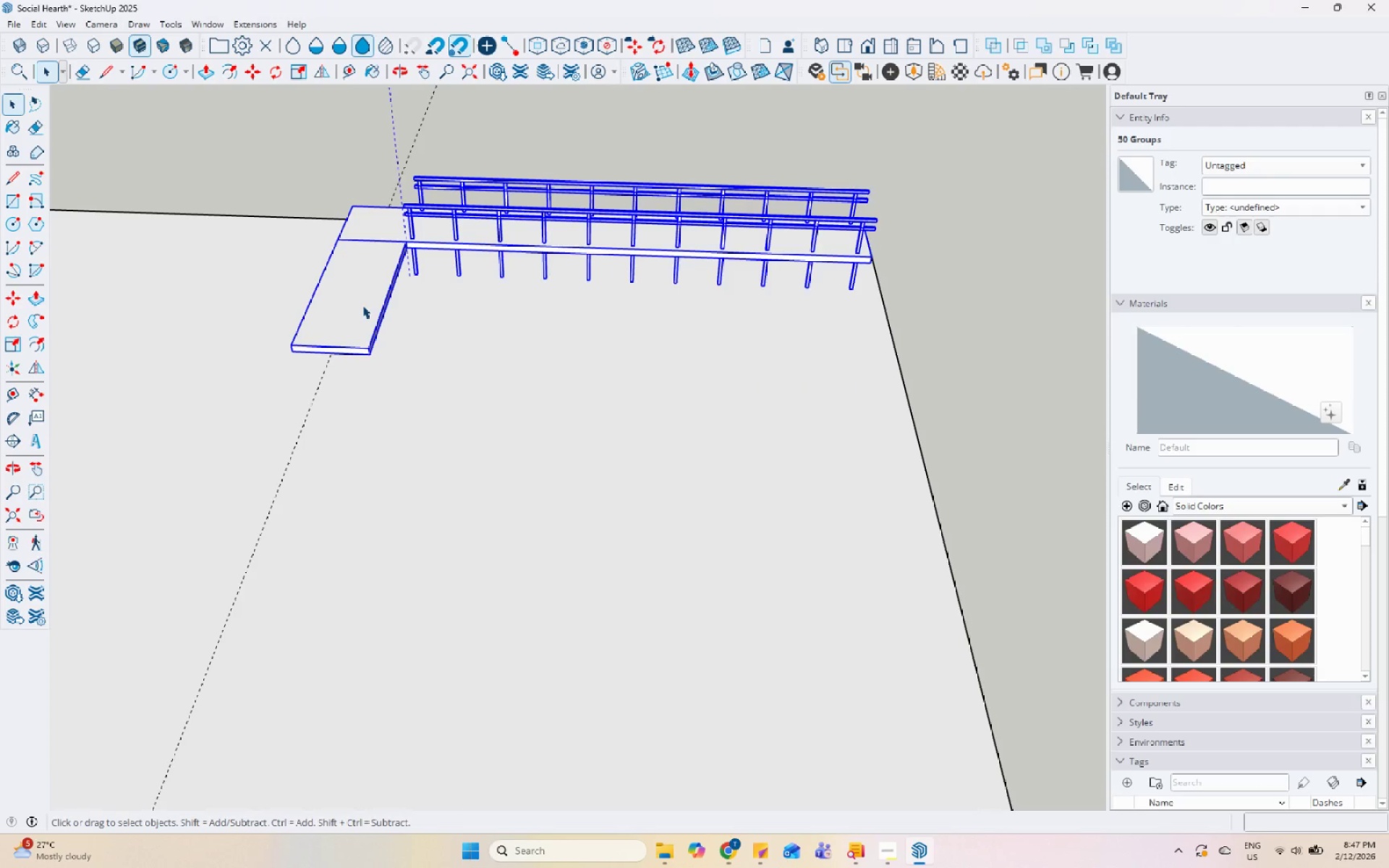 
hold_key(key=ShiftLeft, duration=0.53)
left_click([362, 305])
 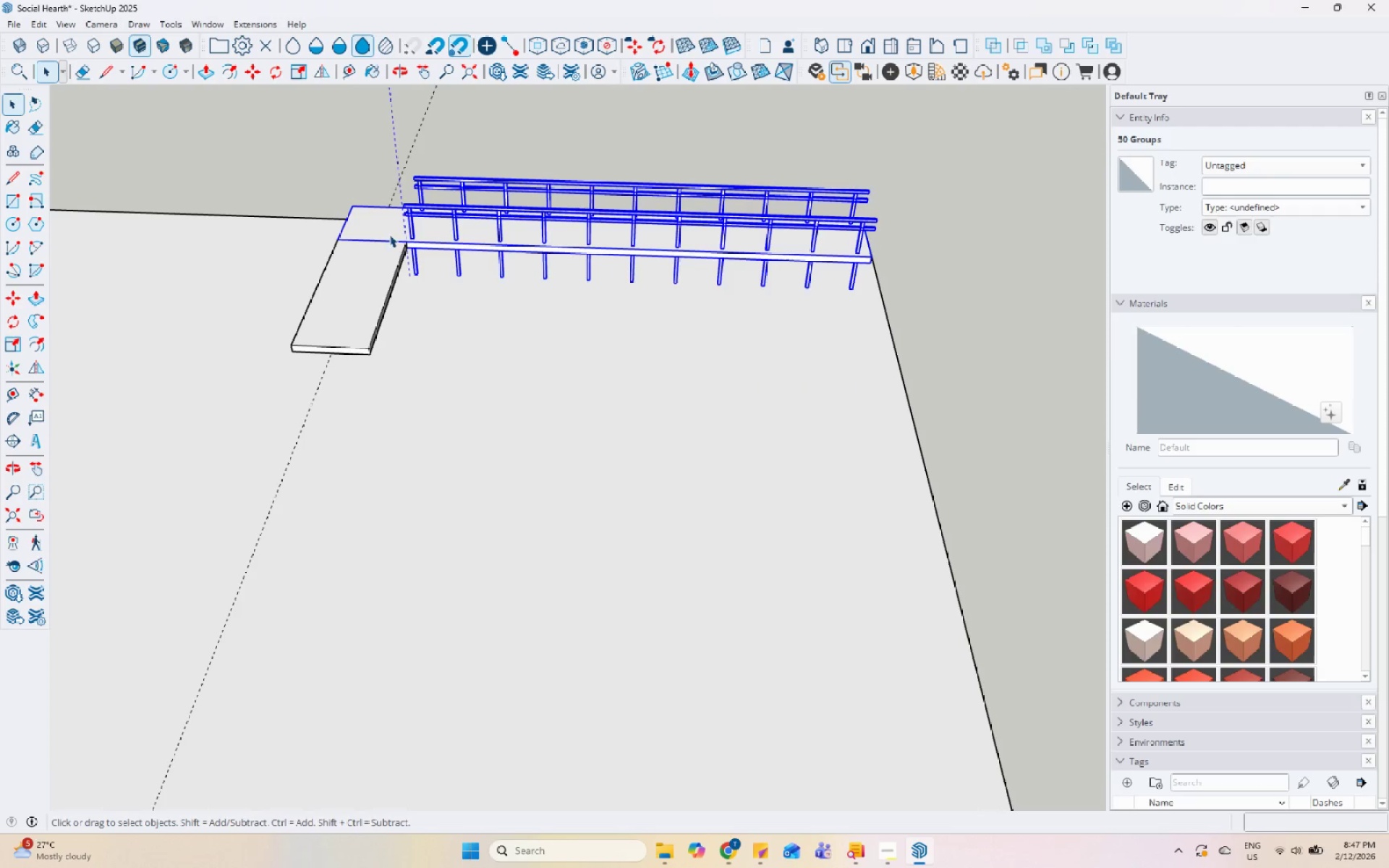 
right_click([389, 230])
 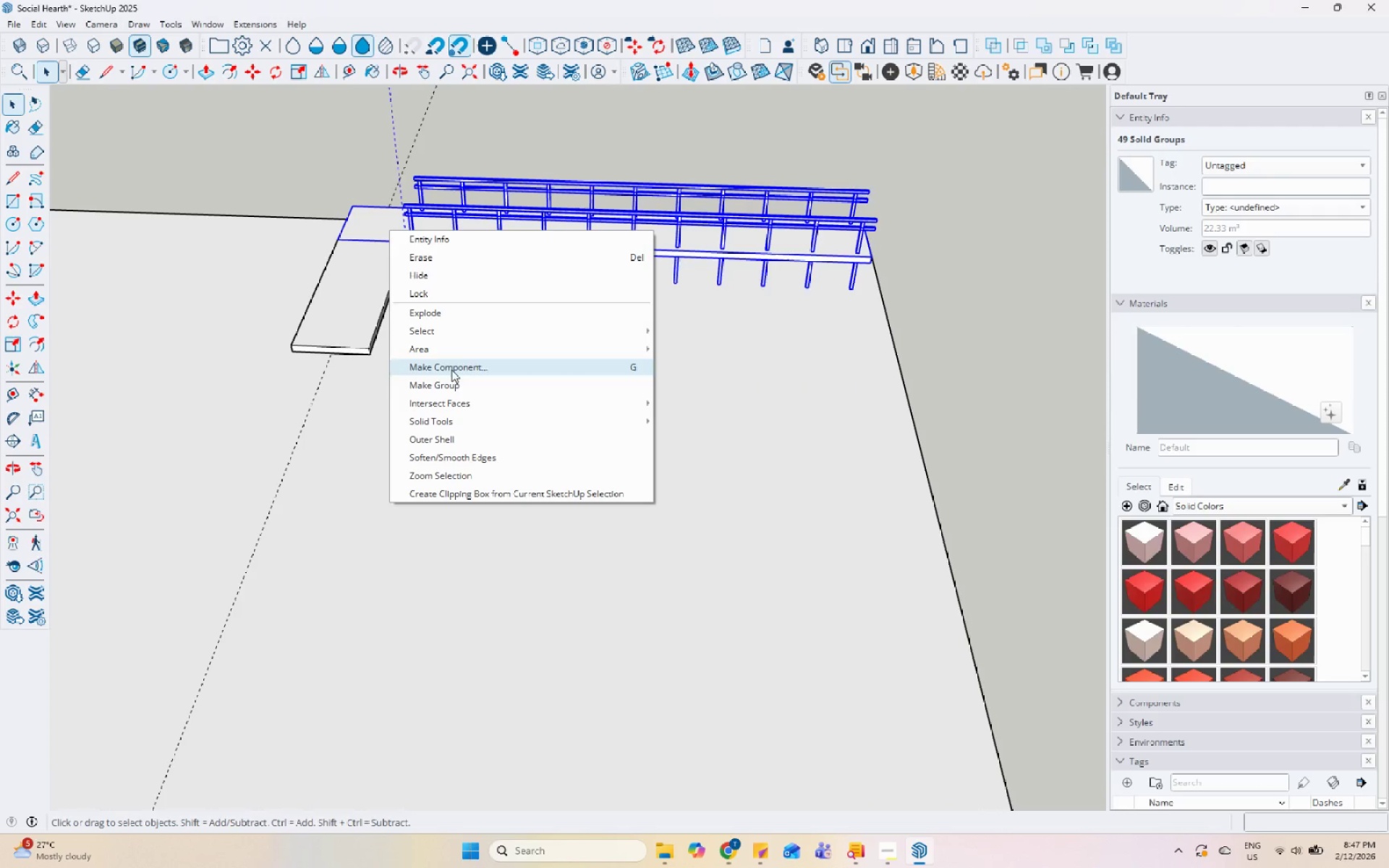 
left_click([449, 389])
 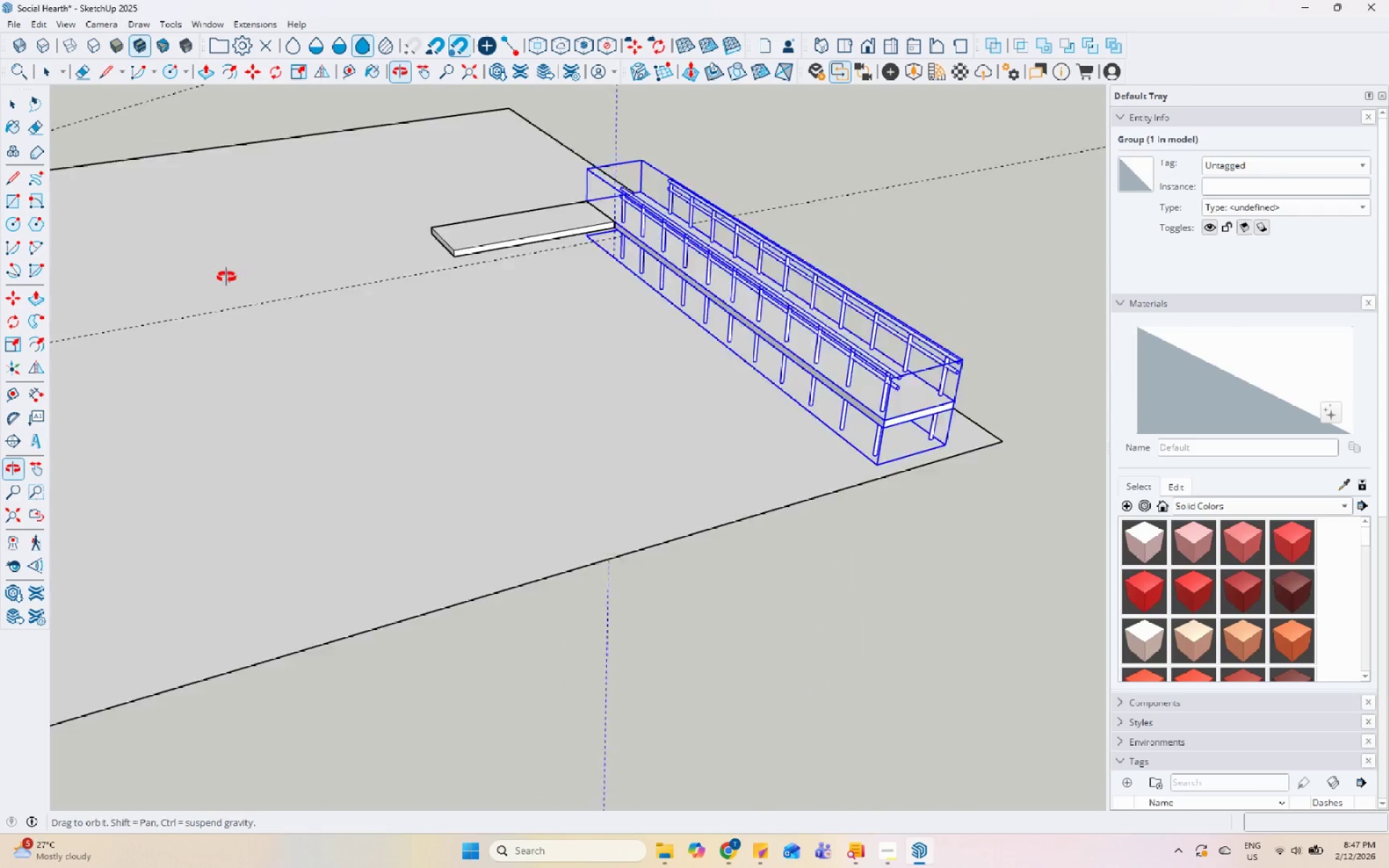 
scroll: coordinate [953, 460], scroll_direction: up, amount: 5.0
 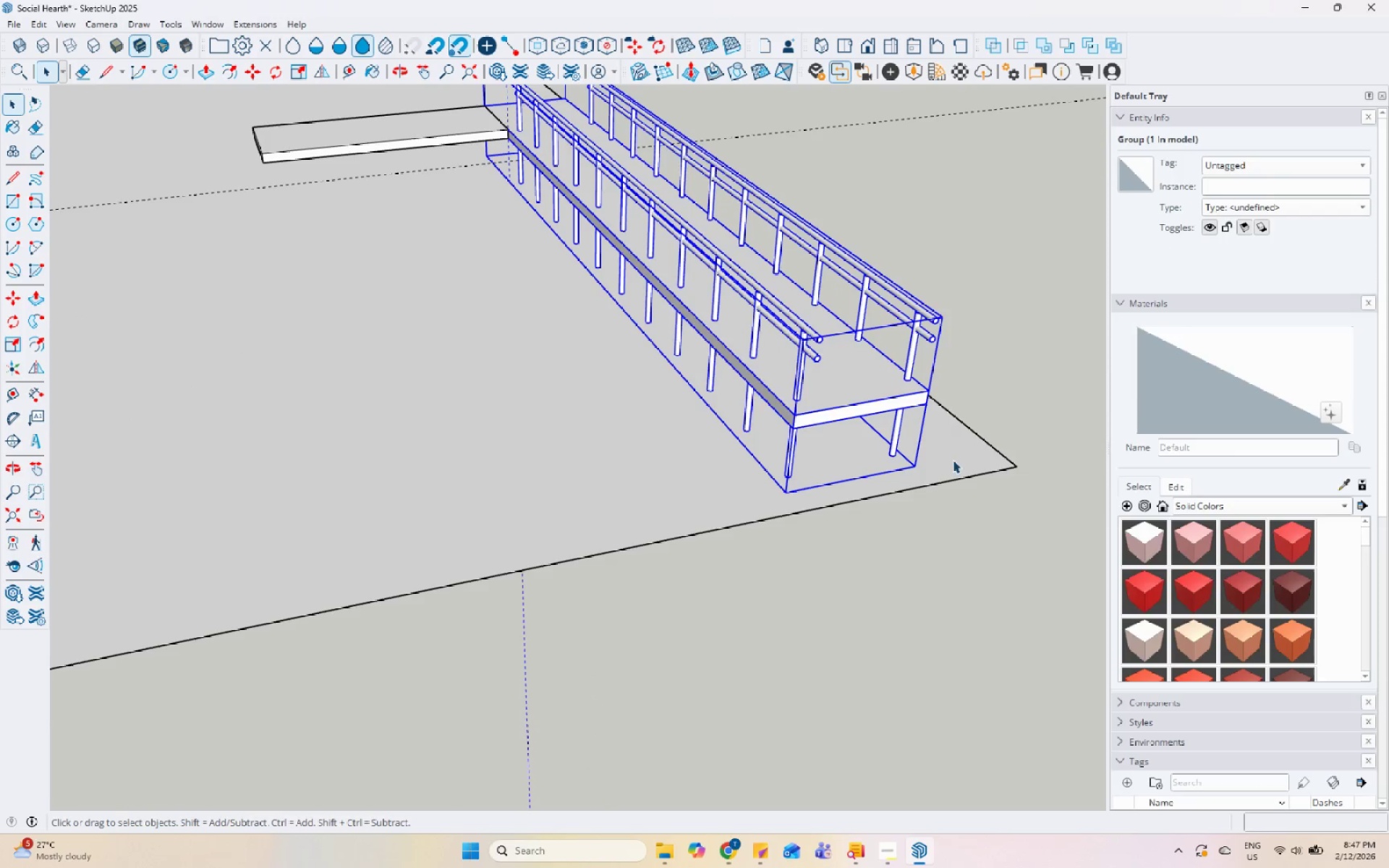 
key(M)
 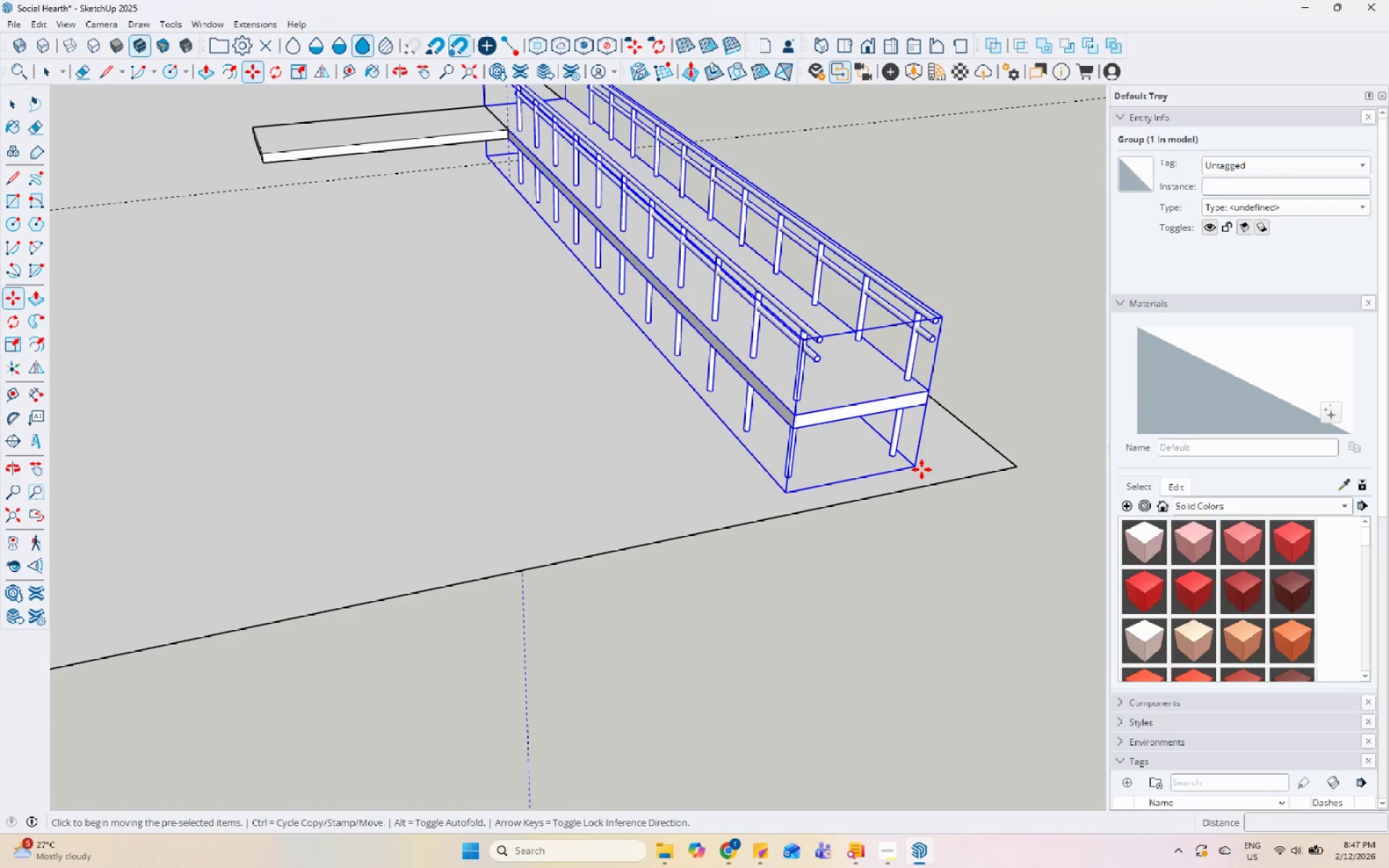 
scroll: coordinate [964, 574], scroll_direction: down, amount: 15.0
 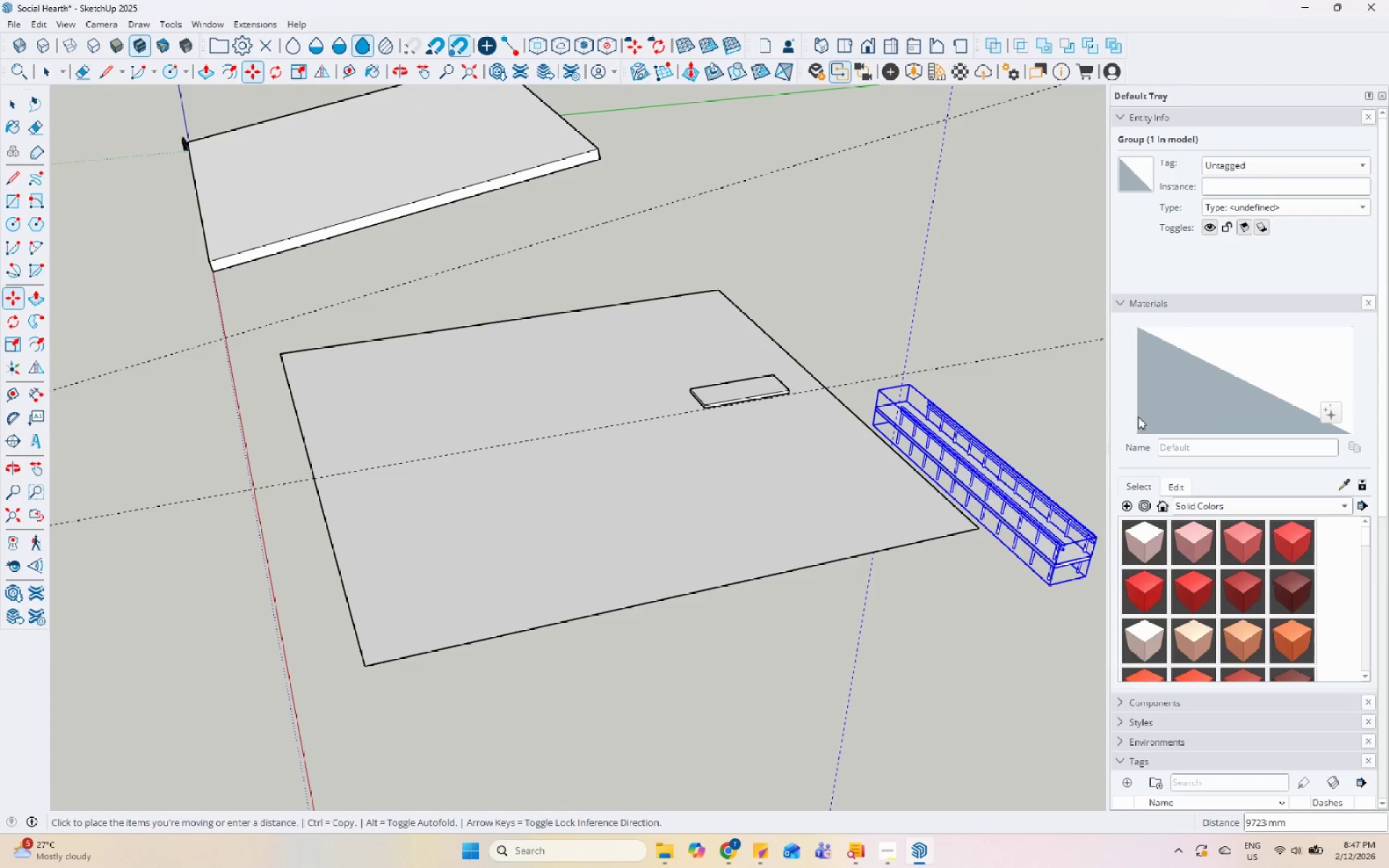 
scroll: coordinate [671, 312], scroll_direction: up, amount: 9.0
 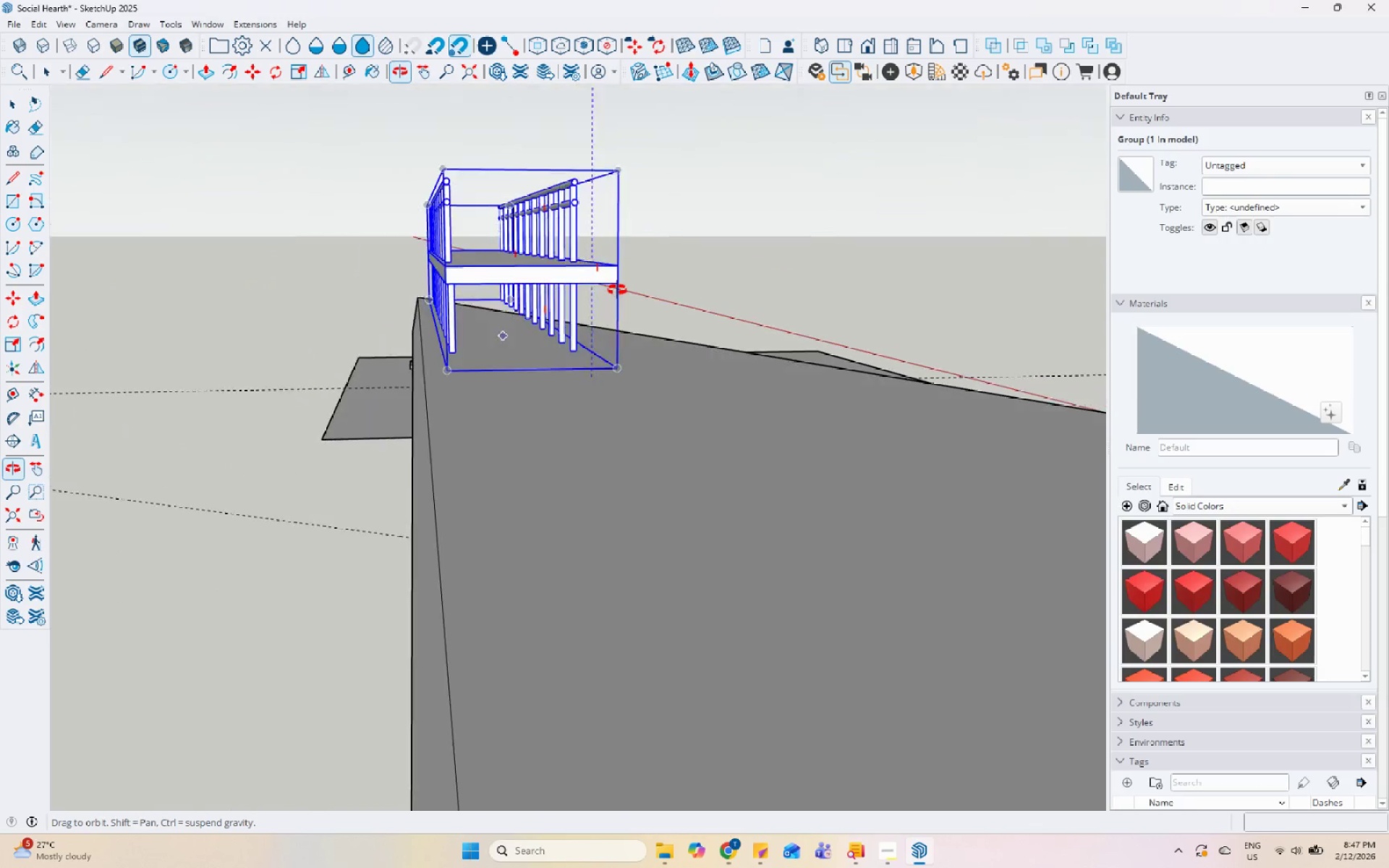 
scroll: coordinate [438, 320], scroll_direction: down, amount: 9.0
 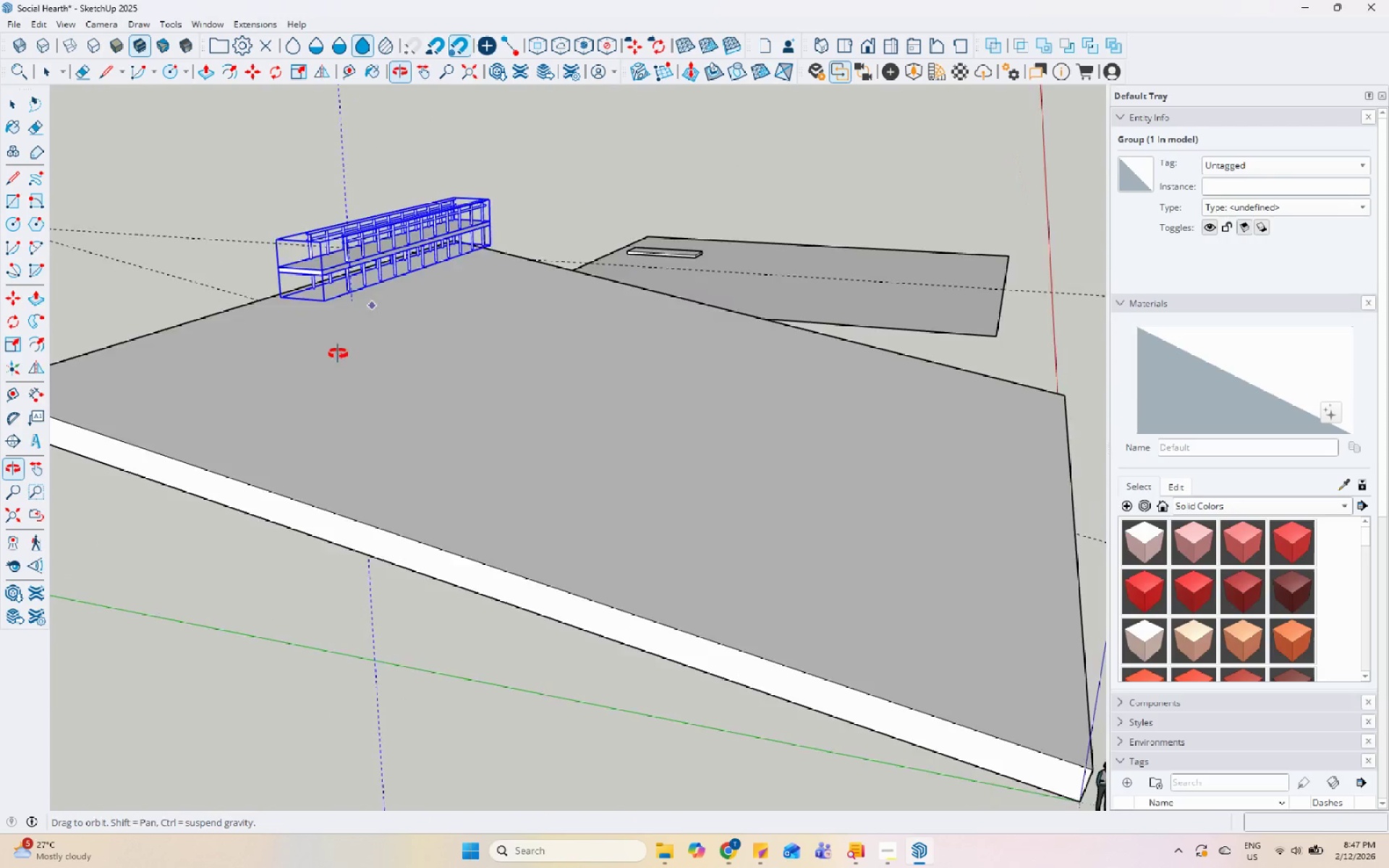 
key(Space)
 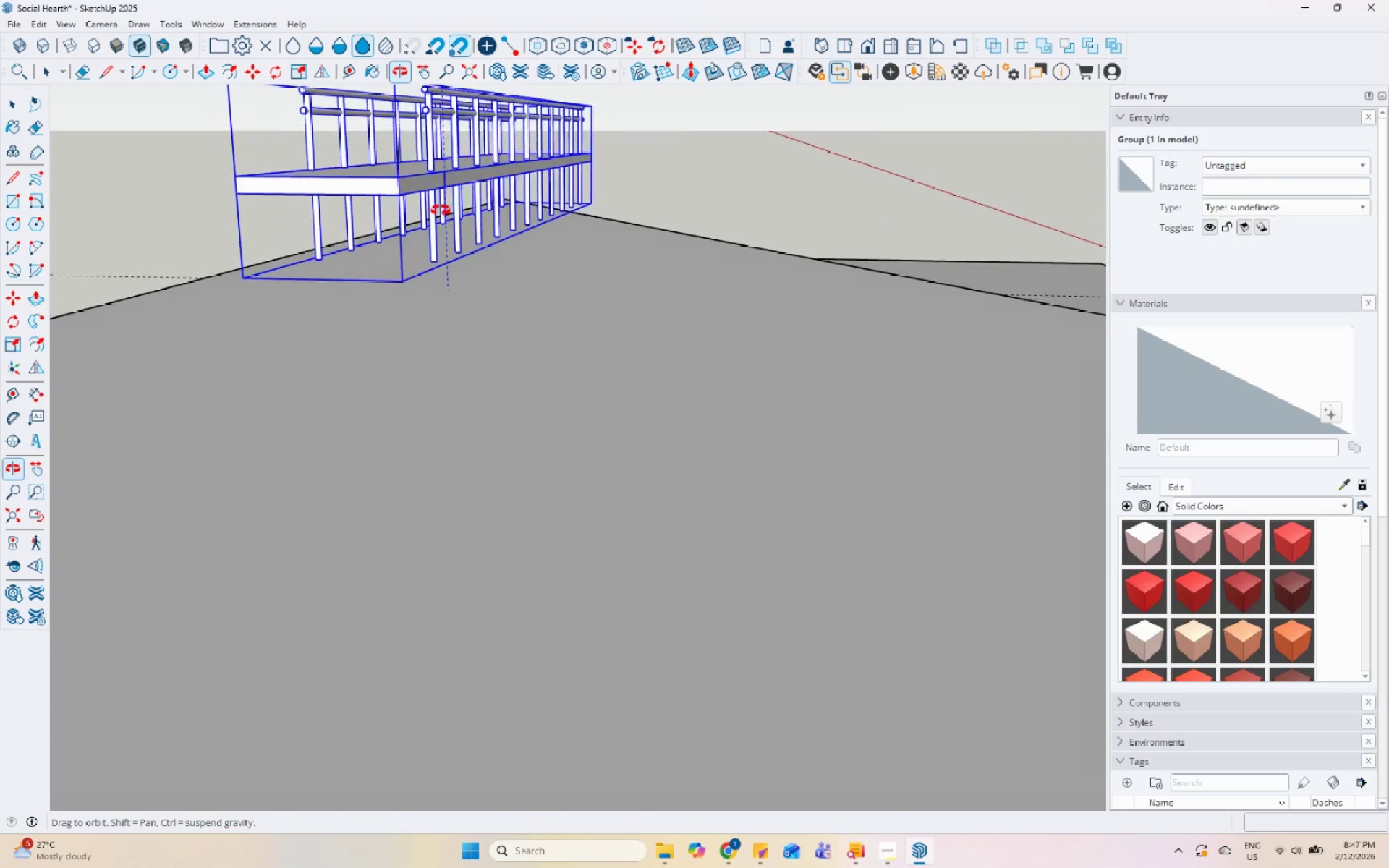 
scroll: coordinate [273, 337], scroll_direction: up, amount: 11.0
 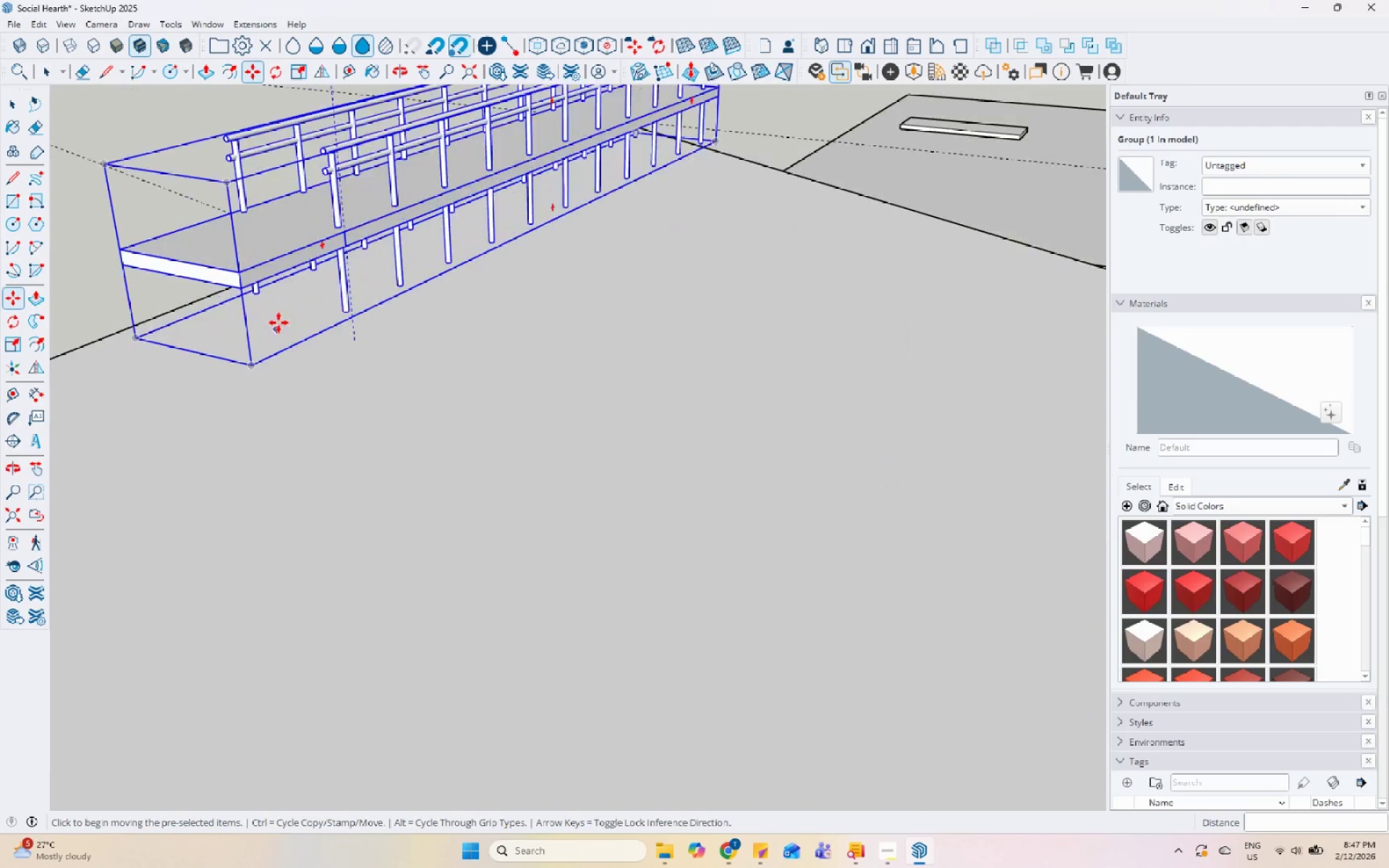 
left_click([283, 241])
 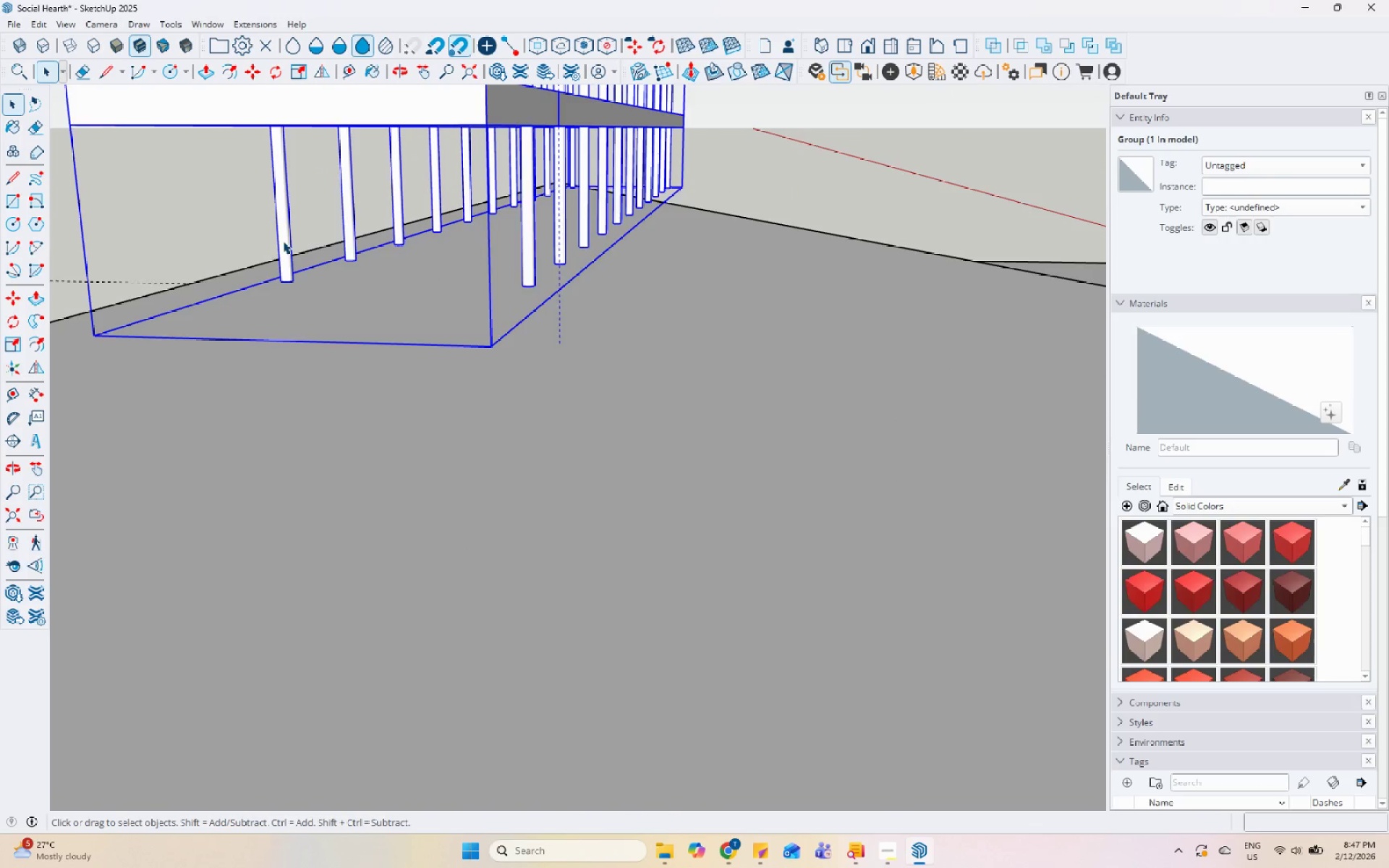 
scroll: coordinate [339, 244], scroll_direction: up, amount: 6.0
 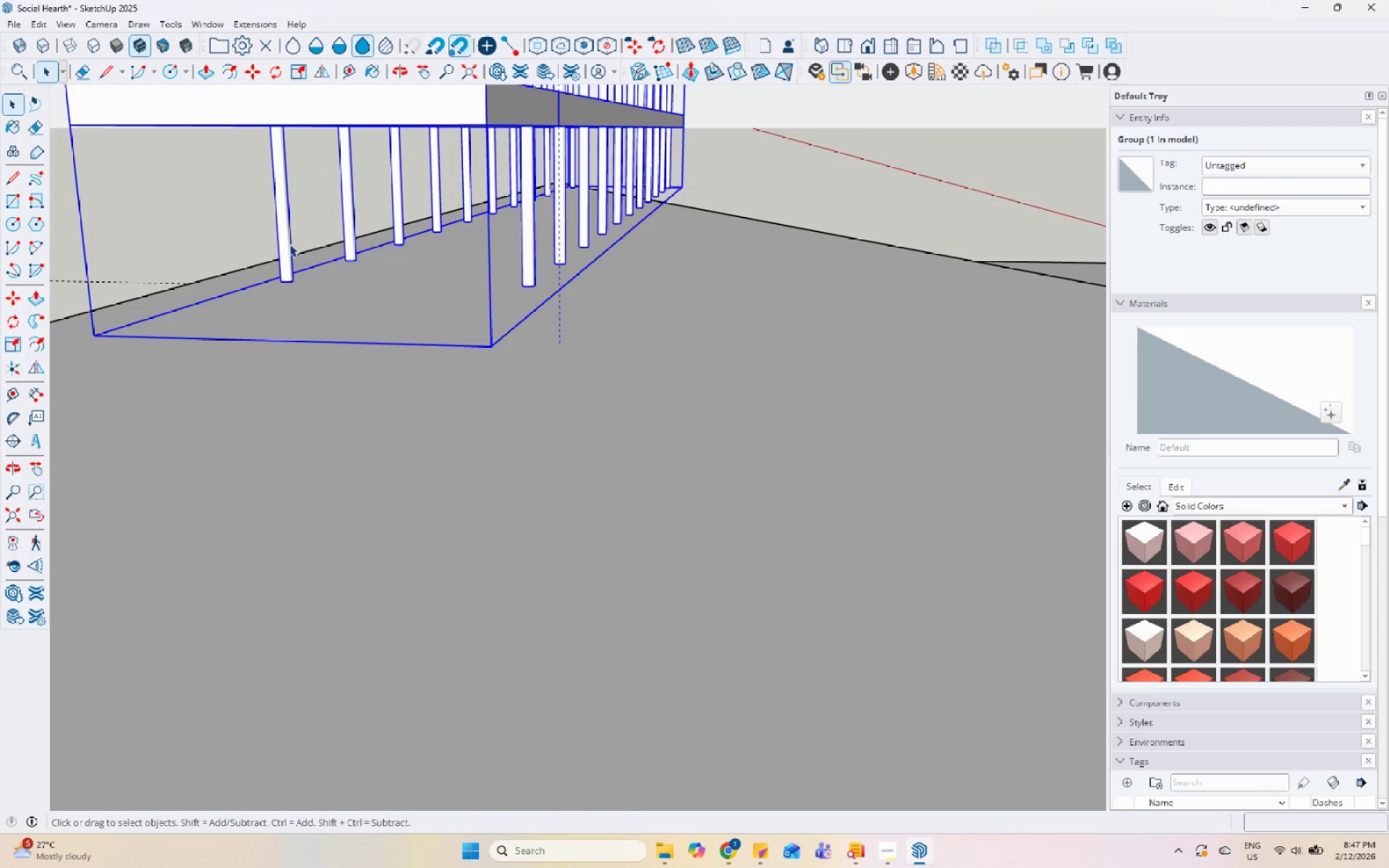 
double_click([283, 241])
 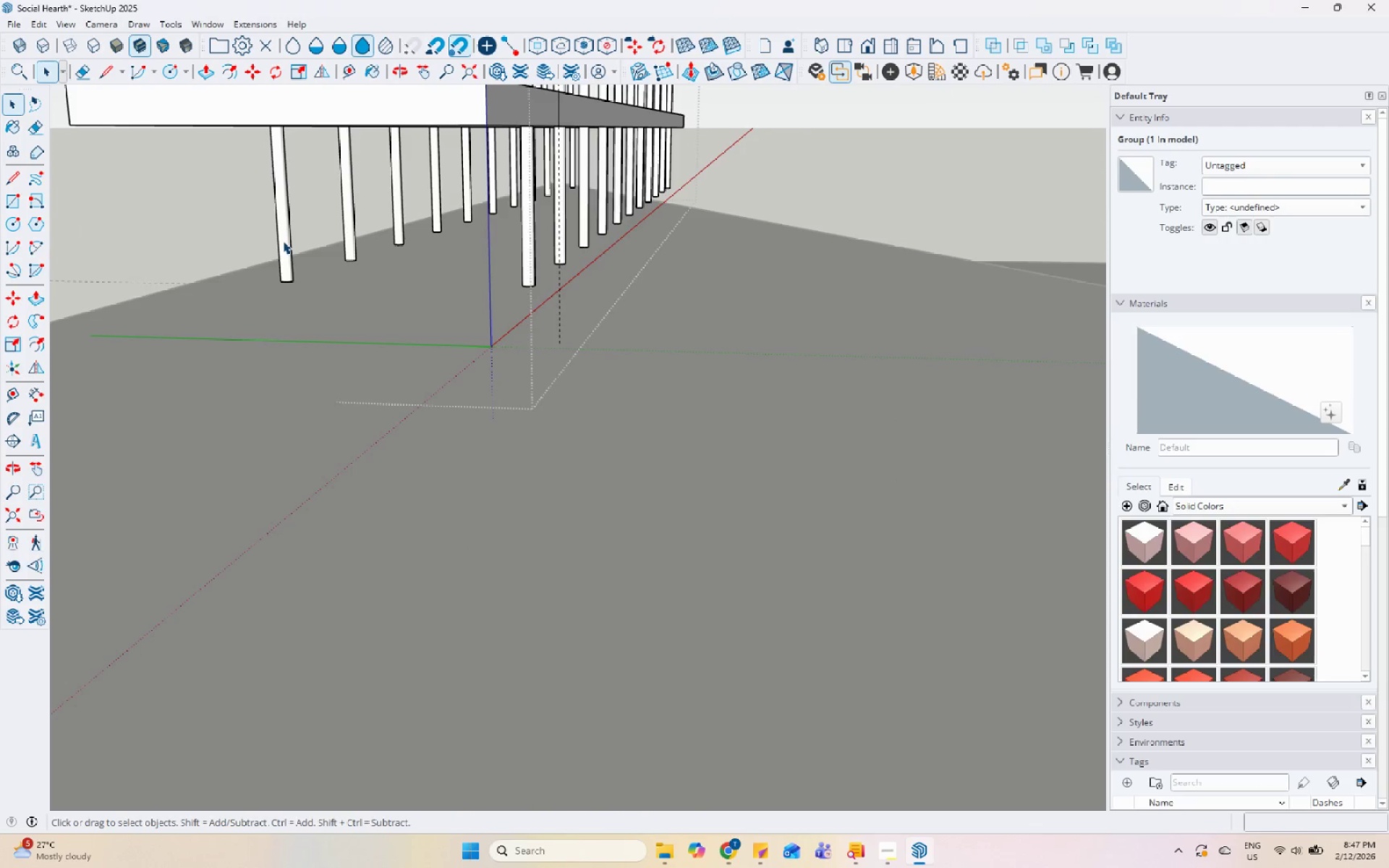 
left_click([283, 241])
 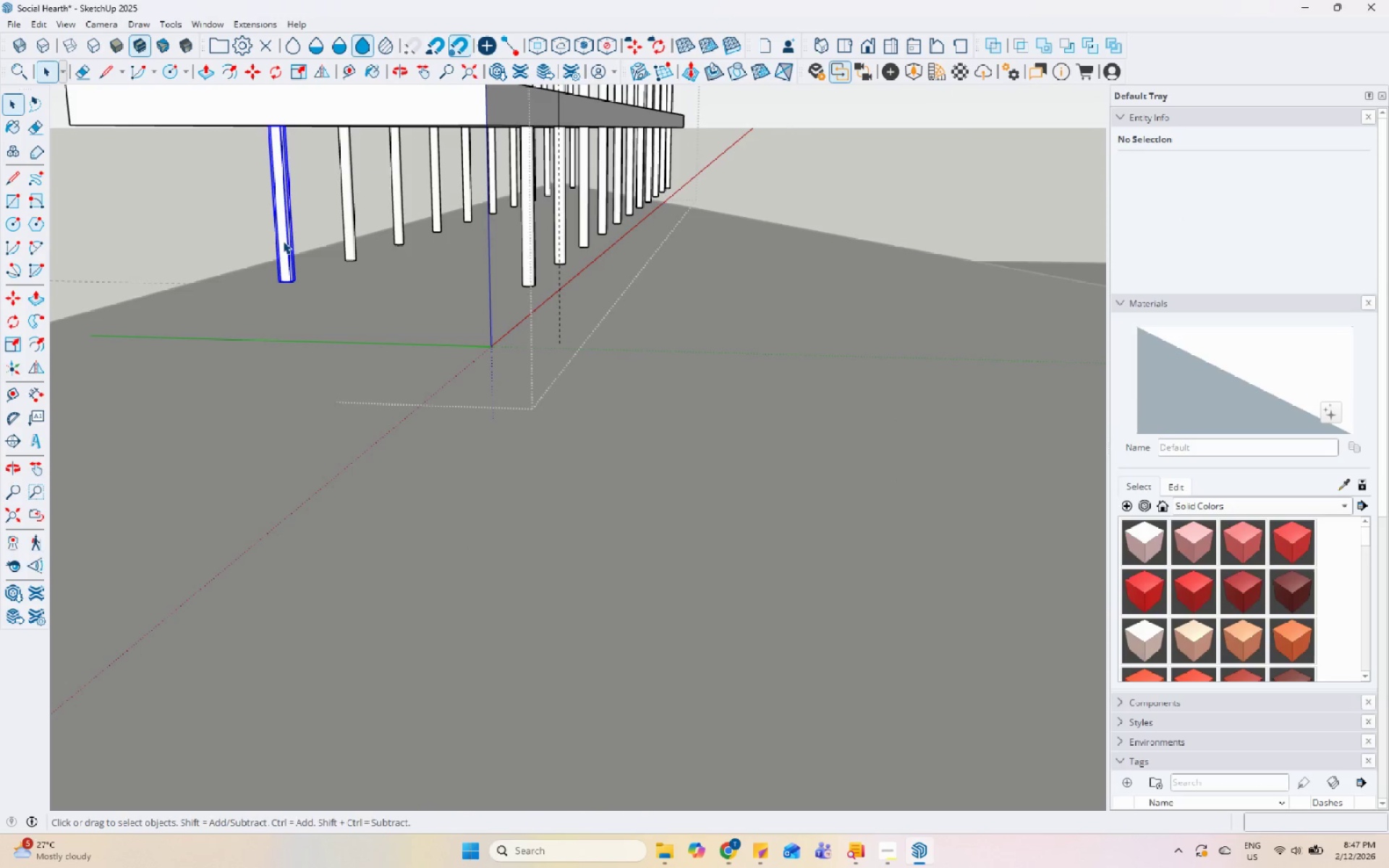 
hold_key(key=ControlLeft, duration=1.52)
left_click([347, 206])
 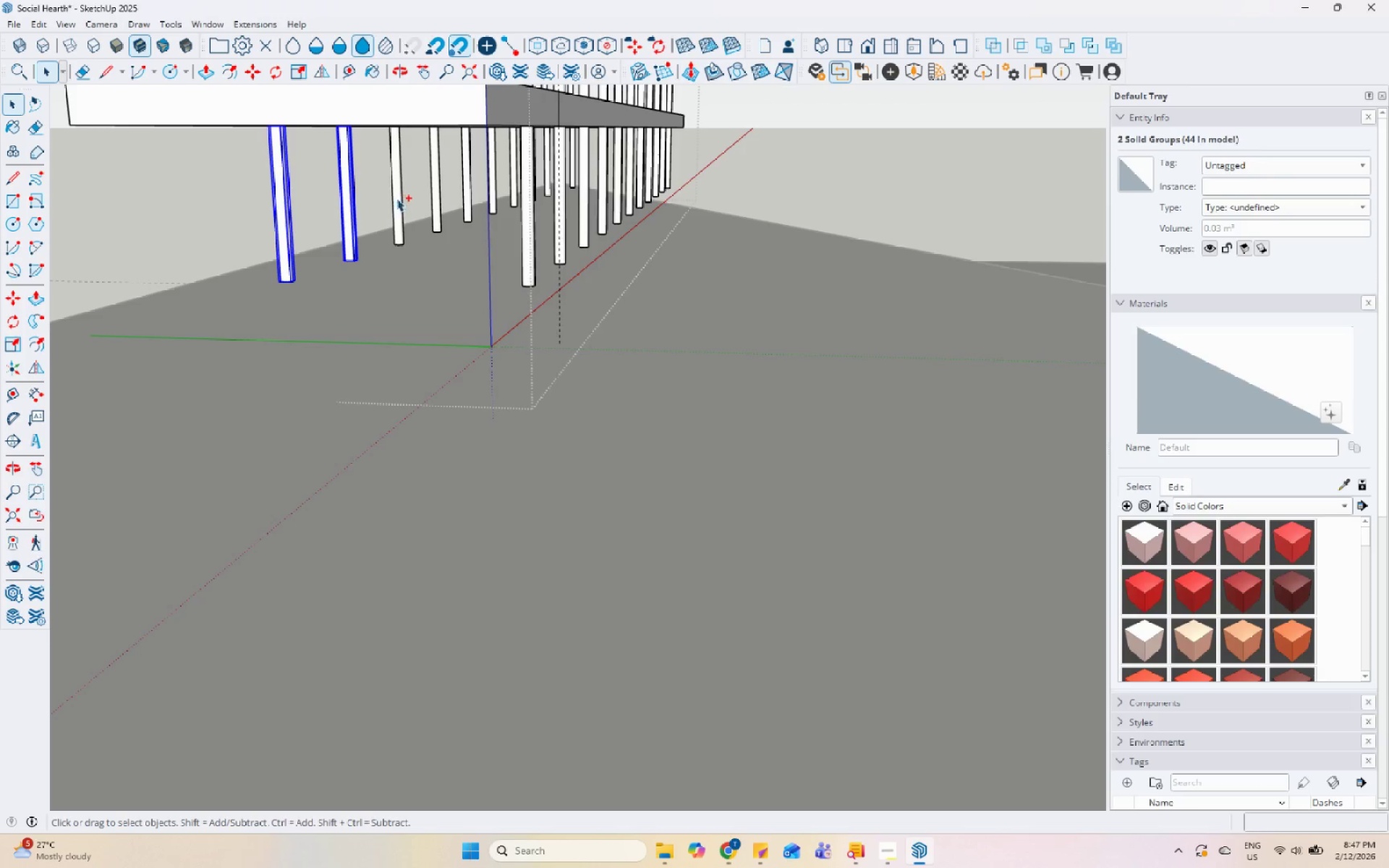 
hold_key(key=ControlLeft, duration=1.25)
left_click([438, 184])
 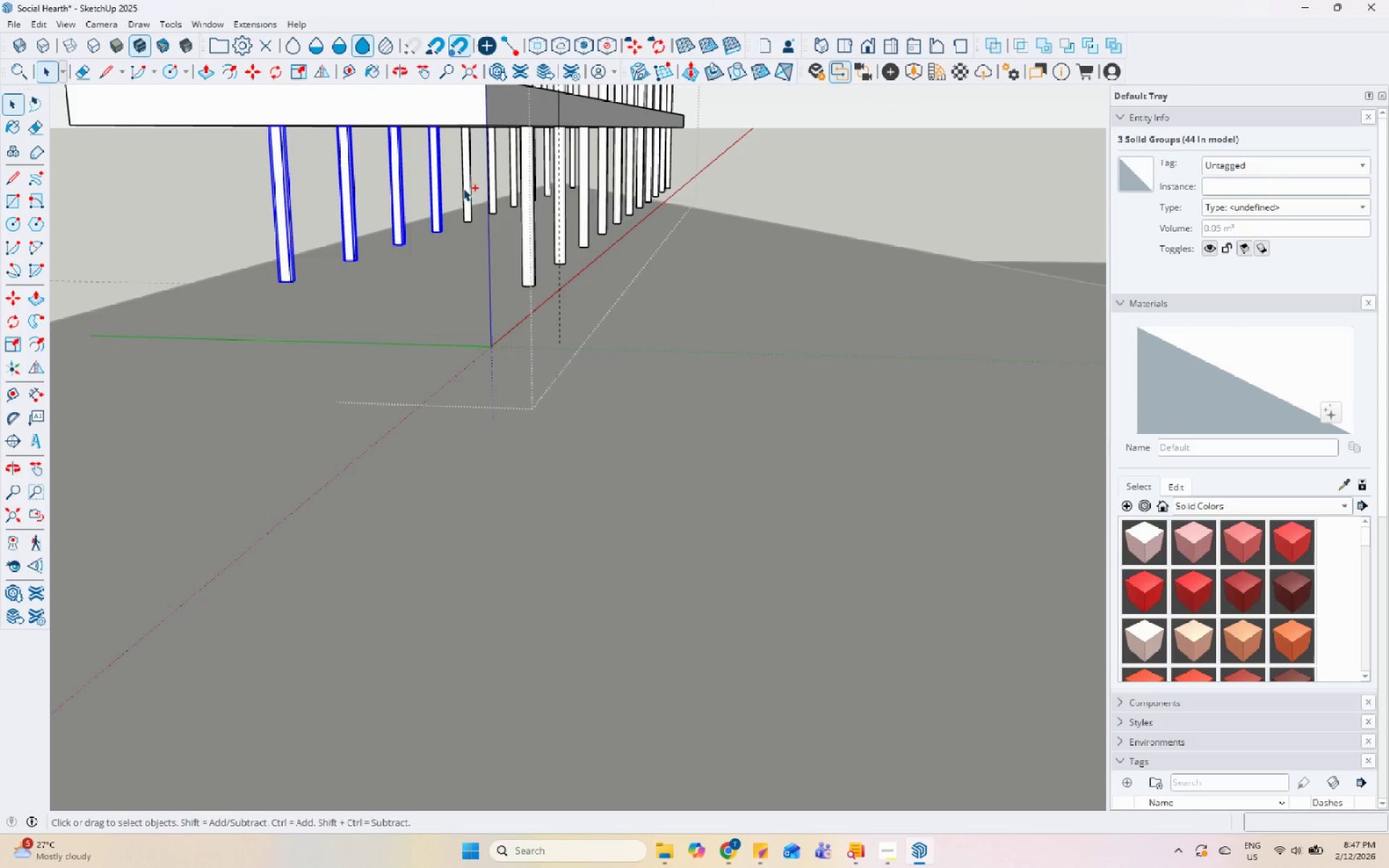 
left_click([467, 190])
 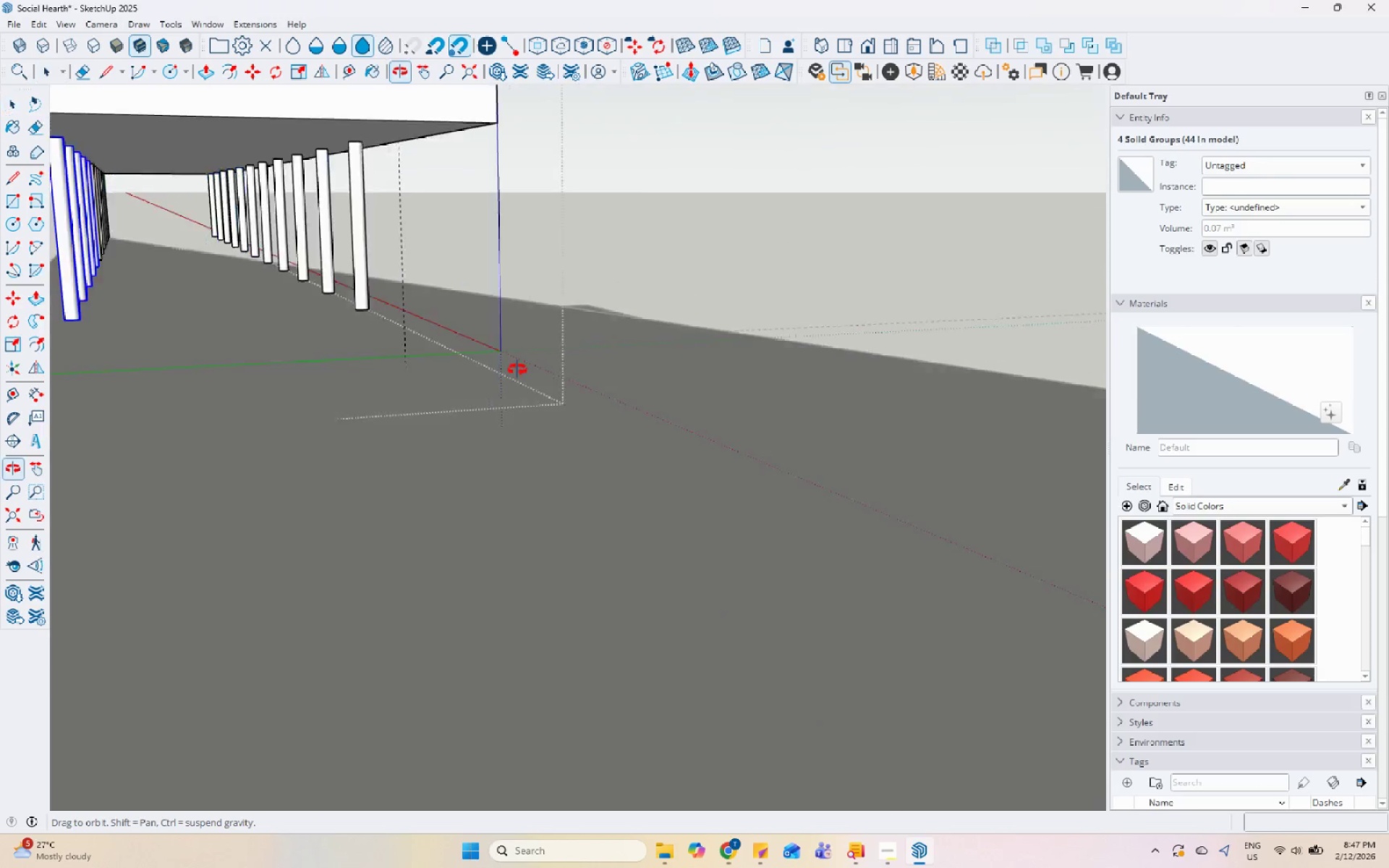 
hold_key(key=ControlLeft, duration=1.5)
 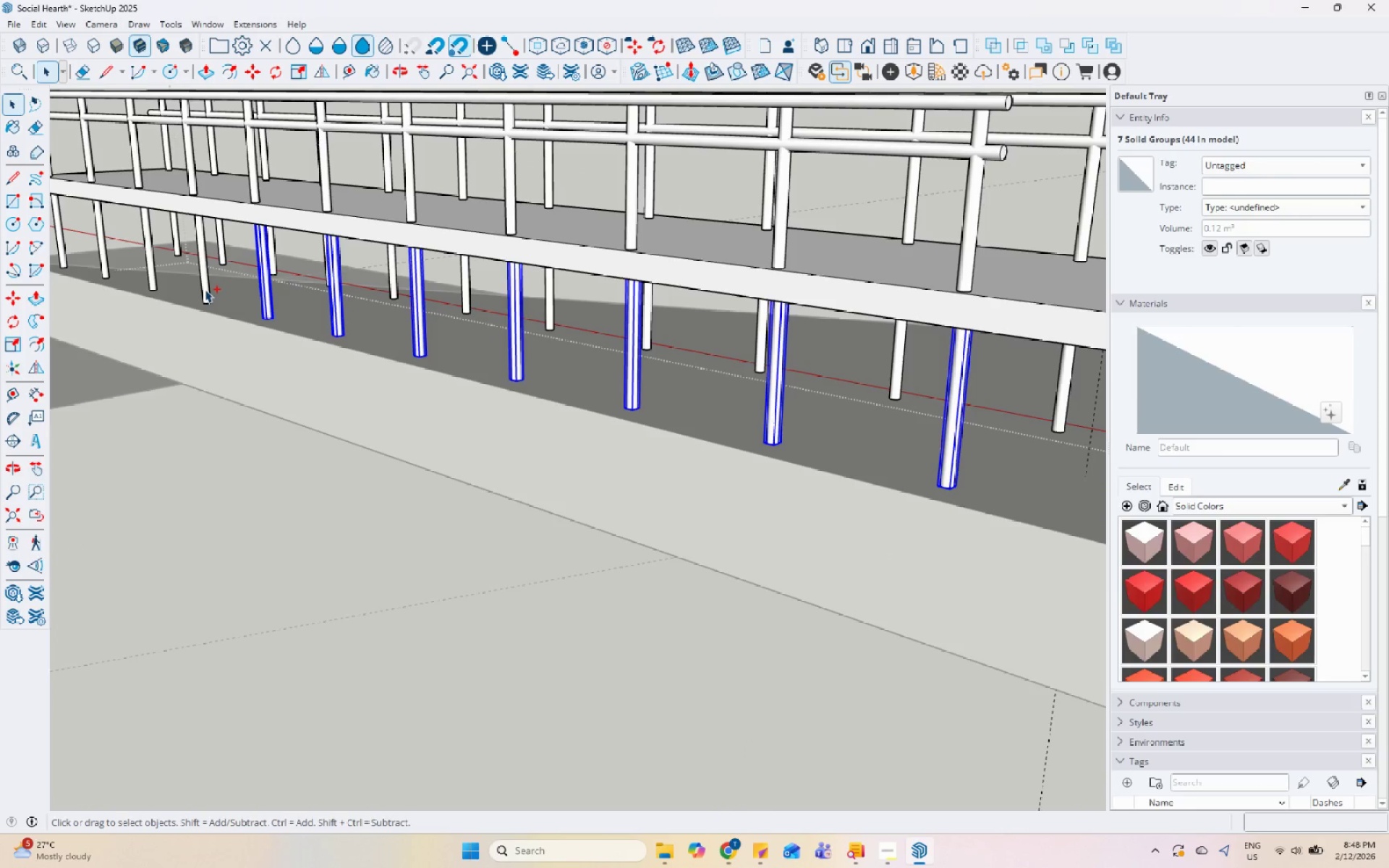 
scroll: coordinate [399, 322], scroll_direction: down, amount: 4.0
 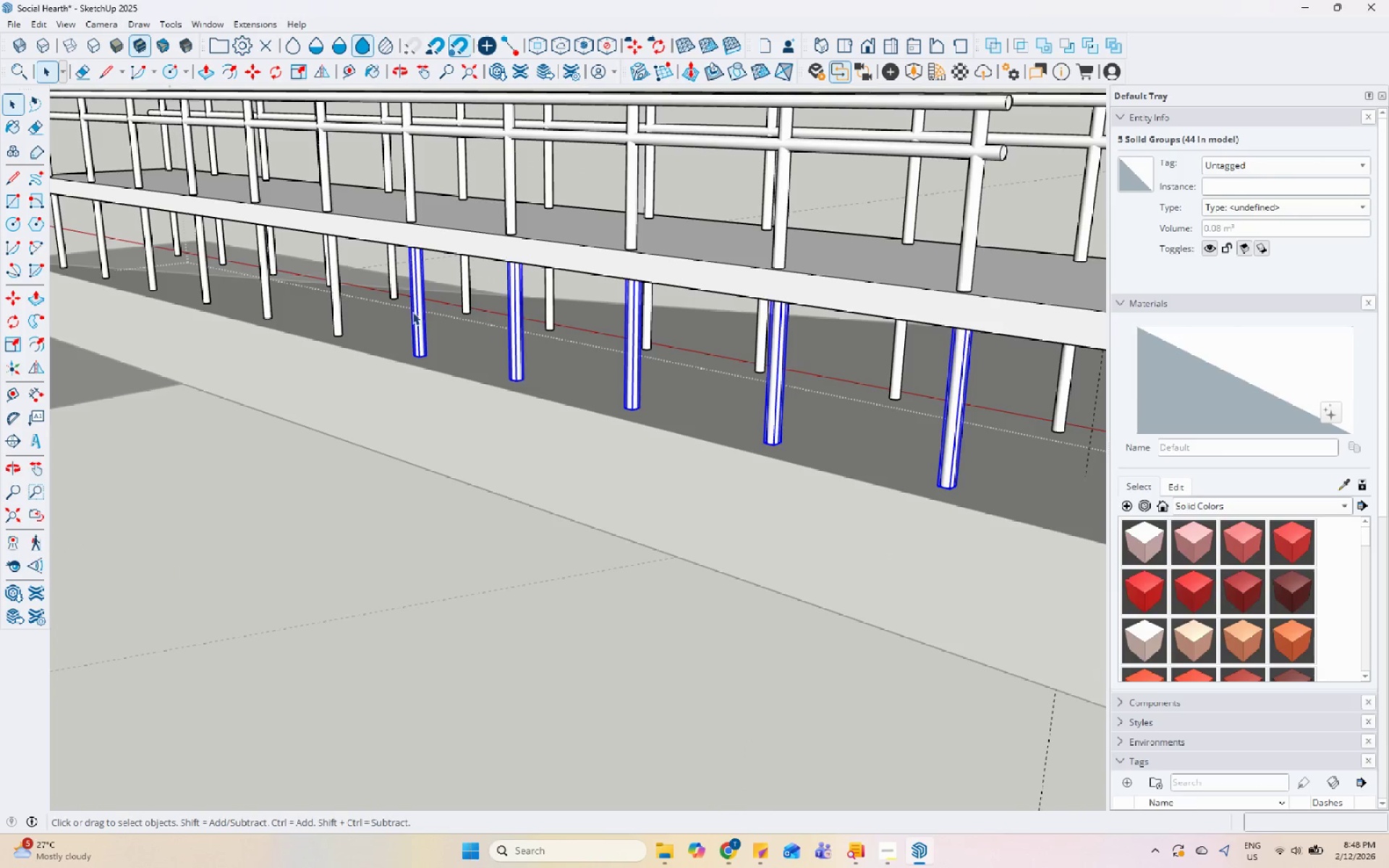 
left_click([336, 309])
 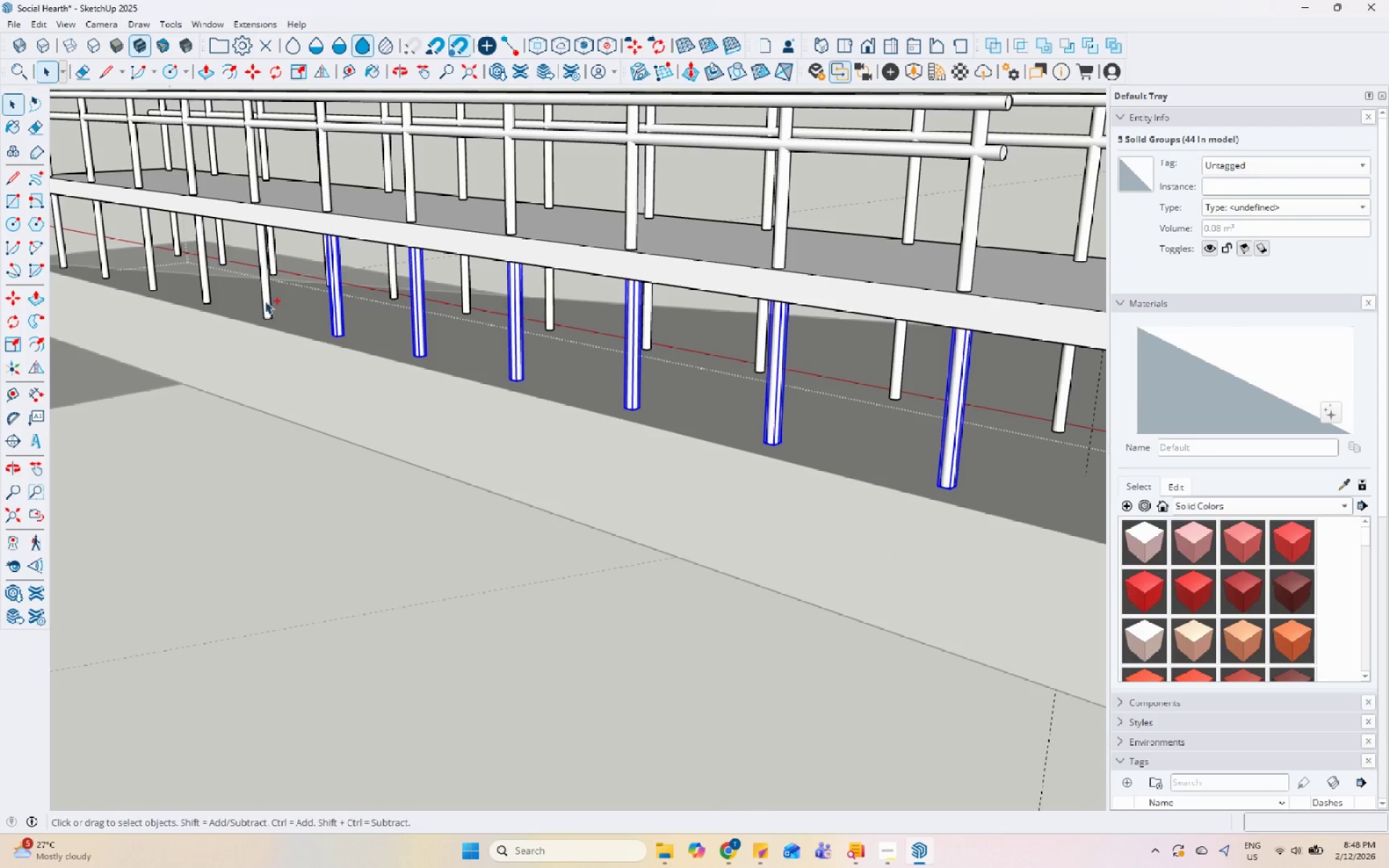 
left_click([263, 300])
 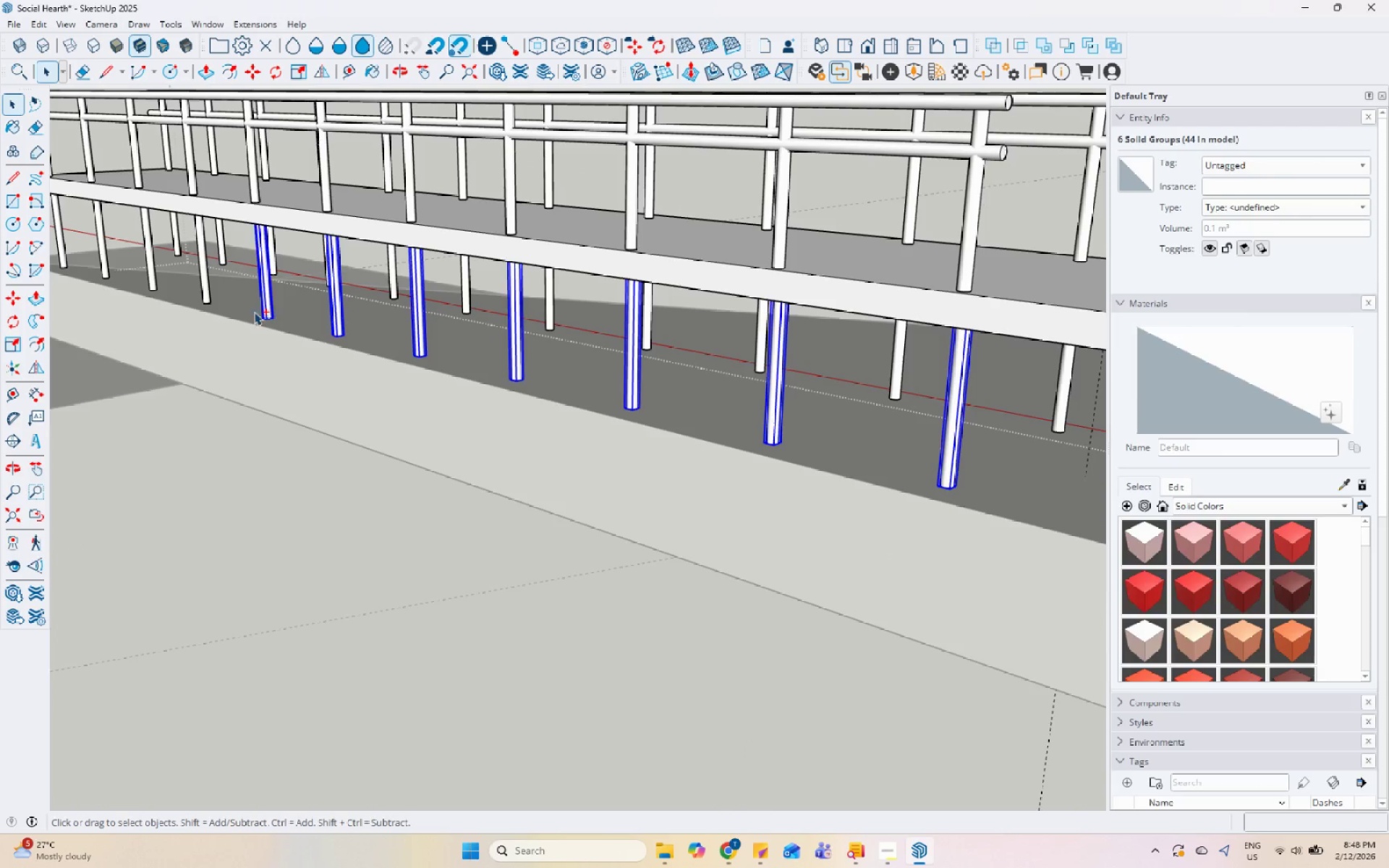 
hold_key(key=ControlLeft, duration=1.51)
left_click([205, 289])
 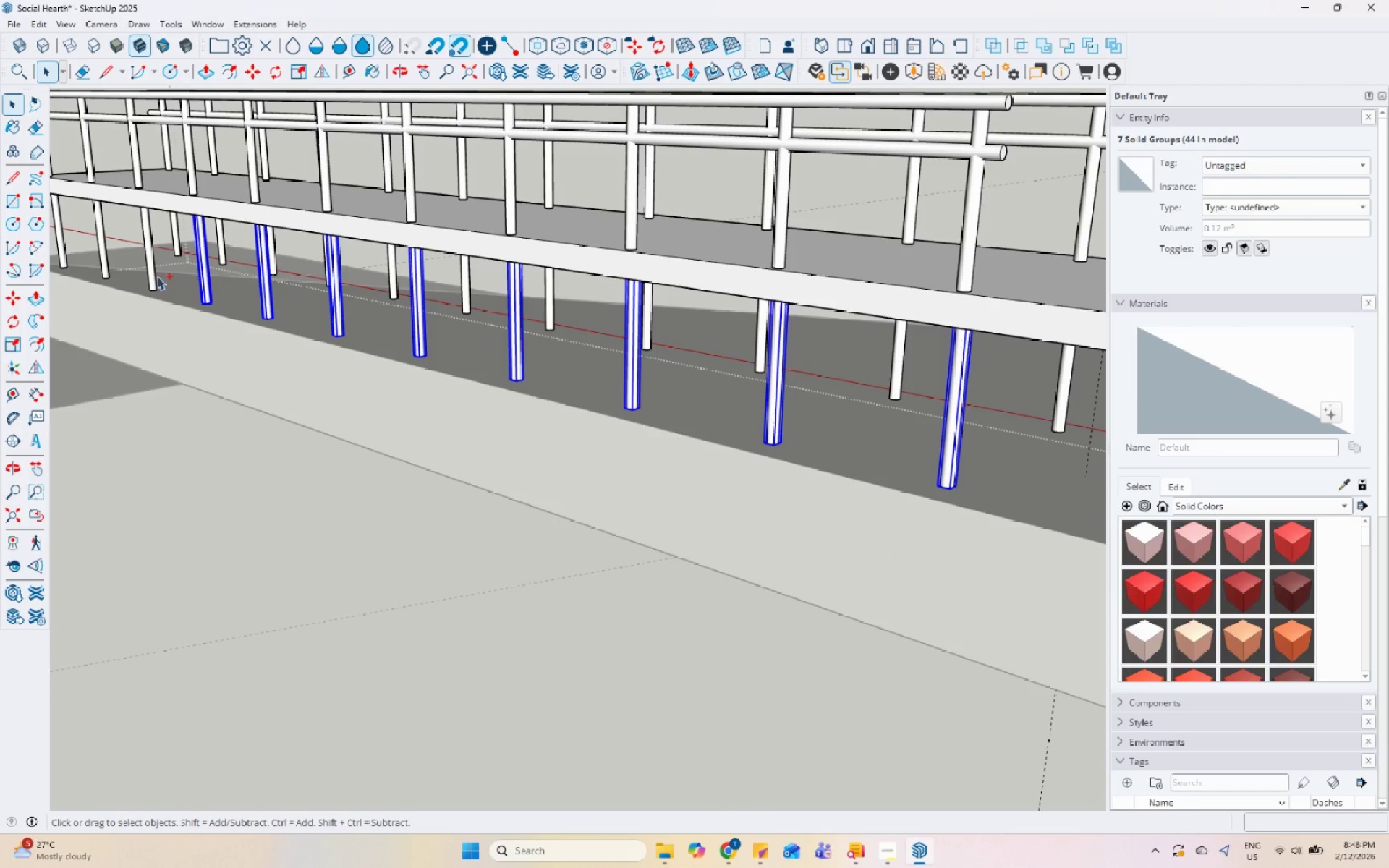 
left_click([153, 274])
 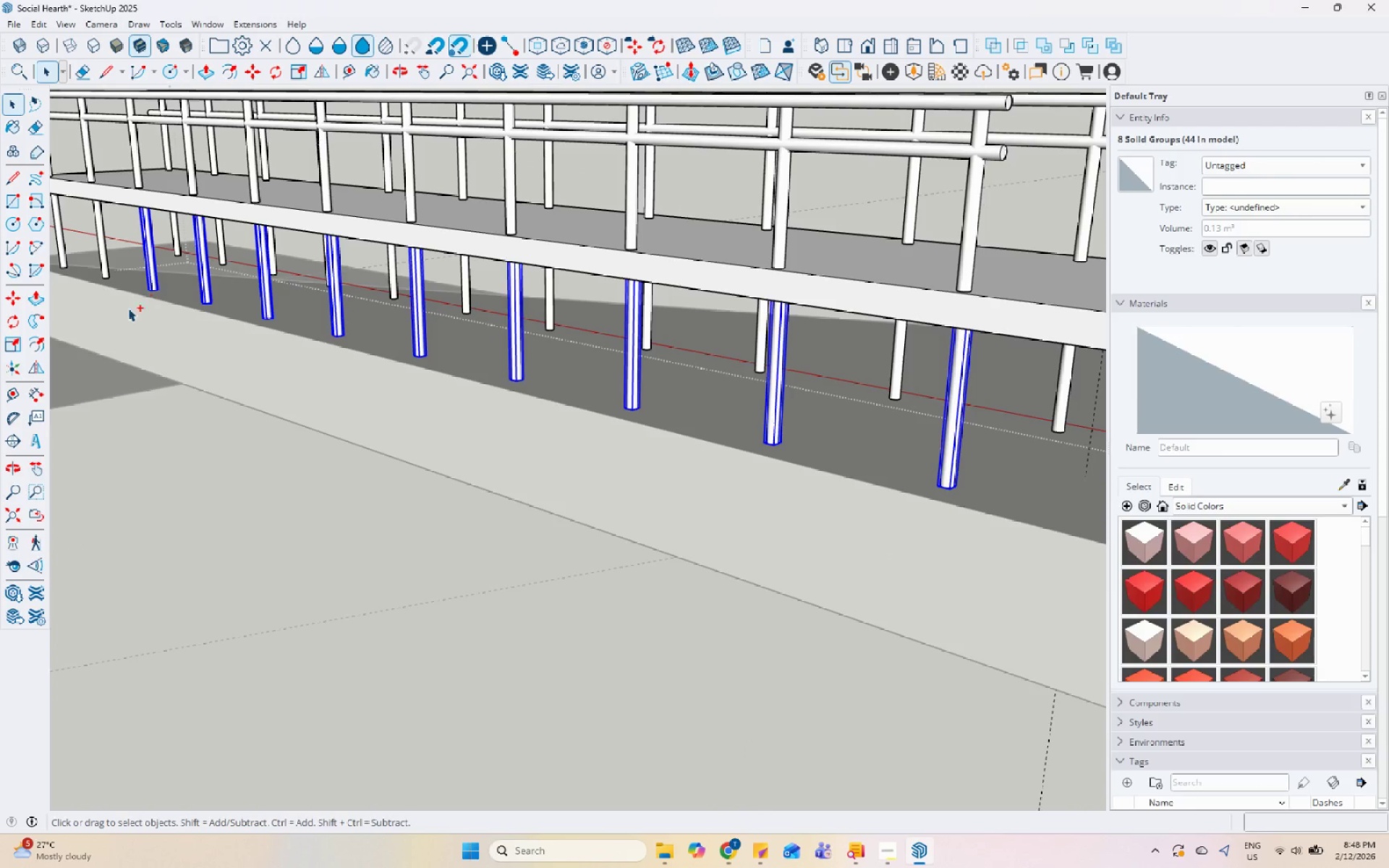 
hold_key(key=ControlLeft, duration=1.22)
left_click([105, 261])
 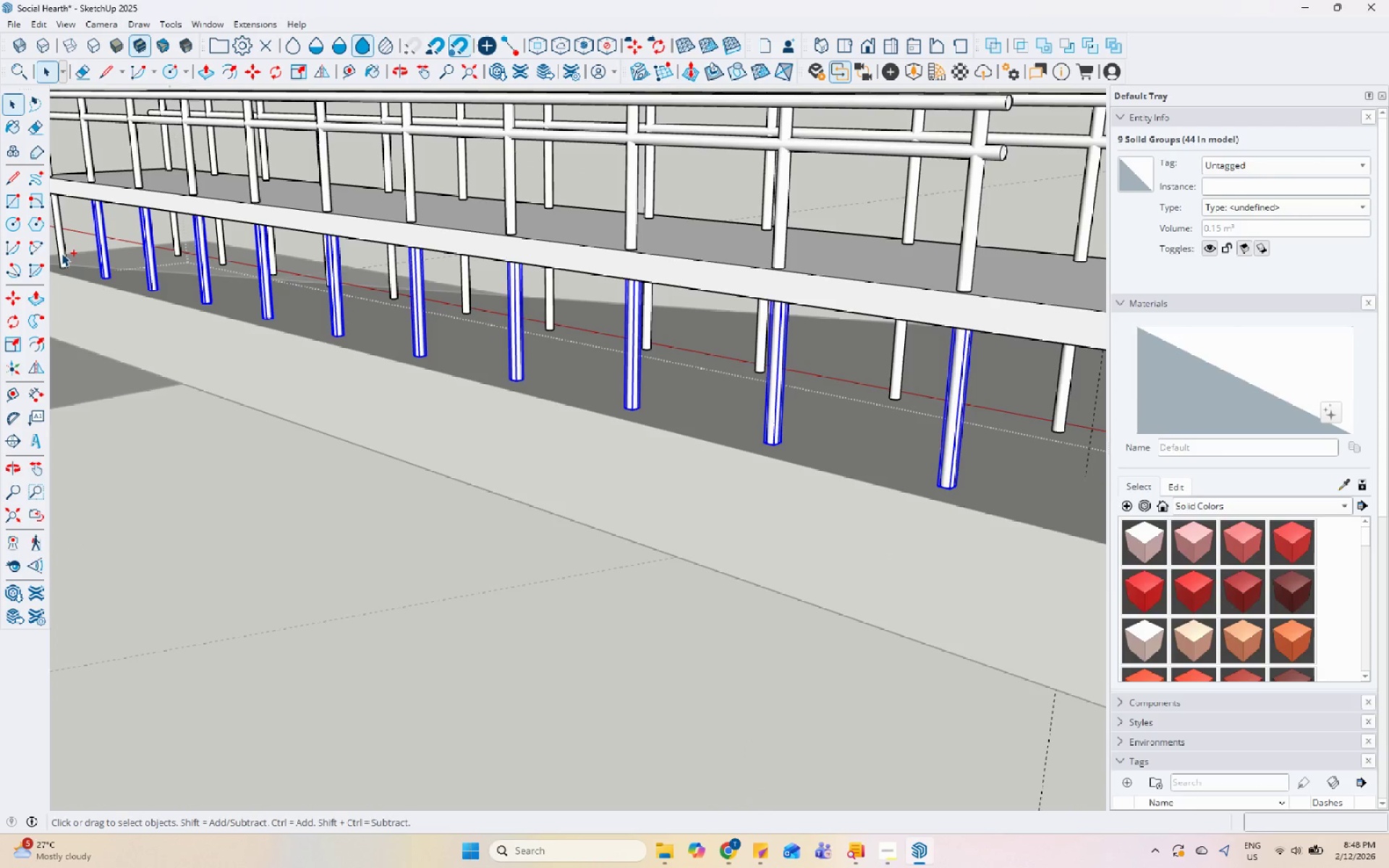 
left_click([61, 252])
 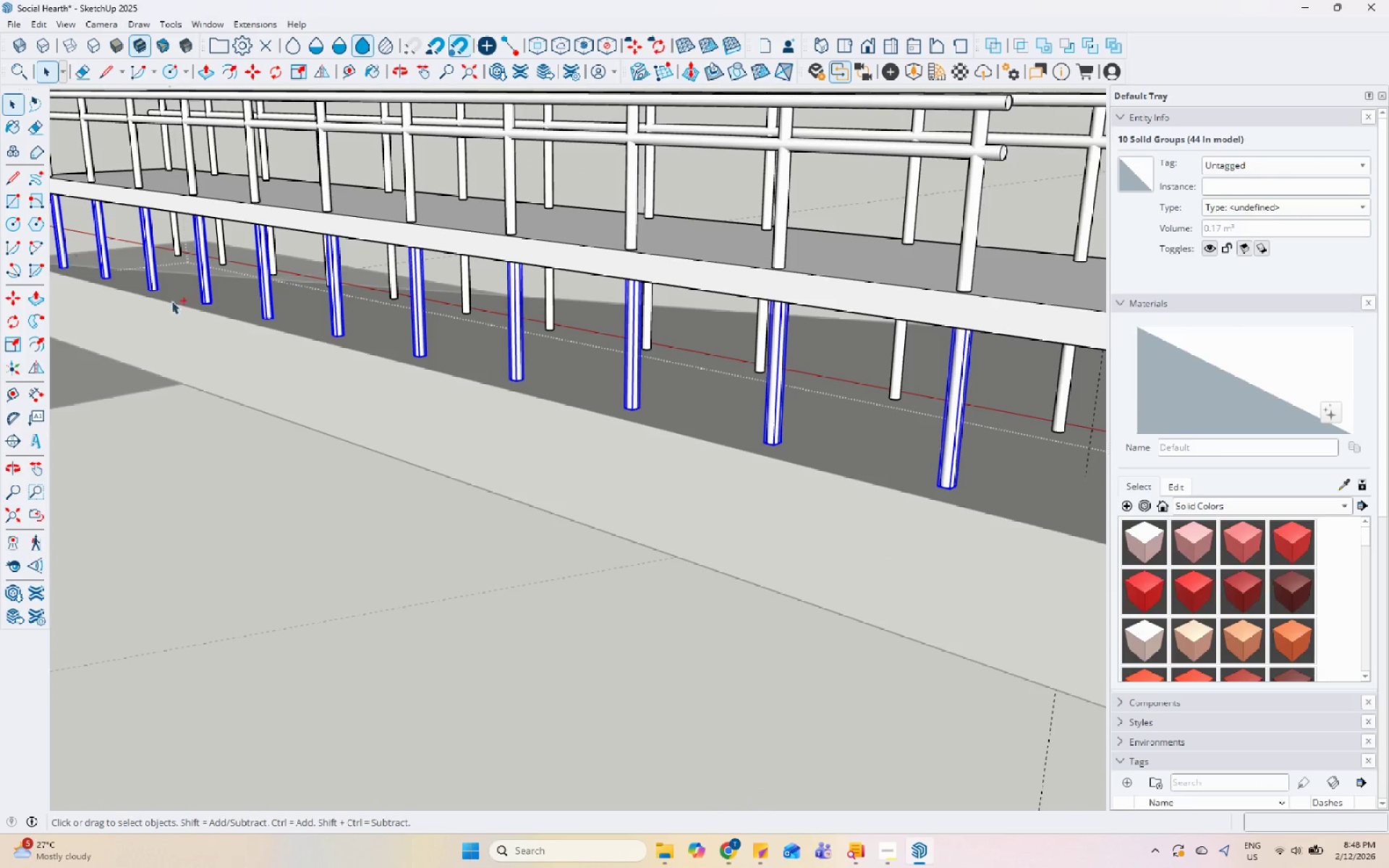 
scroll: coordinate [179, 315], scroll_direction: down, amount: 5.0
 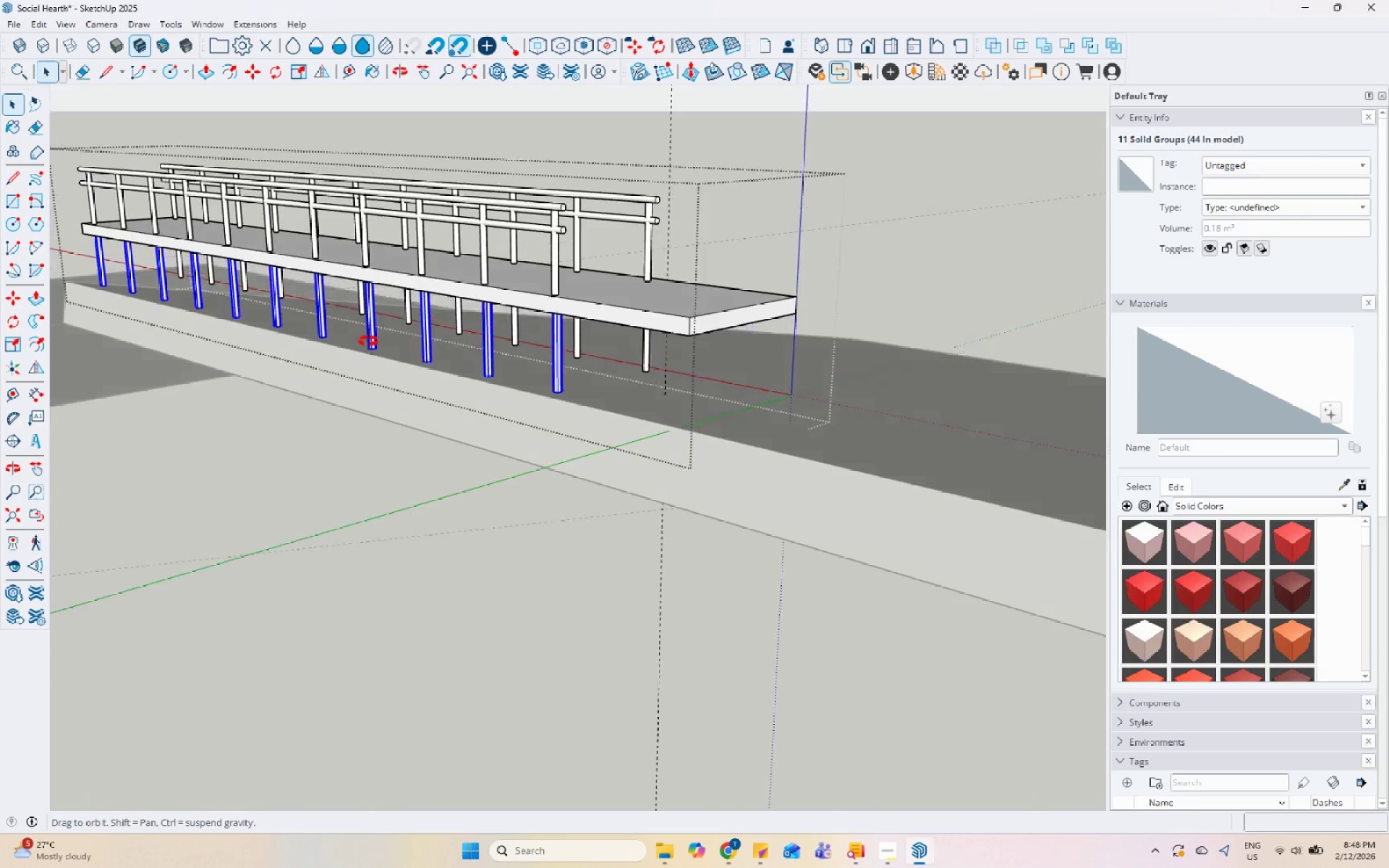 
key(S)
 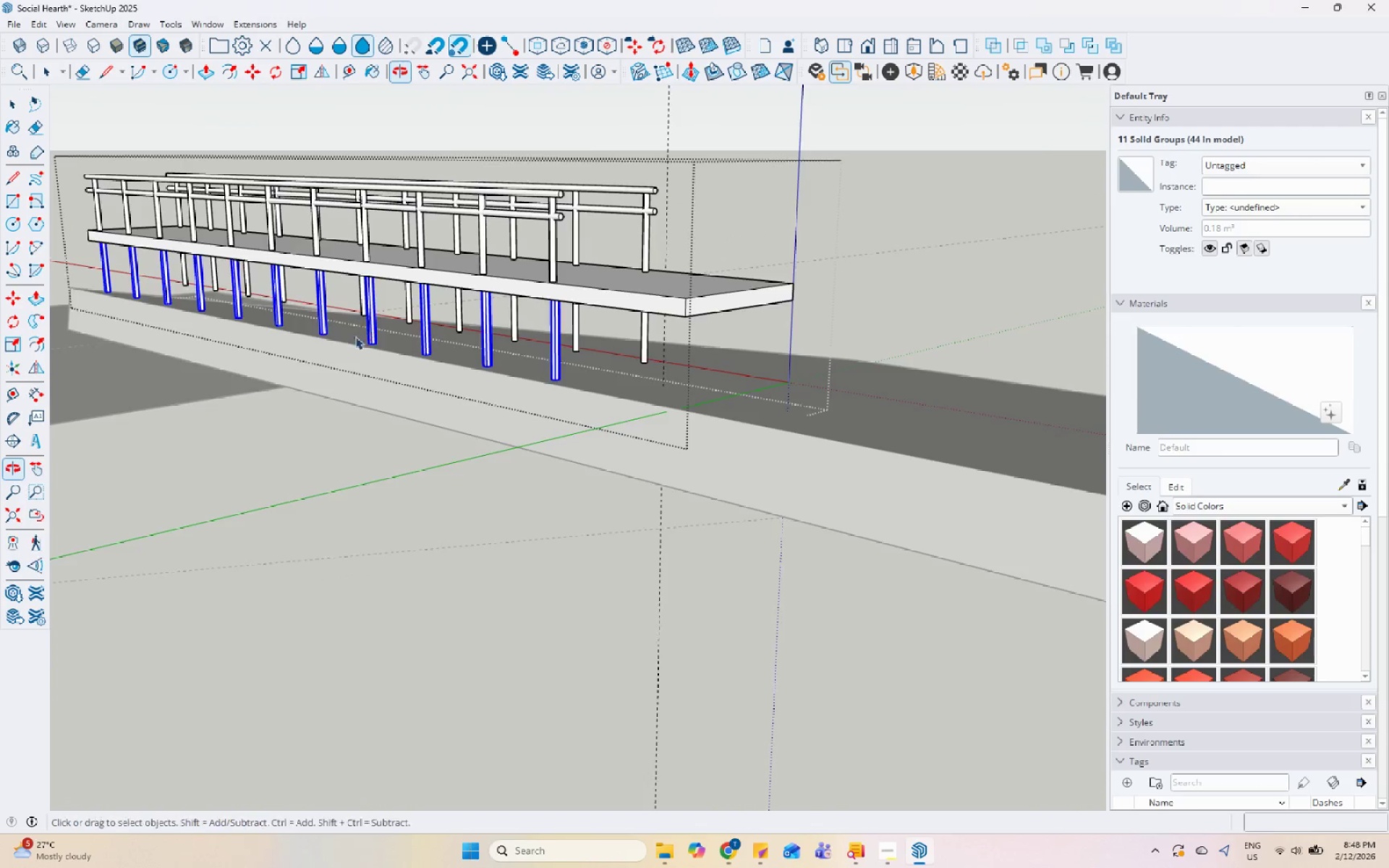 
left_click([240, 312])
 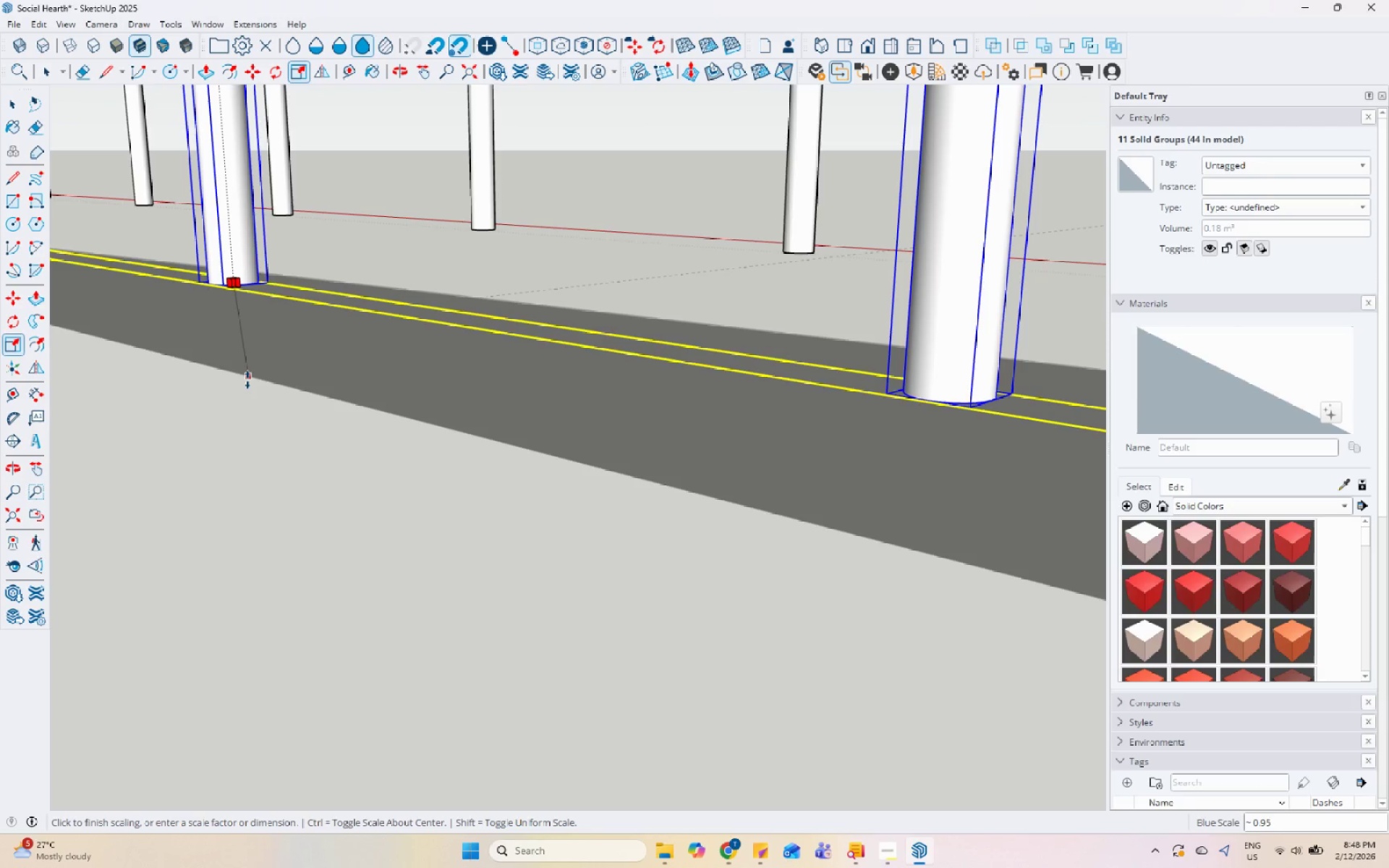 
scroll: coordinate [238, 321], scroll_direction: up, amount: 22.0
 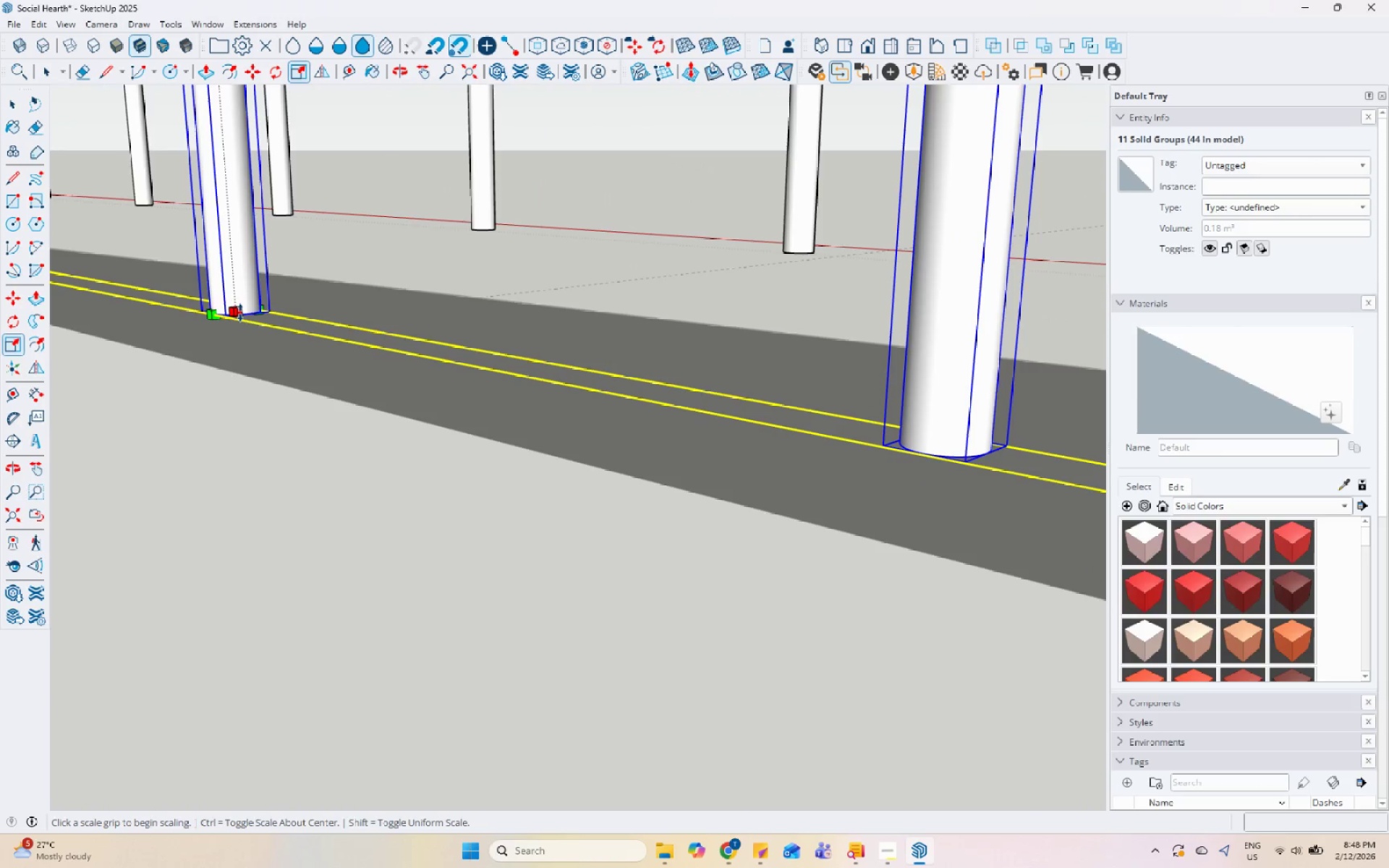 
left_click([246, 383])
 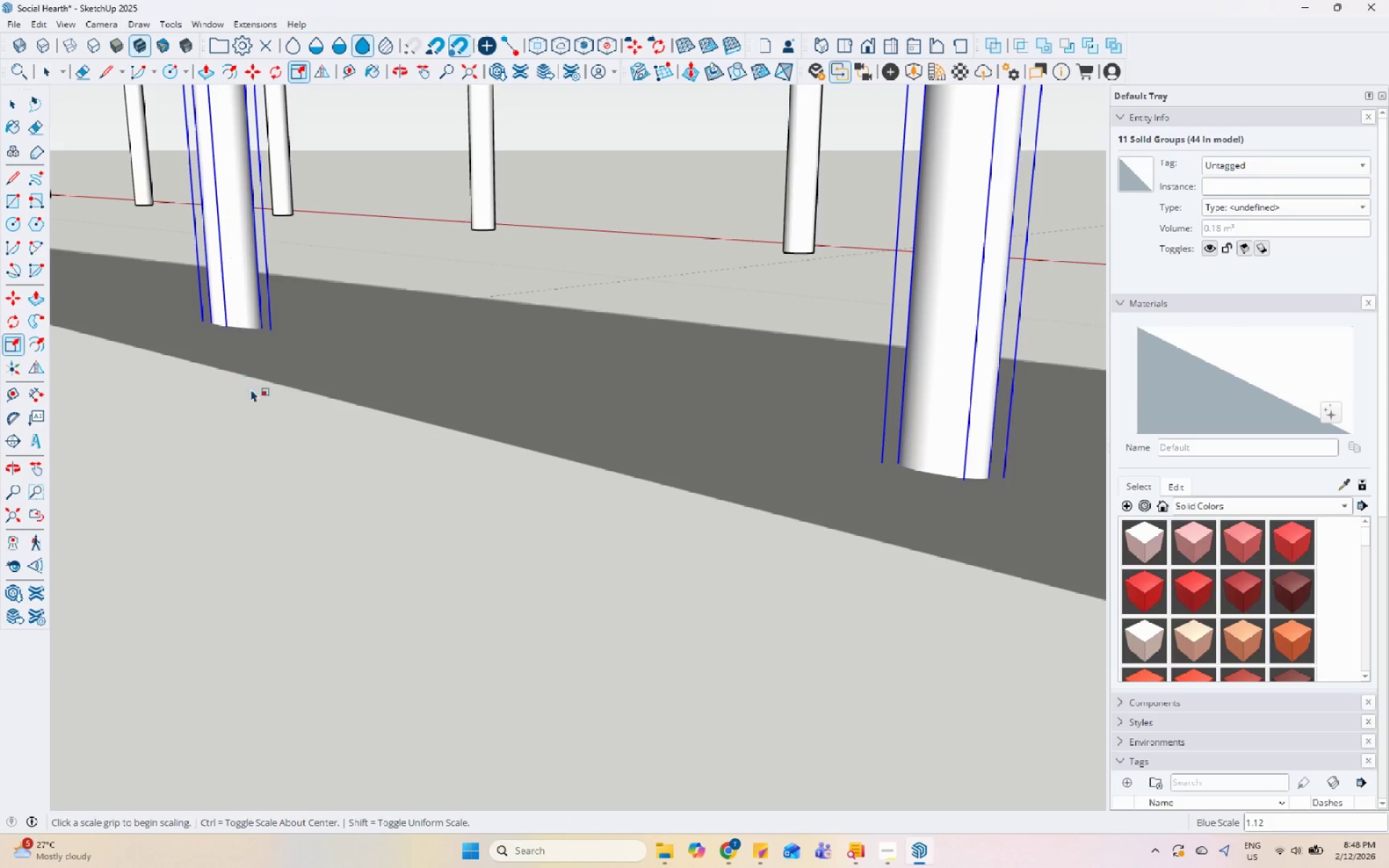 
key(Space)
 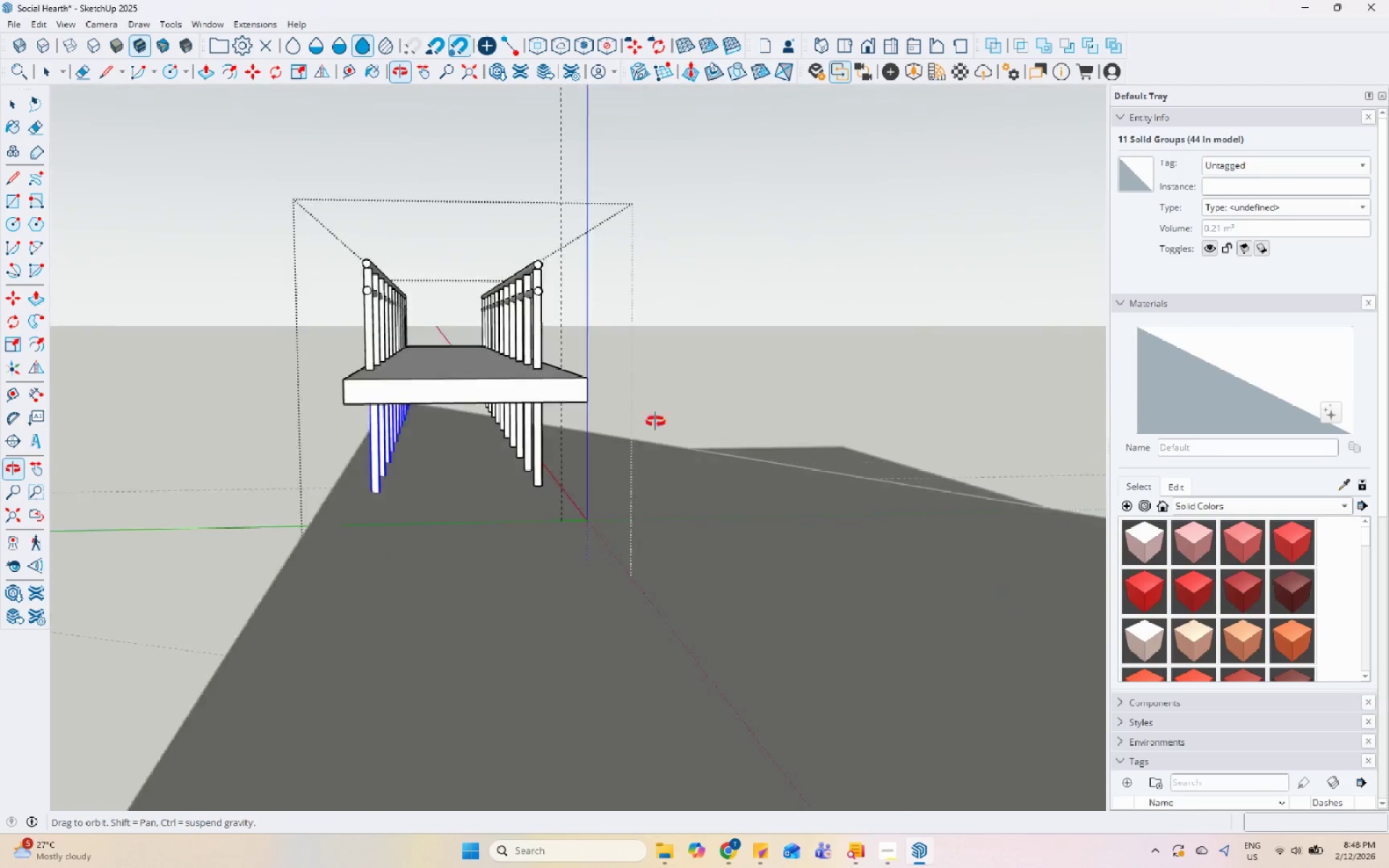 
scroll: coordinate [370, 501], scroll_direction: down, amount: 28.0
 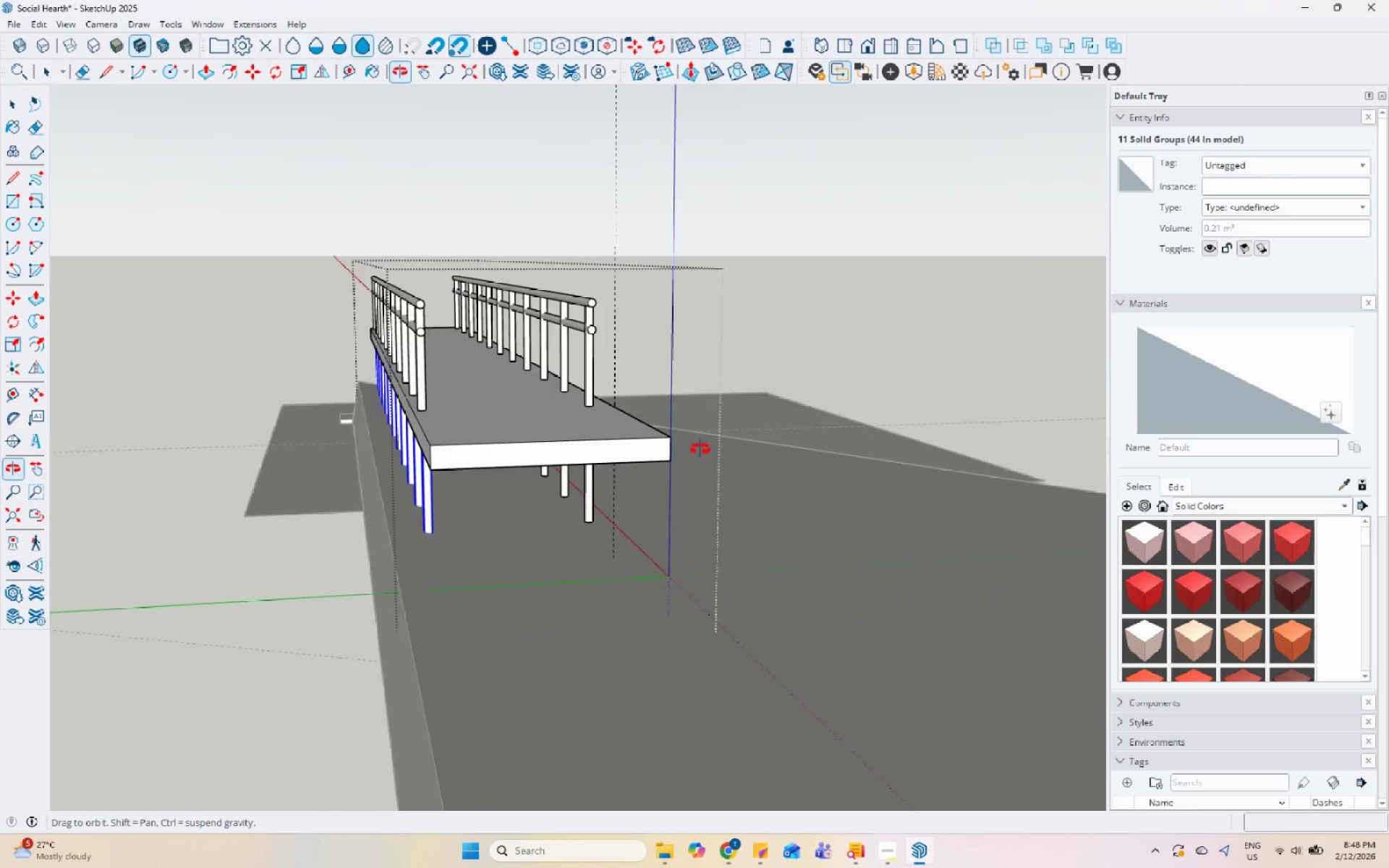 
scroll: coordinate [406, 456], scroll_direction: up, amount: 5.0
 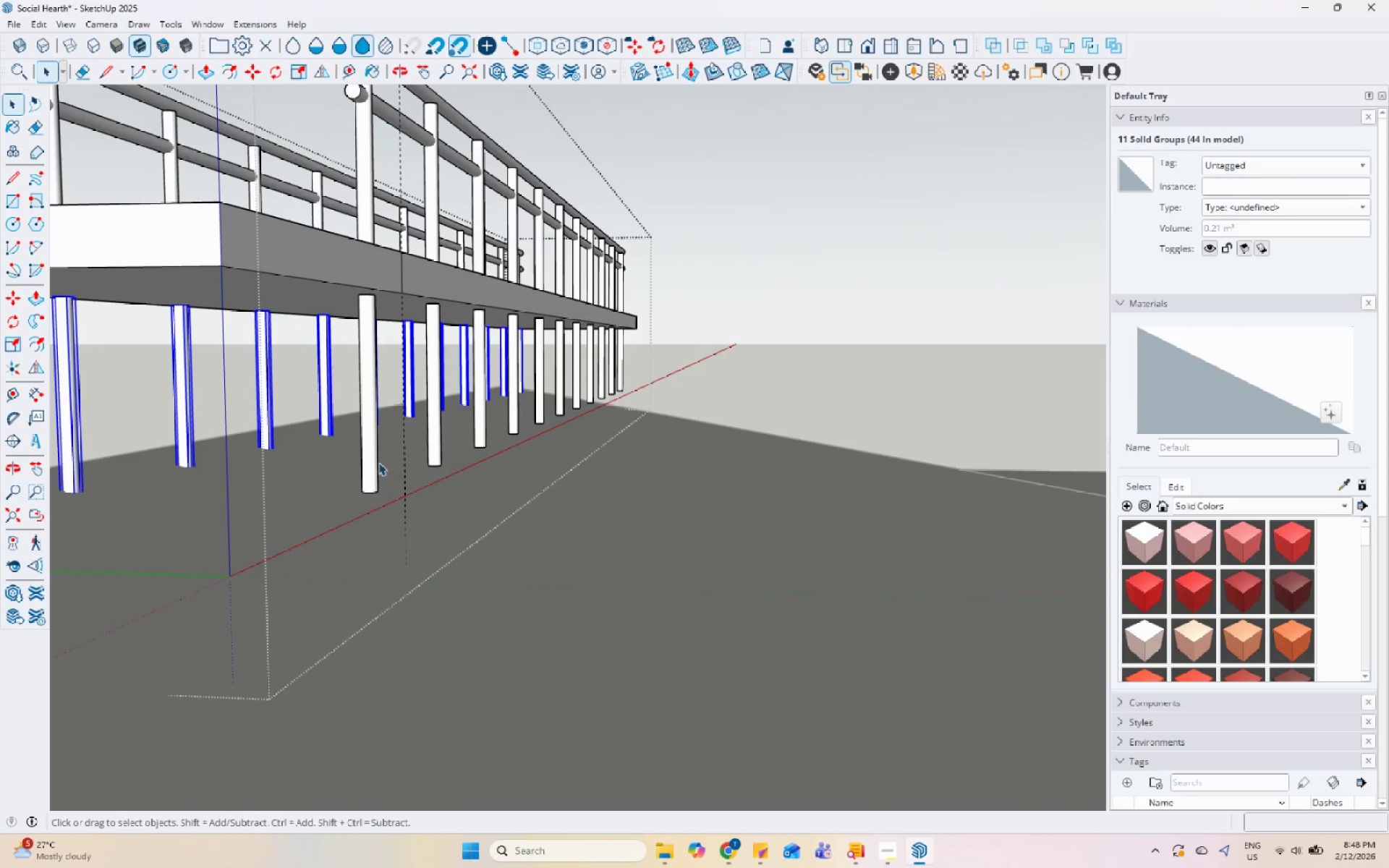 
hold_key(key=ControlLeft, duration=0.48)
left_click([371, 464])
 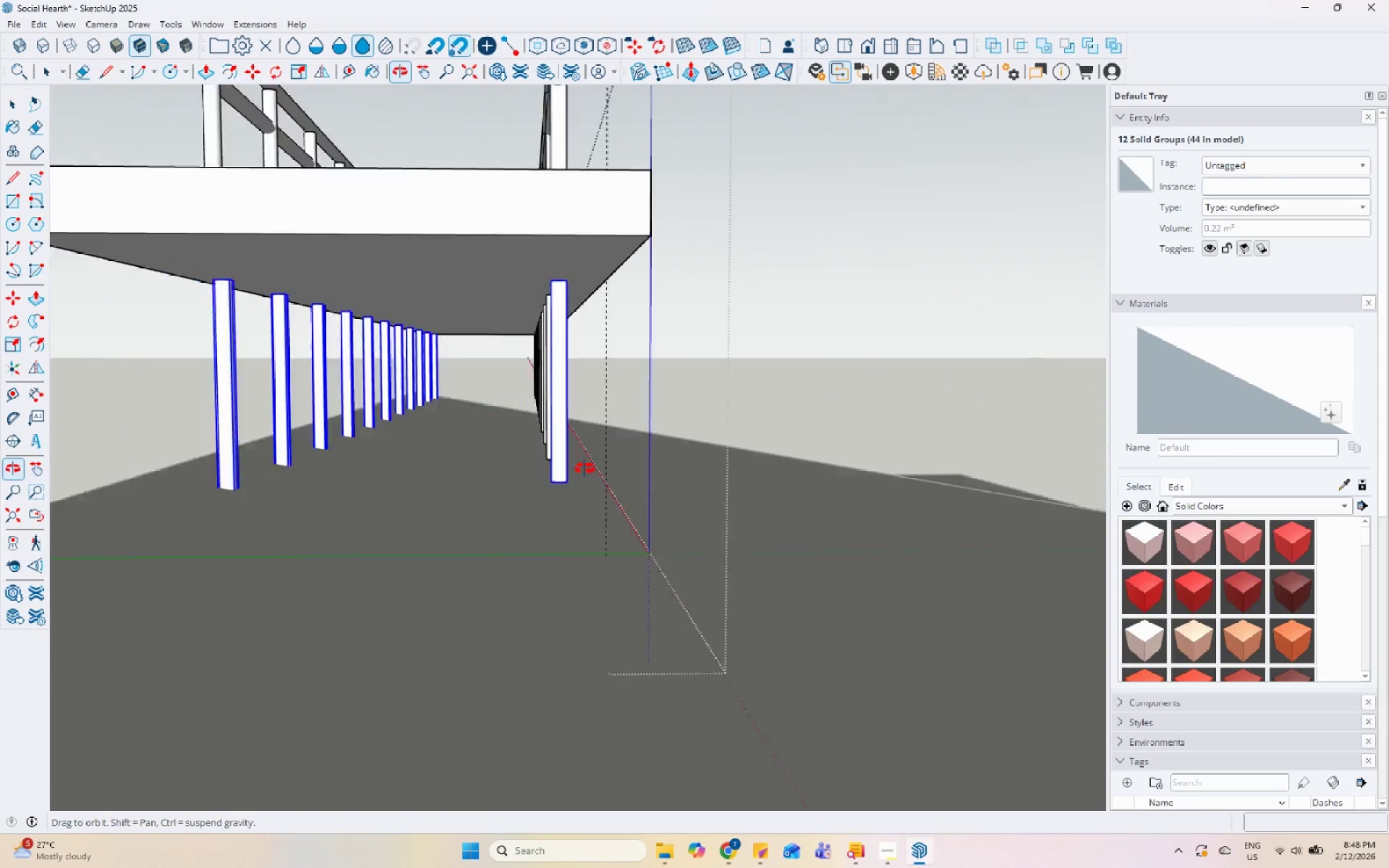 
left_click([565, 467])
 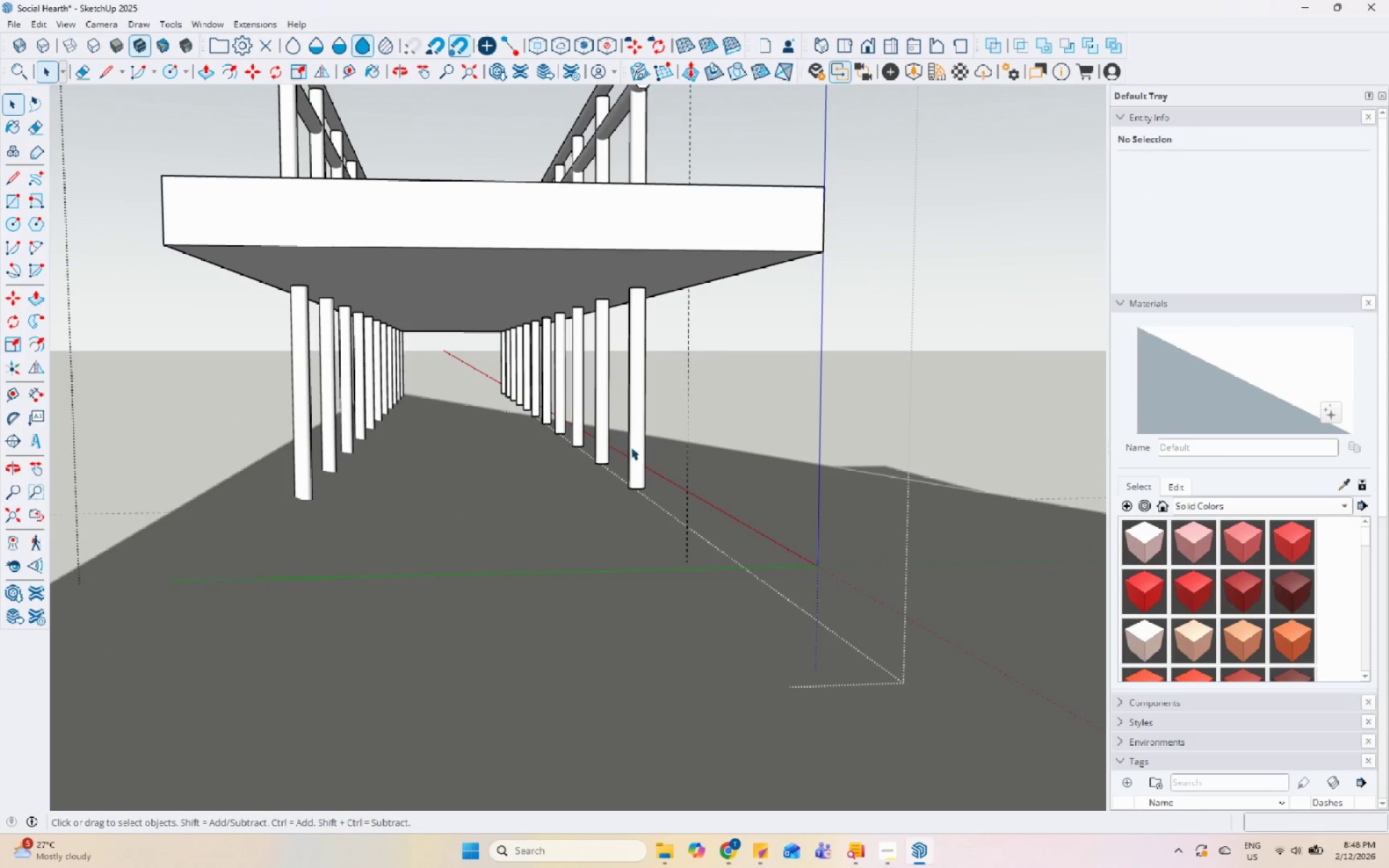 
left_click([636, 448])
 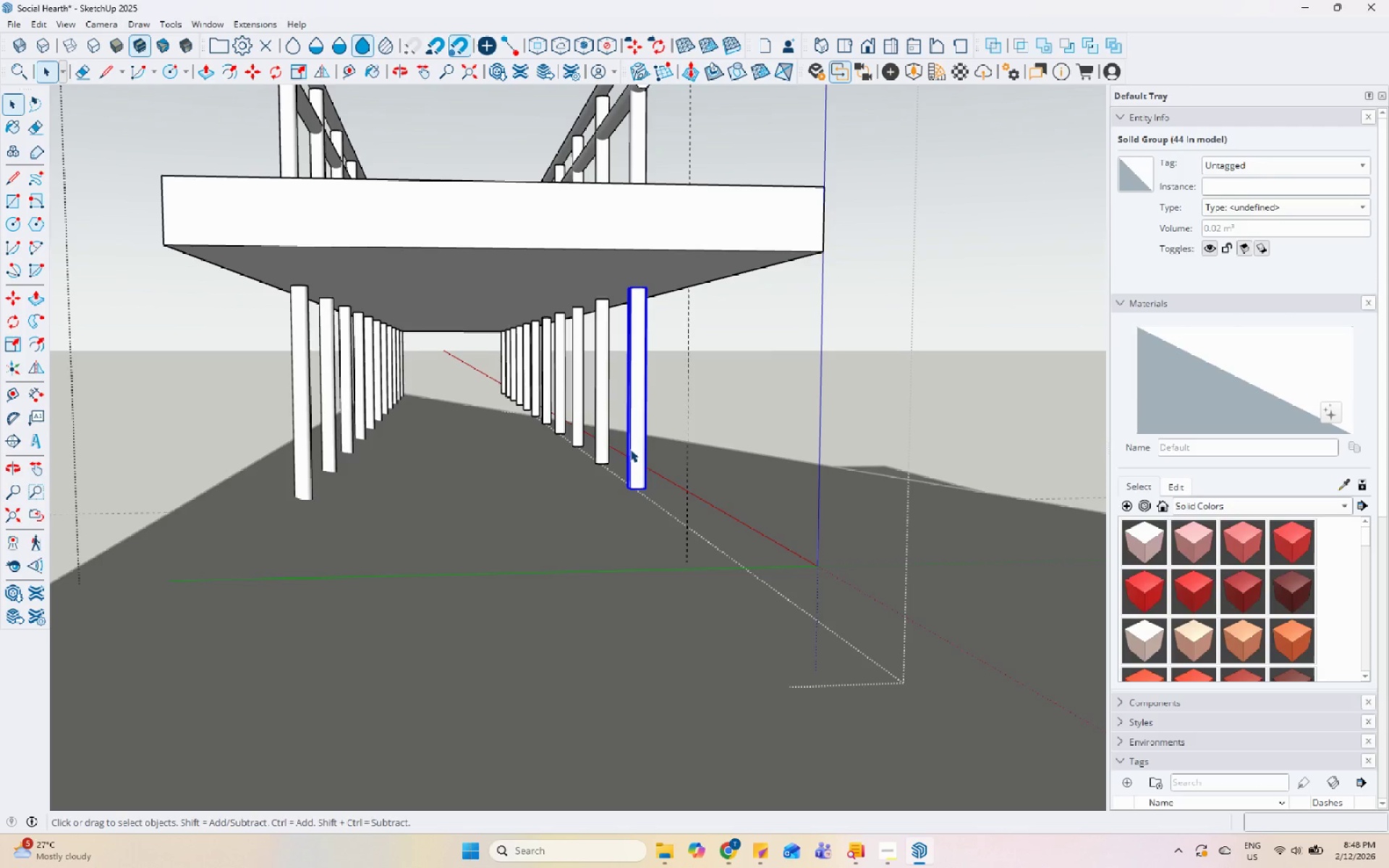 
wait(23.44)
 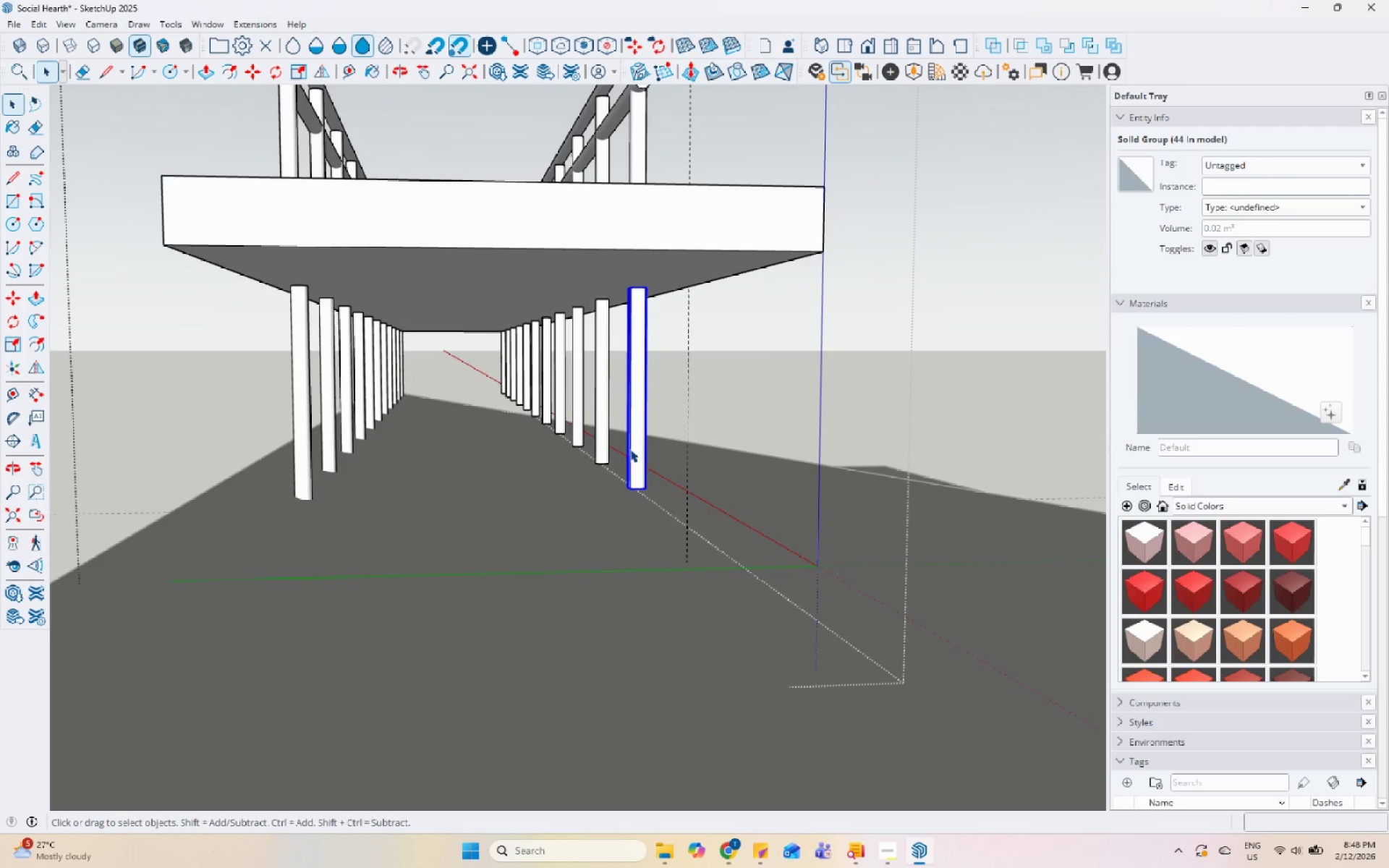 
hold_key(key=ControlLeft, duration=0.44)
left_click([598, 417])
 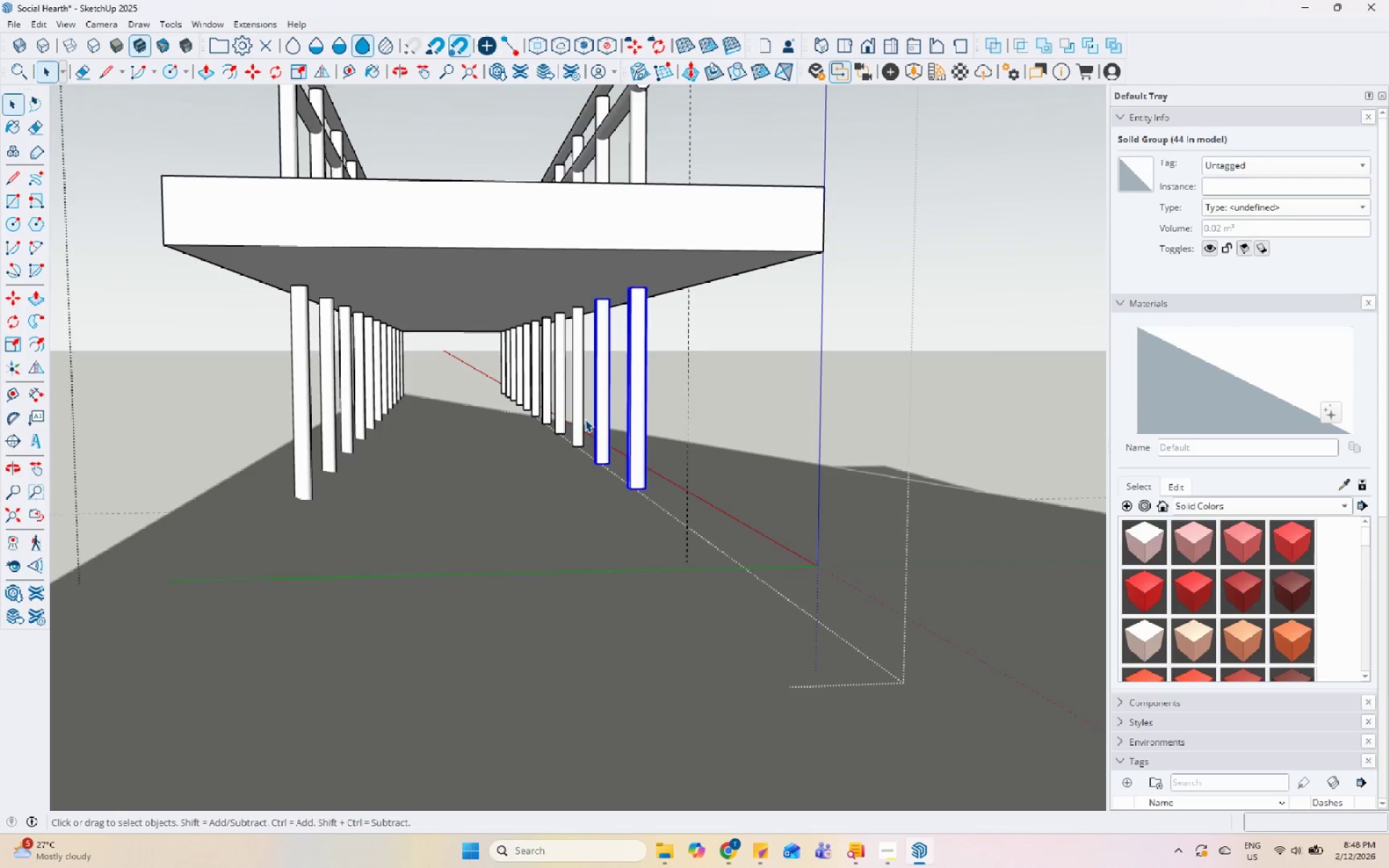 
scroll: coordinate [582, 419], scroll_direction: up, amount: 2.0
 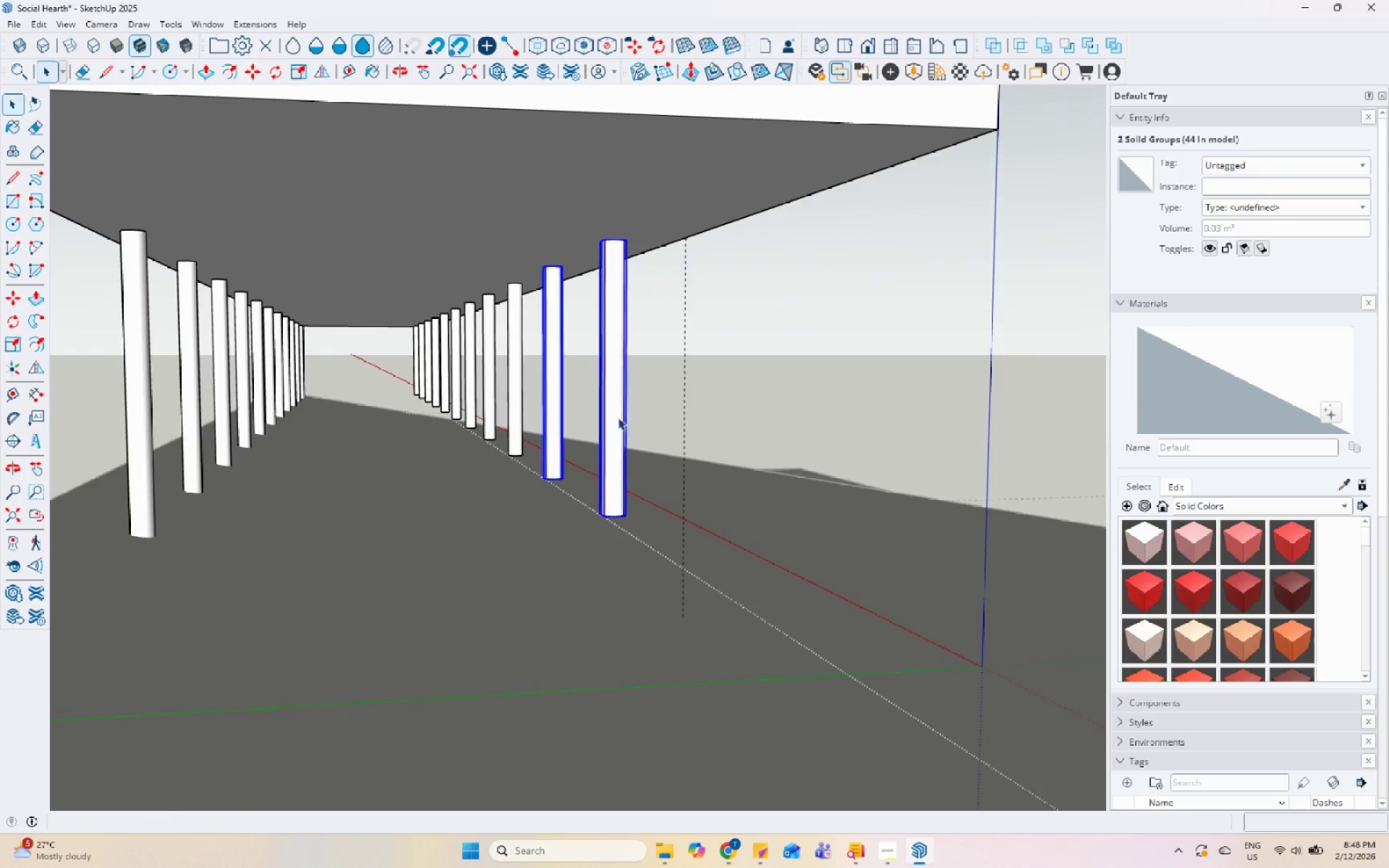 
hold_key(key=ControlLeft, duration=1.51)
left_click([513, 417])
 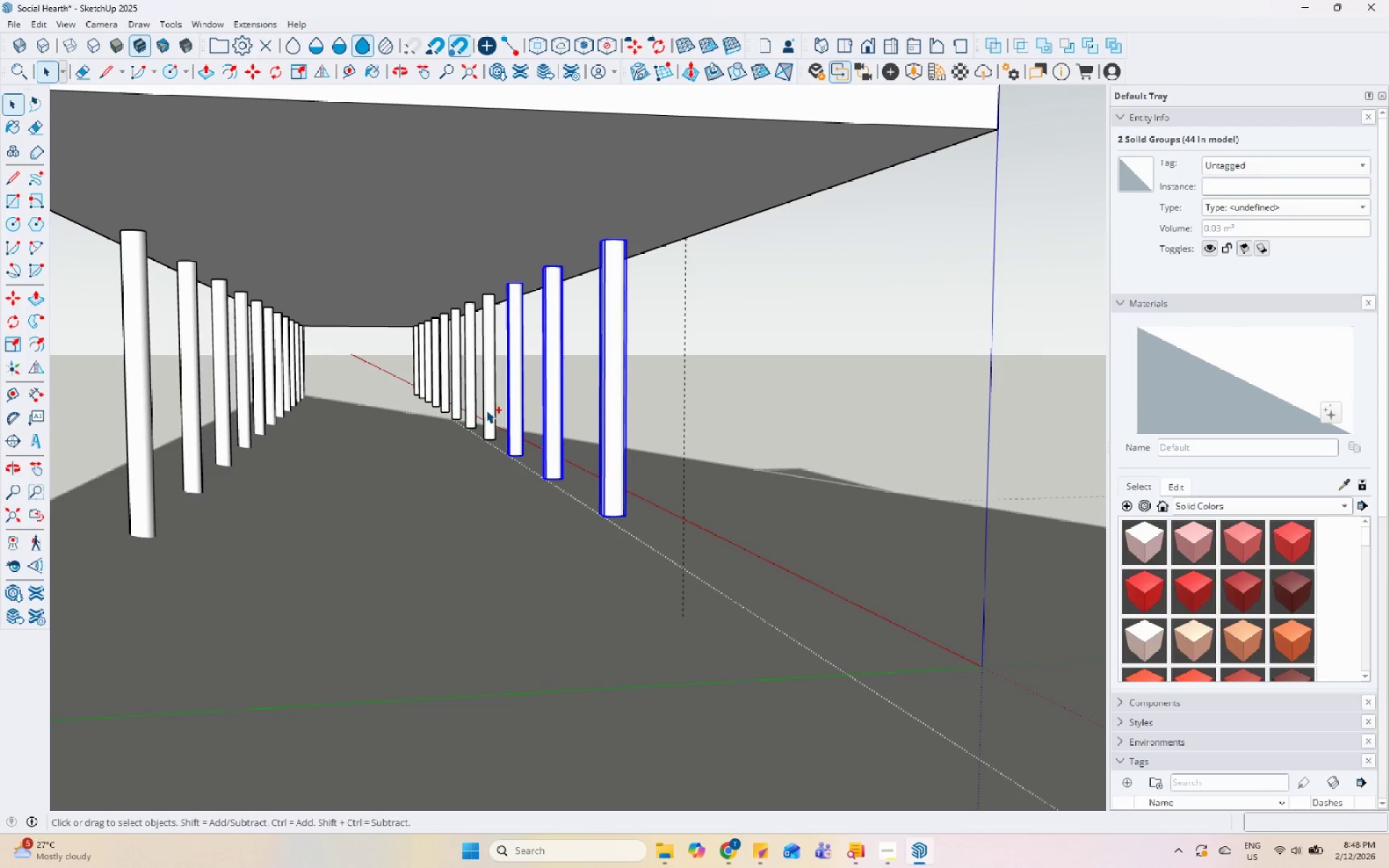 
double_click([485, 410])
 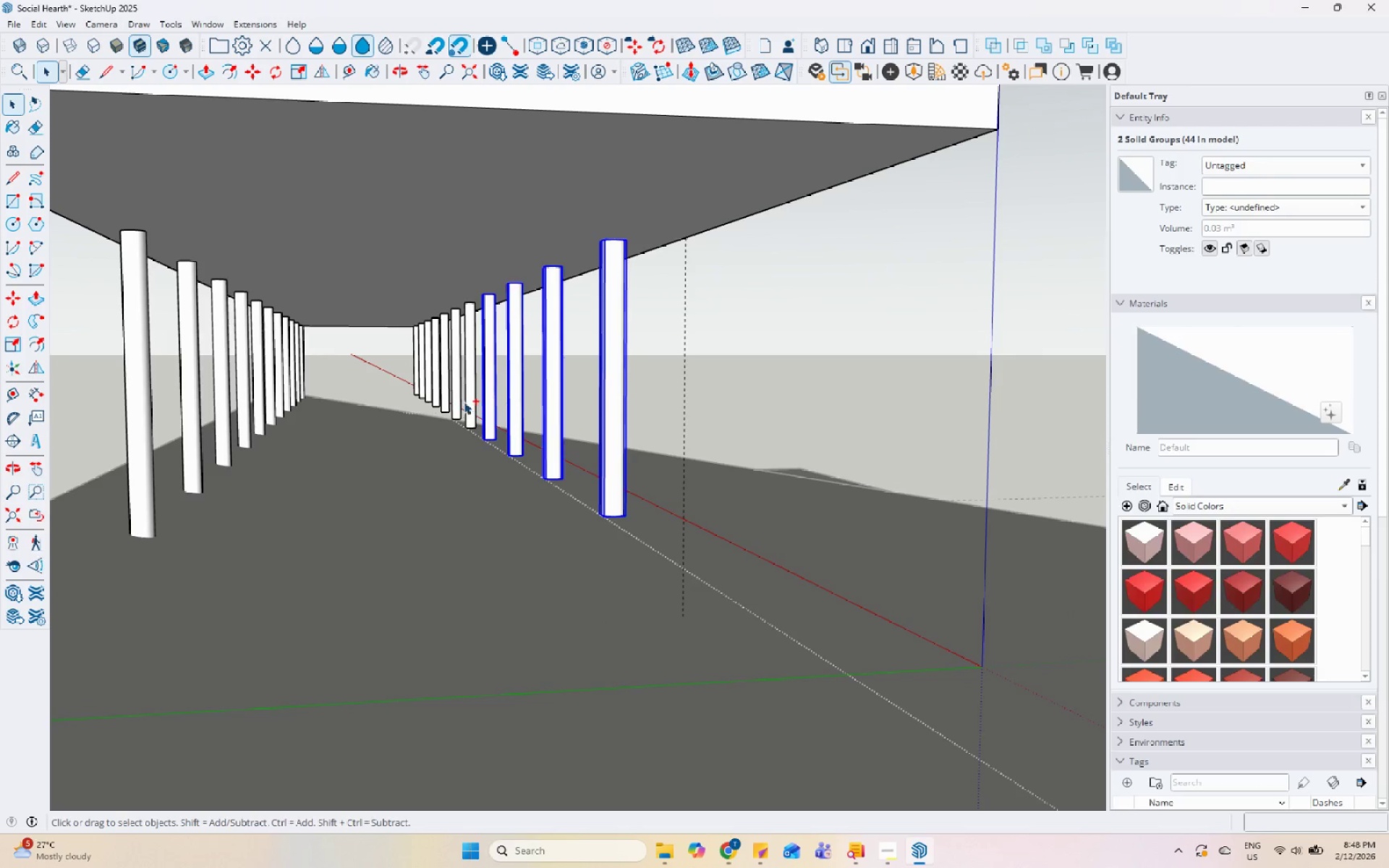 
hold_key(key=ControlLeft, duration=1.52)
left_click([471, 403])
 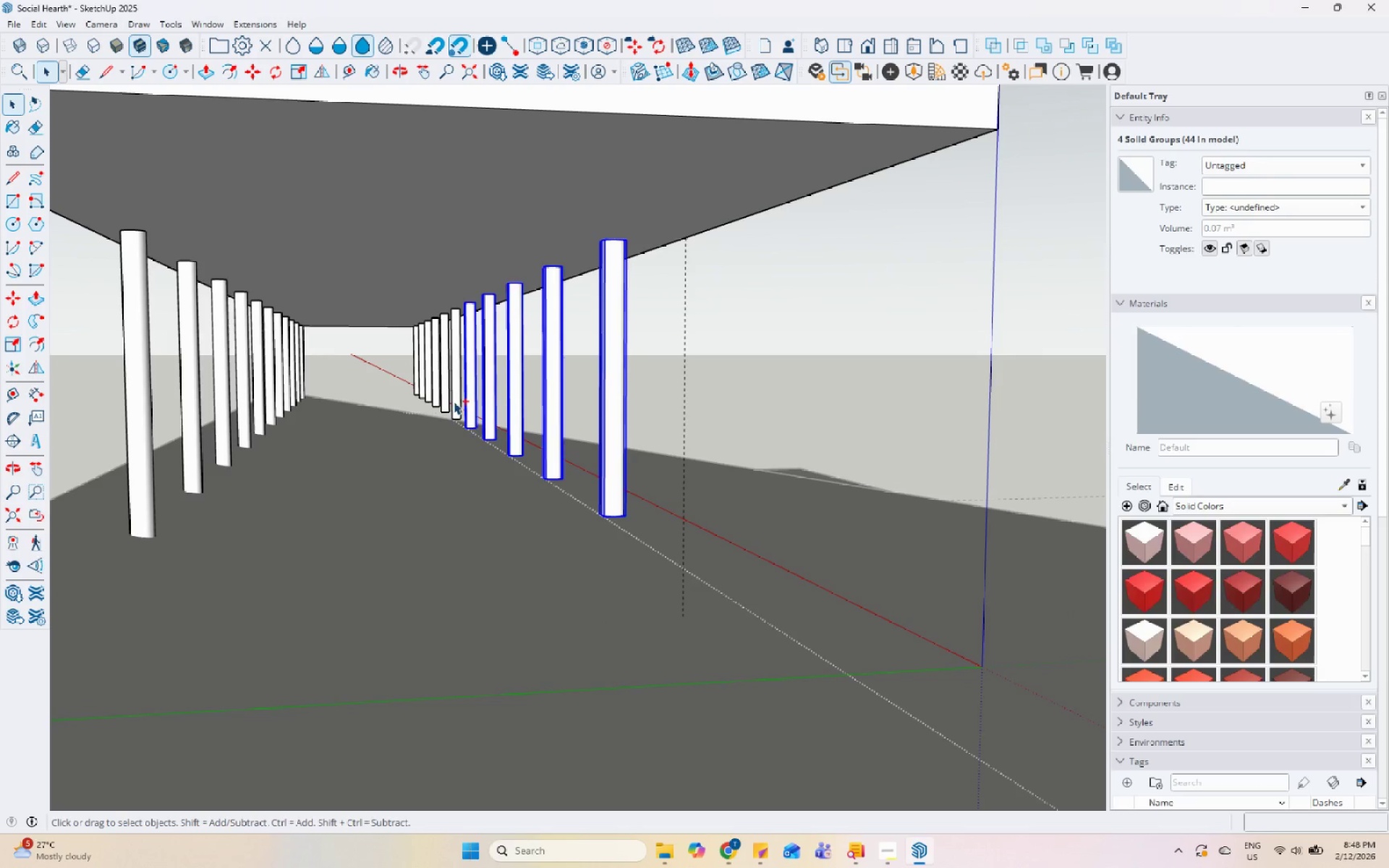 
left_click([455, 401])
 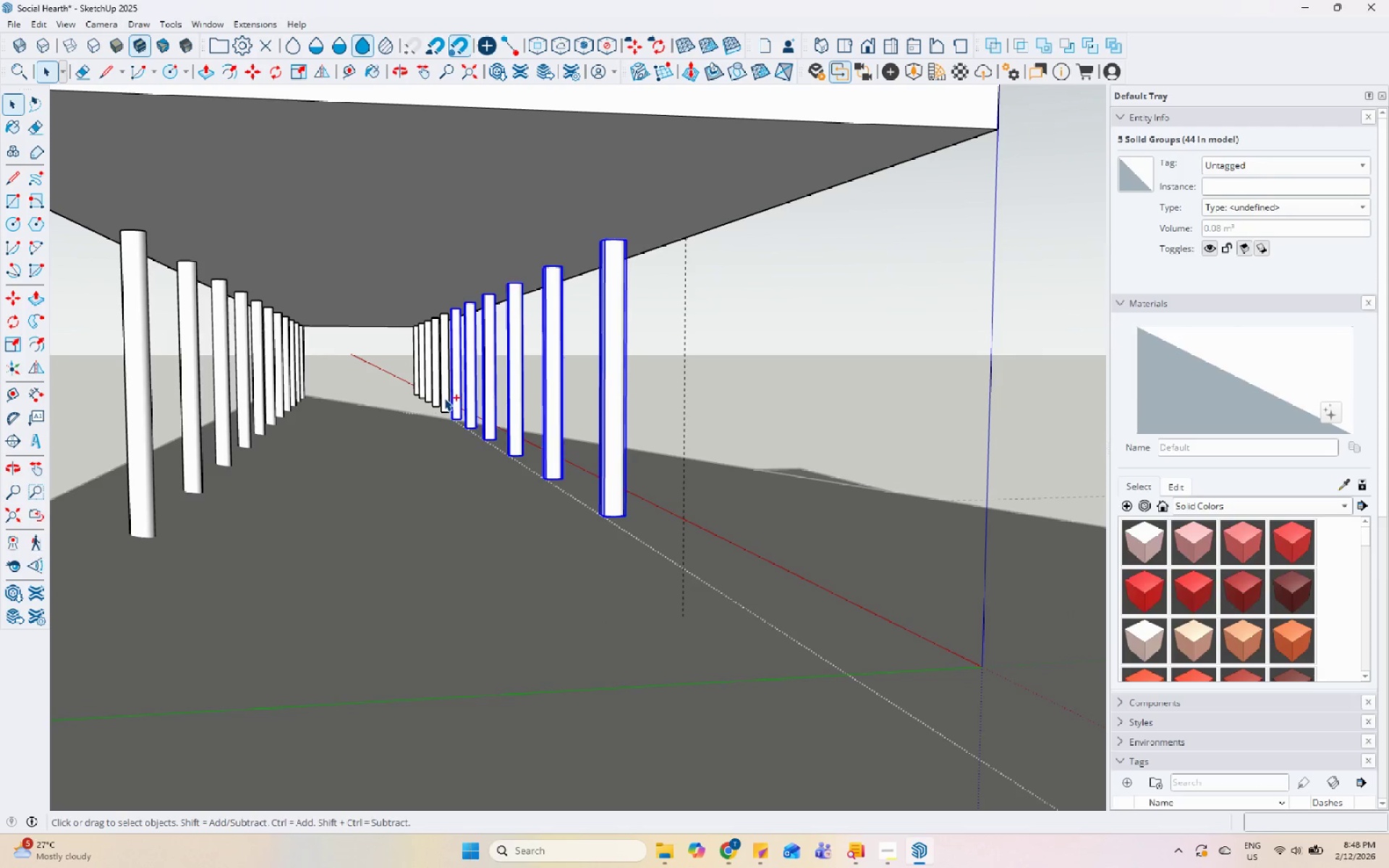 
double_click([444, 398])
 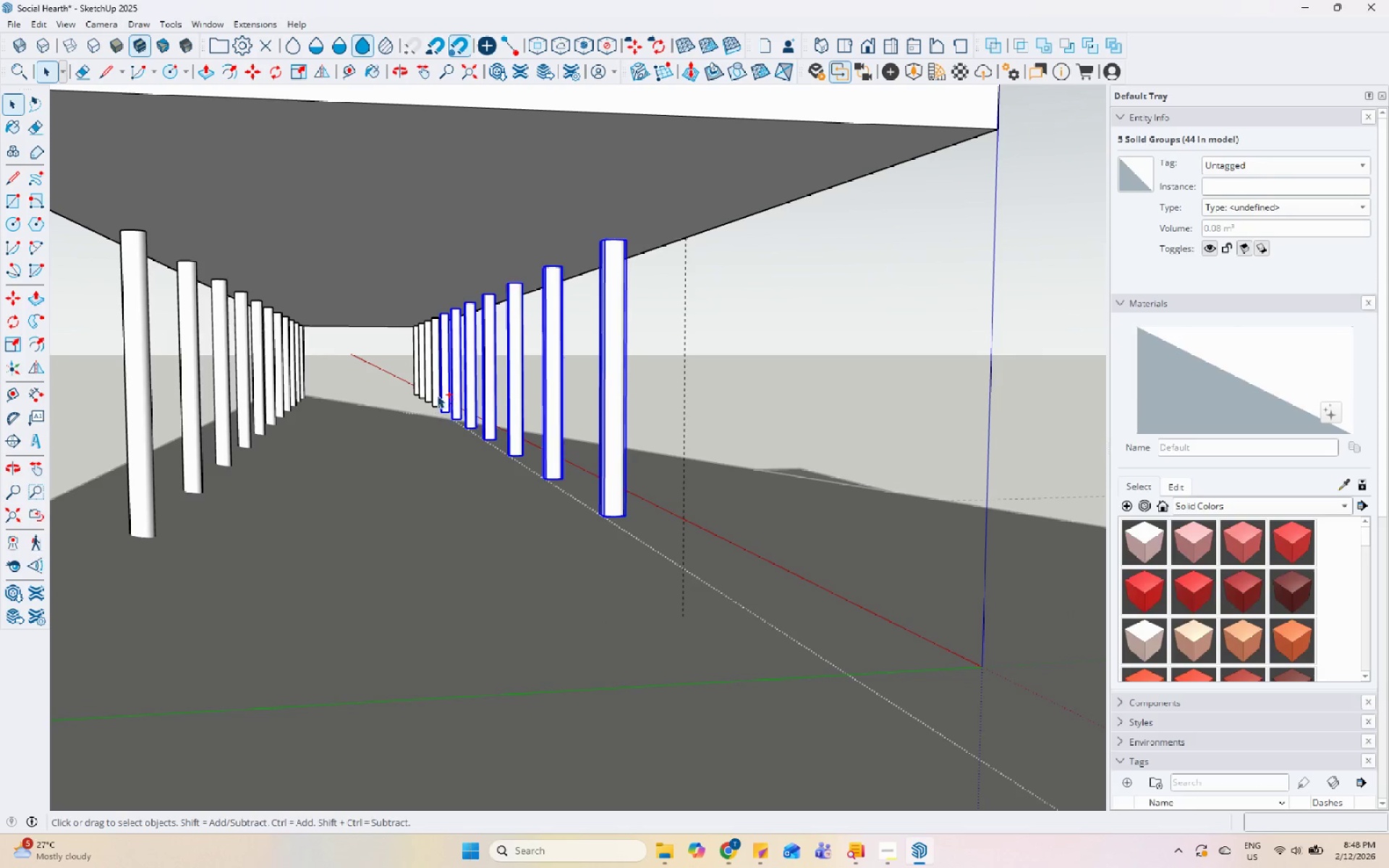 
hold_key(key=ControlLeft, duration=1.52)
triple_click([436, 394])
 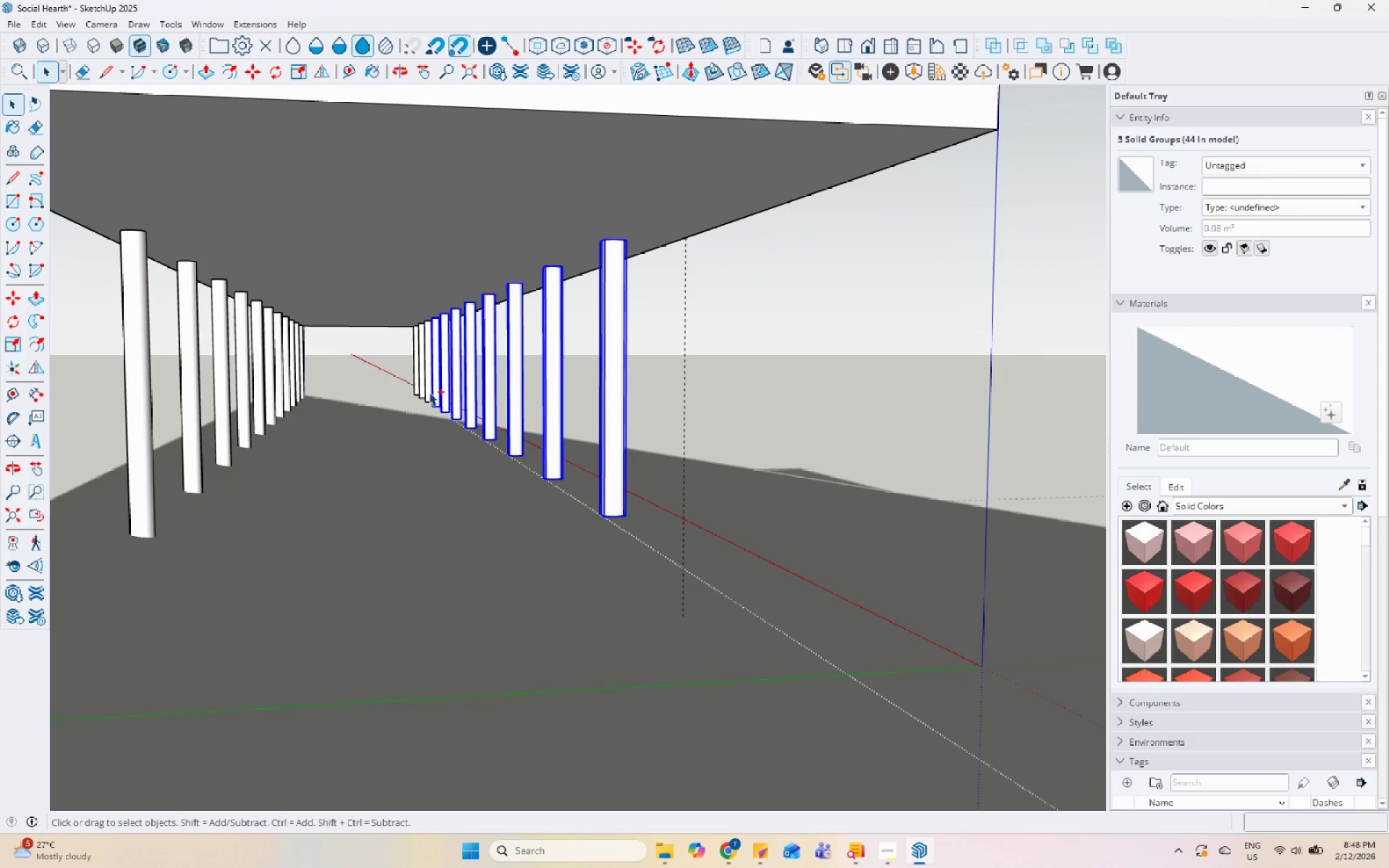 
triple_click([425, 390])
 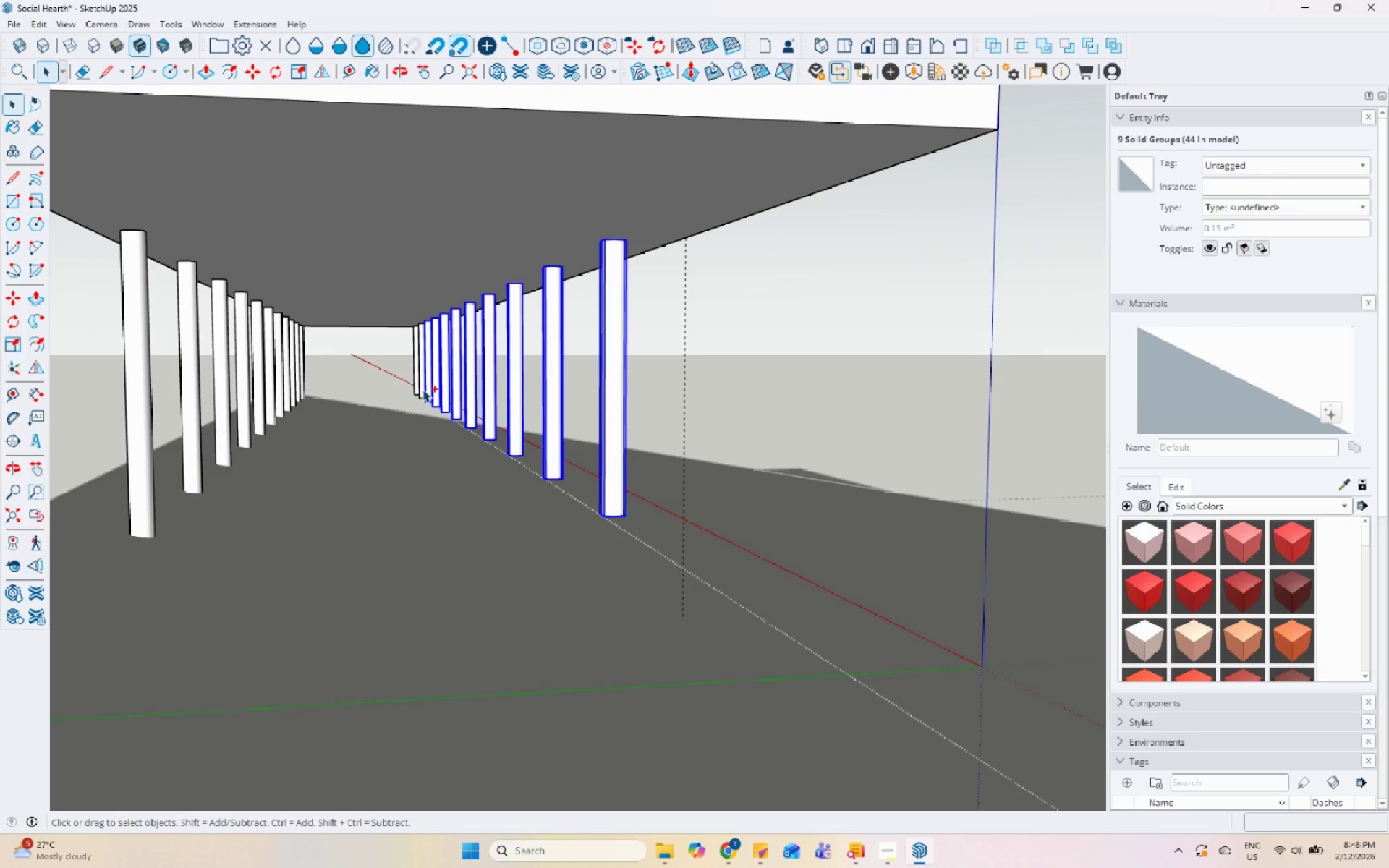 
left_click([422, 388])
 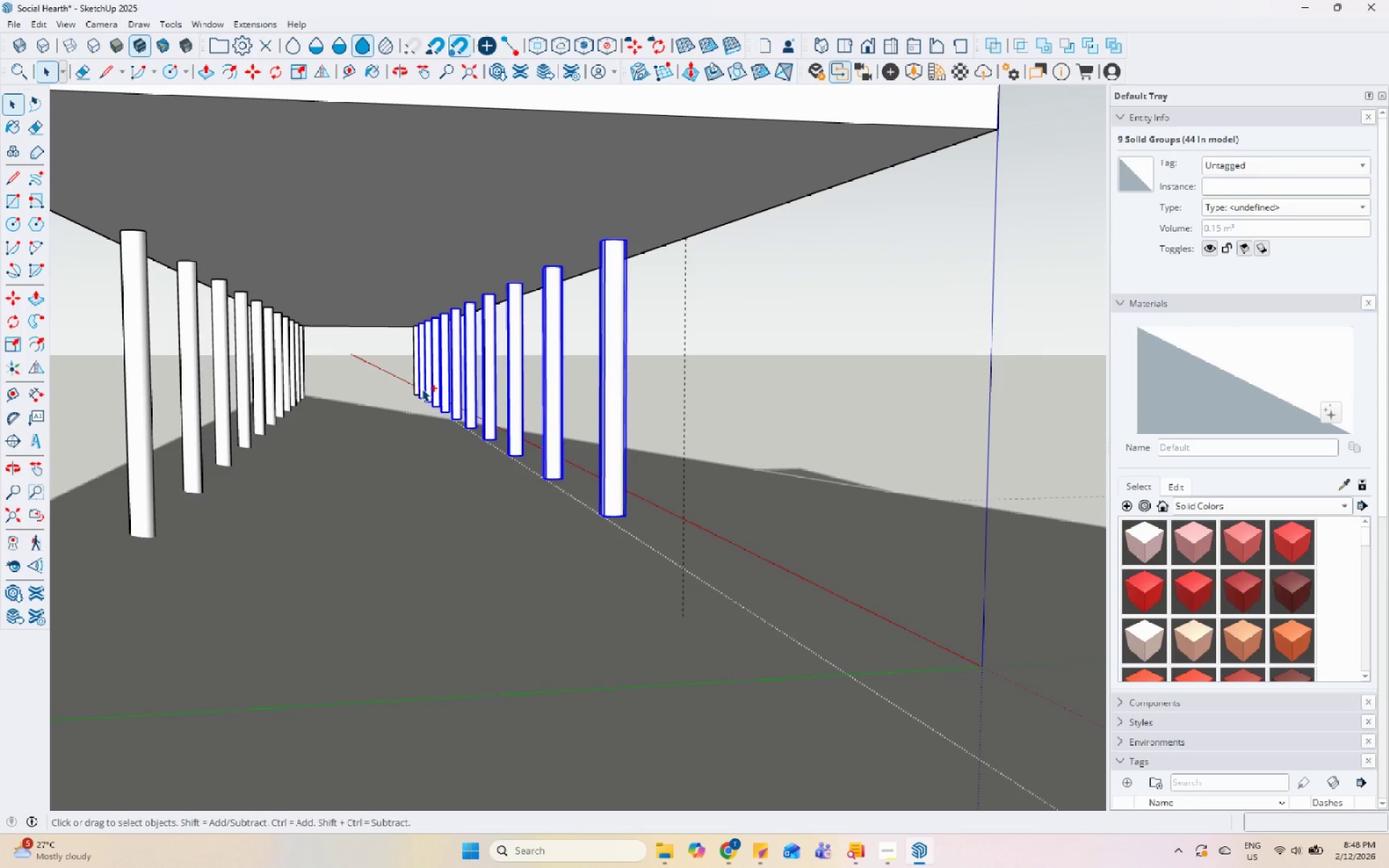 
hold_key(key=ControlLeft, duration=0.98)
left_click([416, 386])
 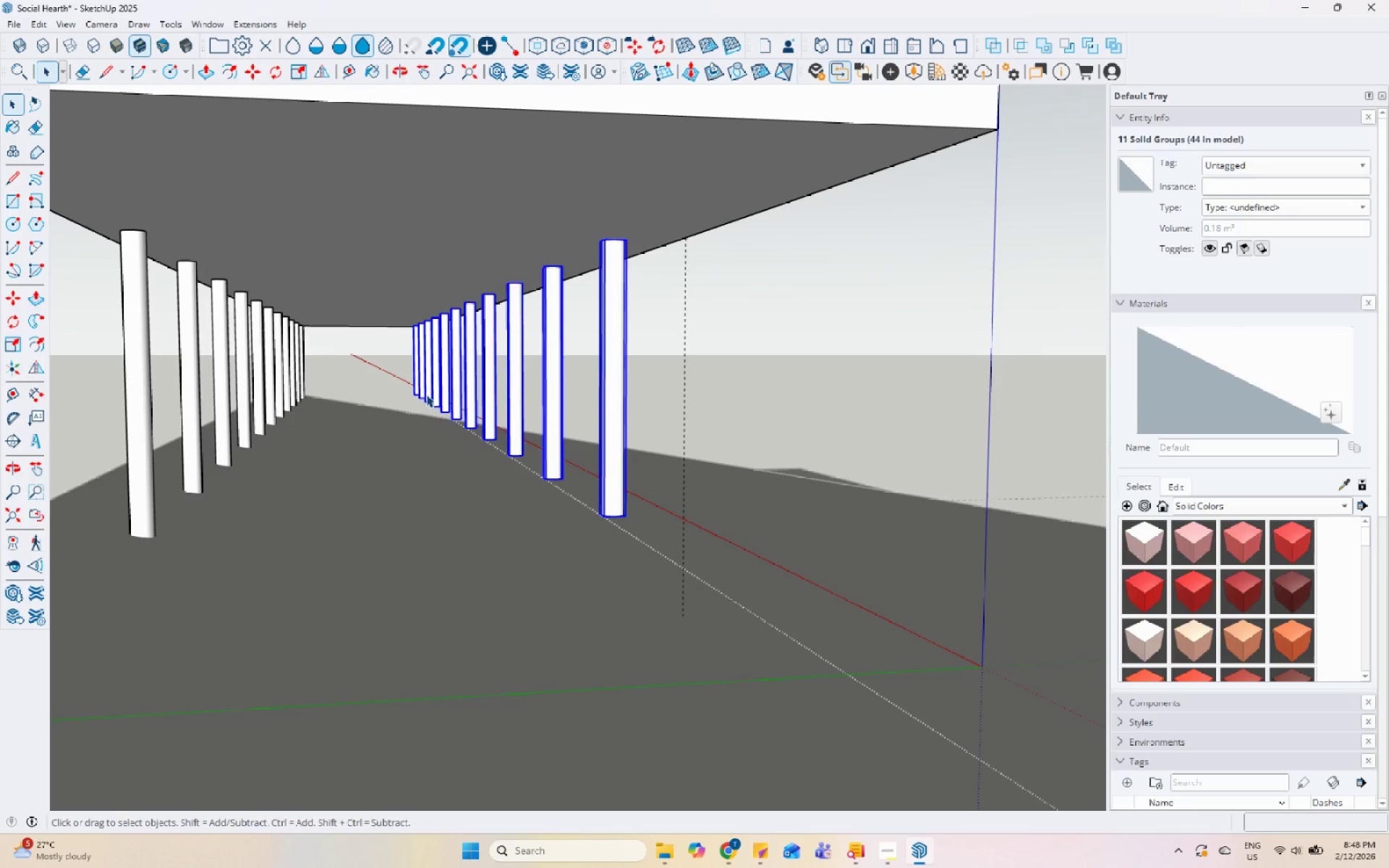 
key(S)
 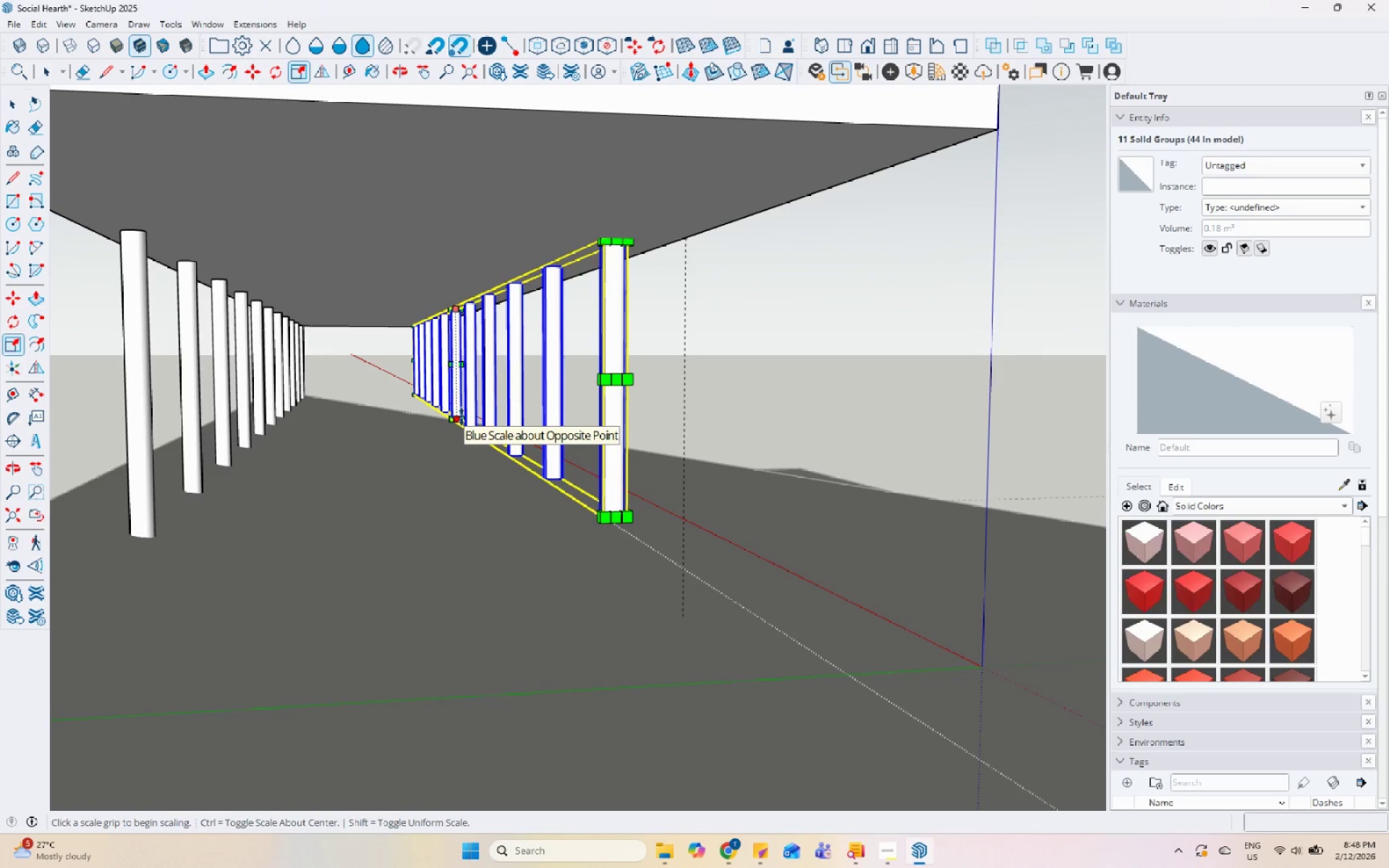 
left_click([462, 417])
 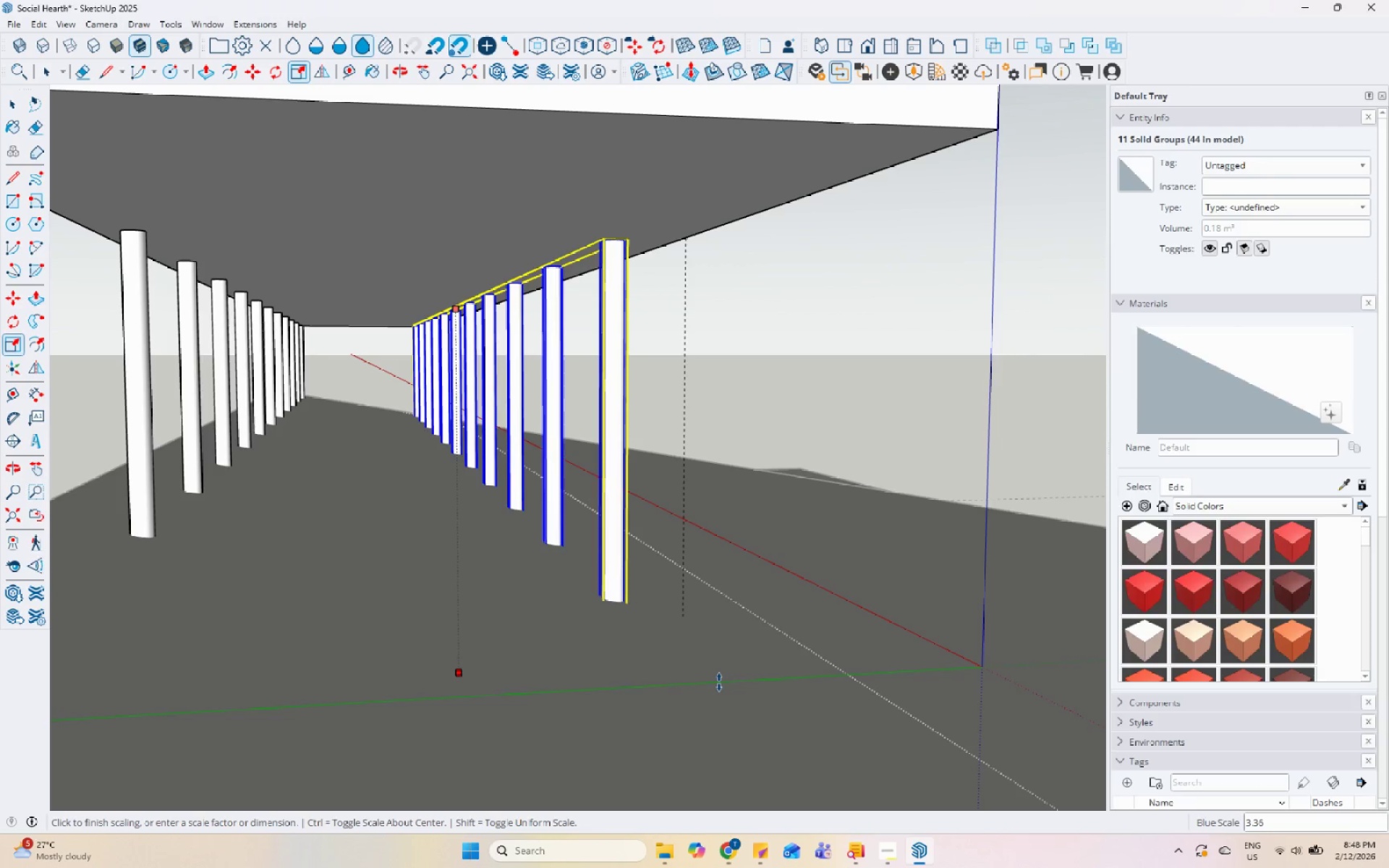 
wait(5.26)
 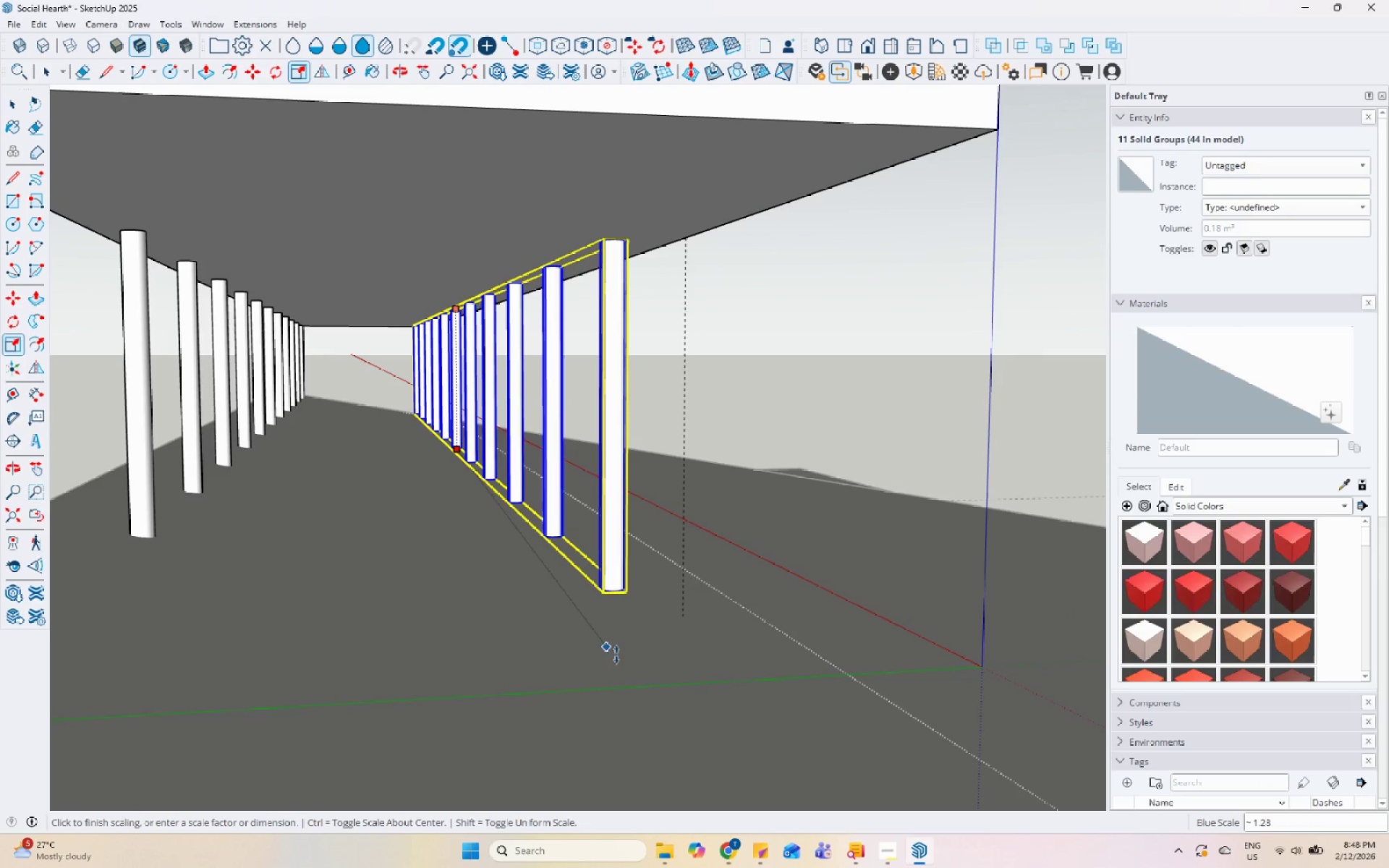 
left_click([694, 680])
 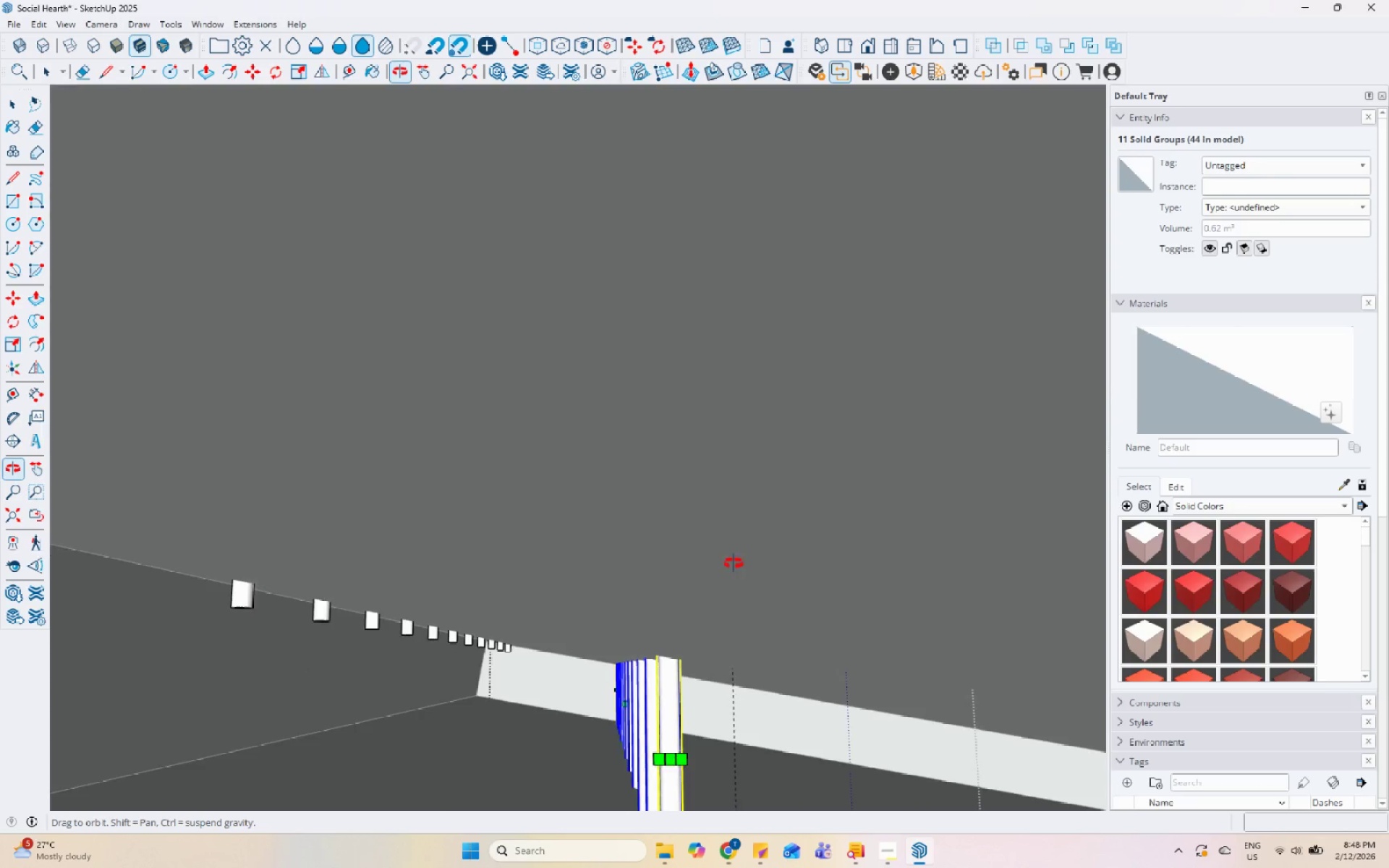 
scroll: coordinate [707, 509], scroll_direction: down, amount: 46.0
 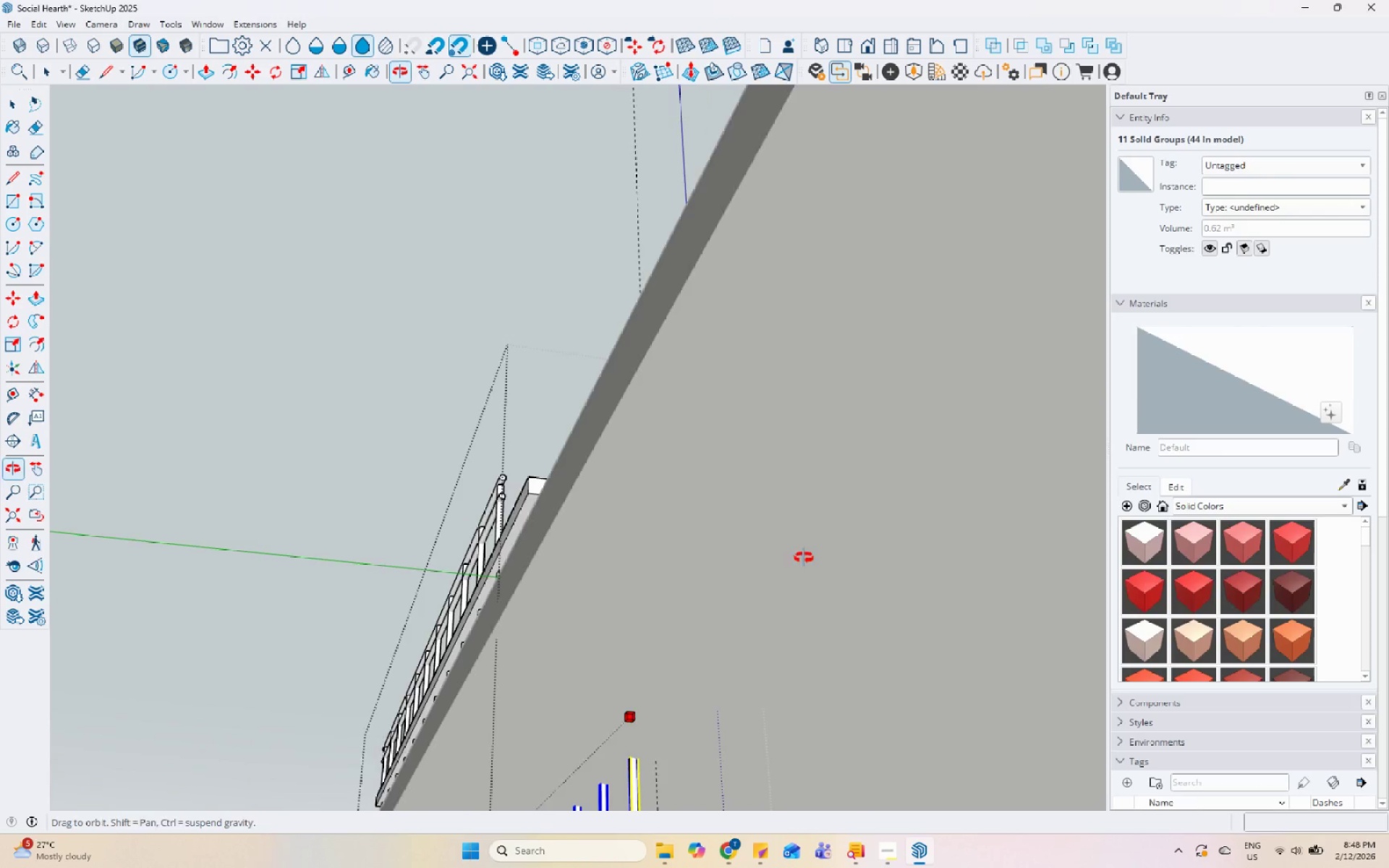 
scroll: coordinate [611, 715], scroll_direction: up, amount: 2.0
 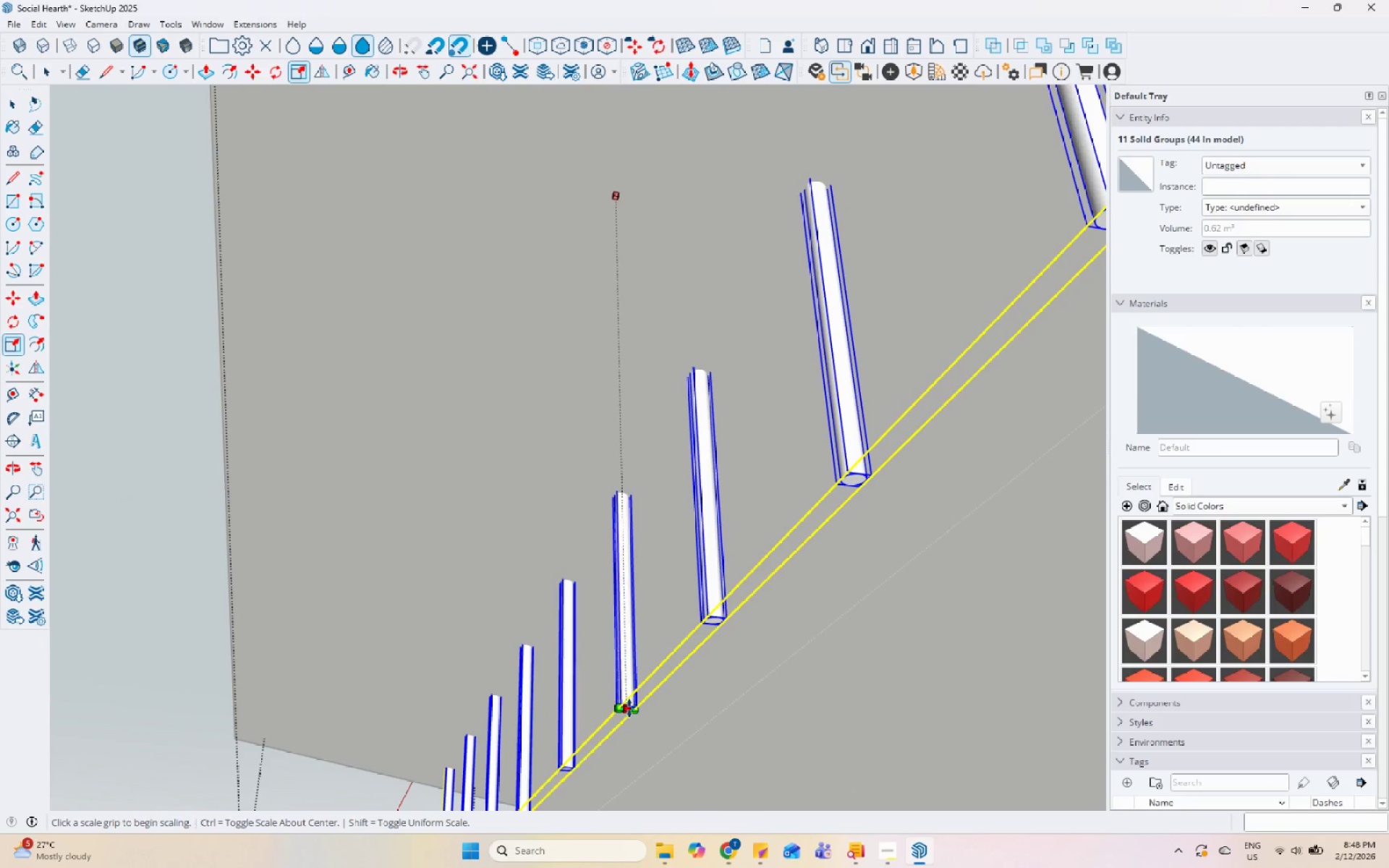 
left_click([630, 708])
 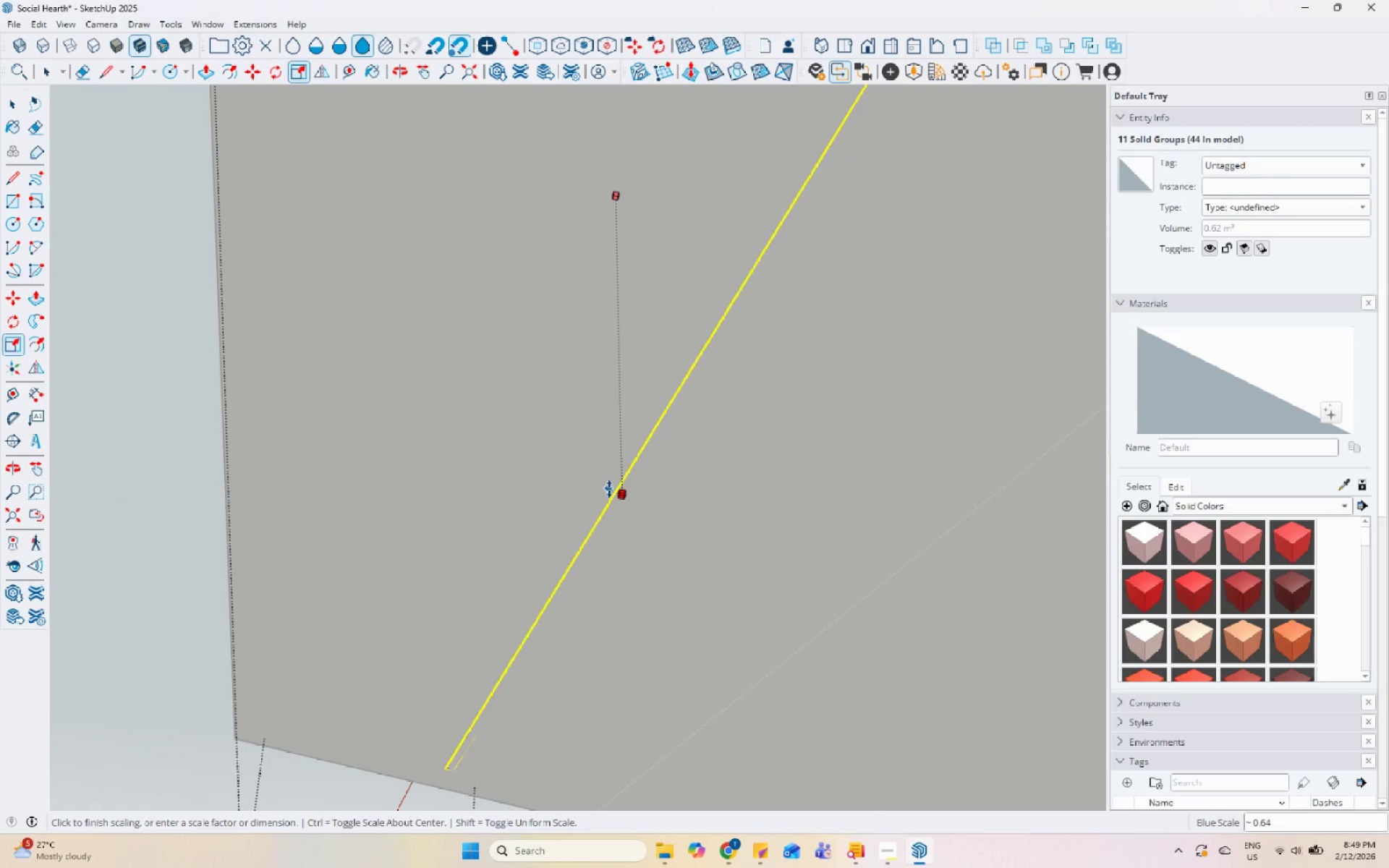 
left_click([611, 482])
 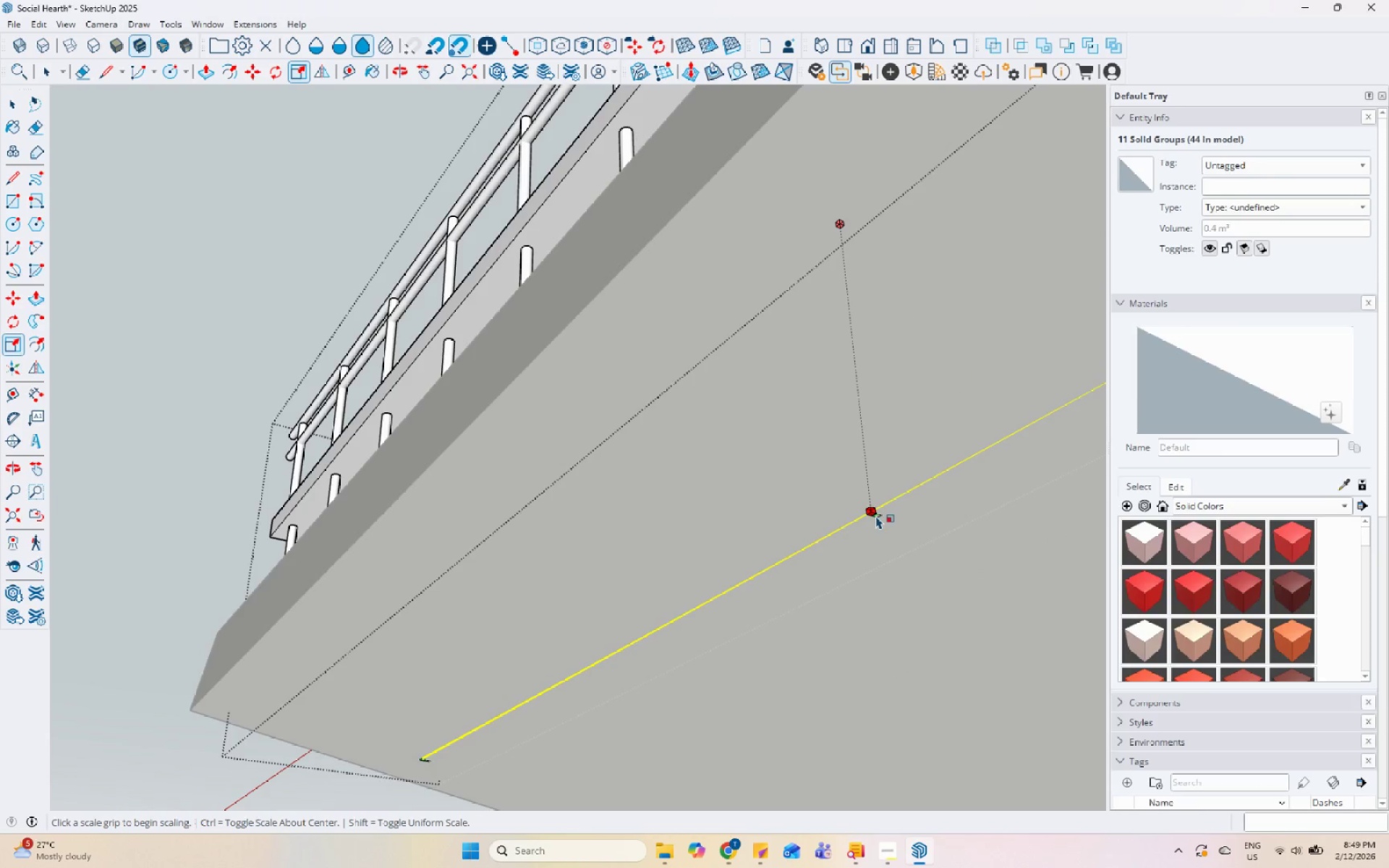 
left_click([880, 516])
 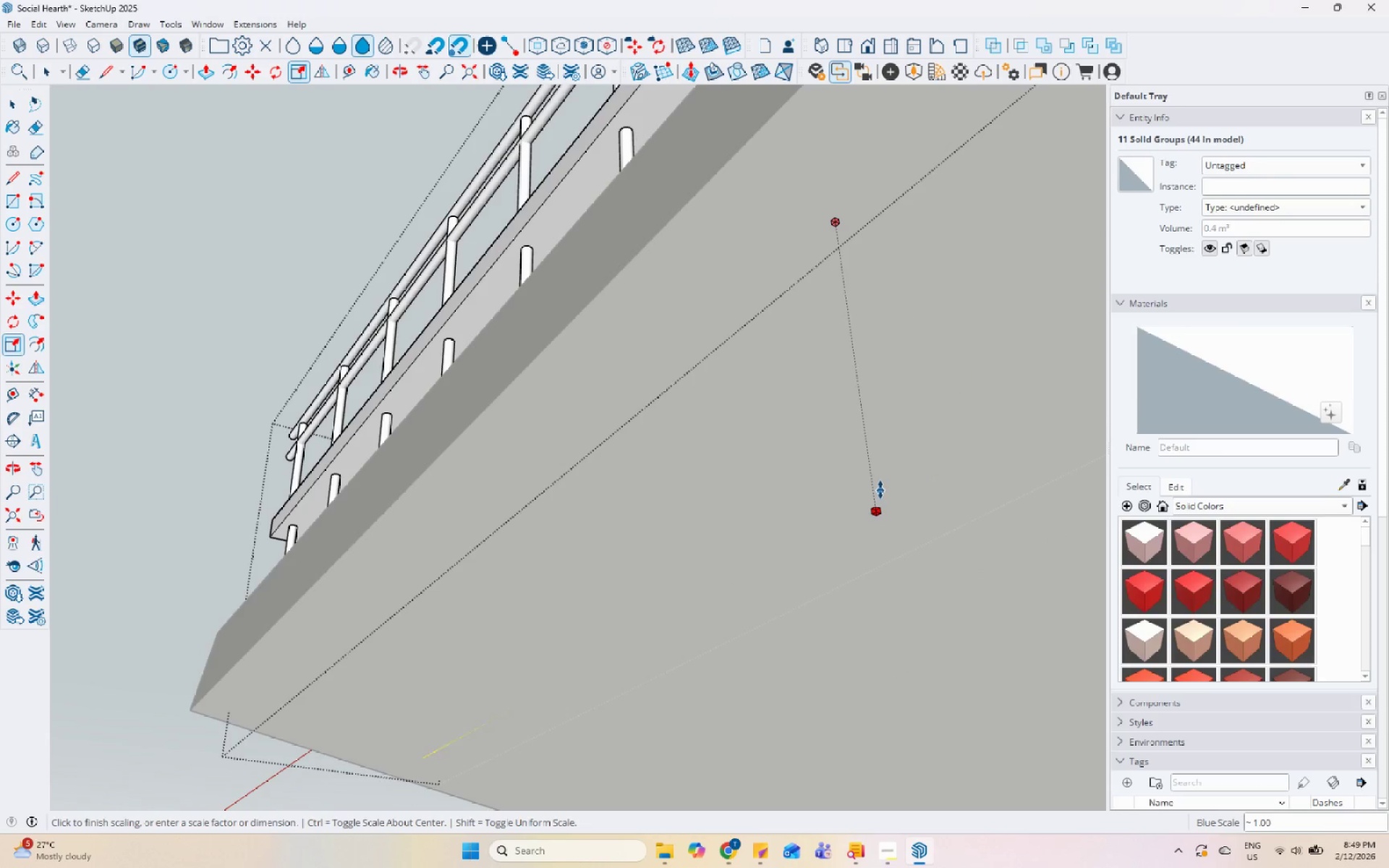 
left_click([880, 482])
 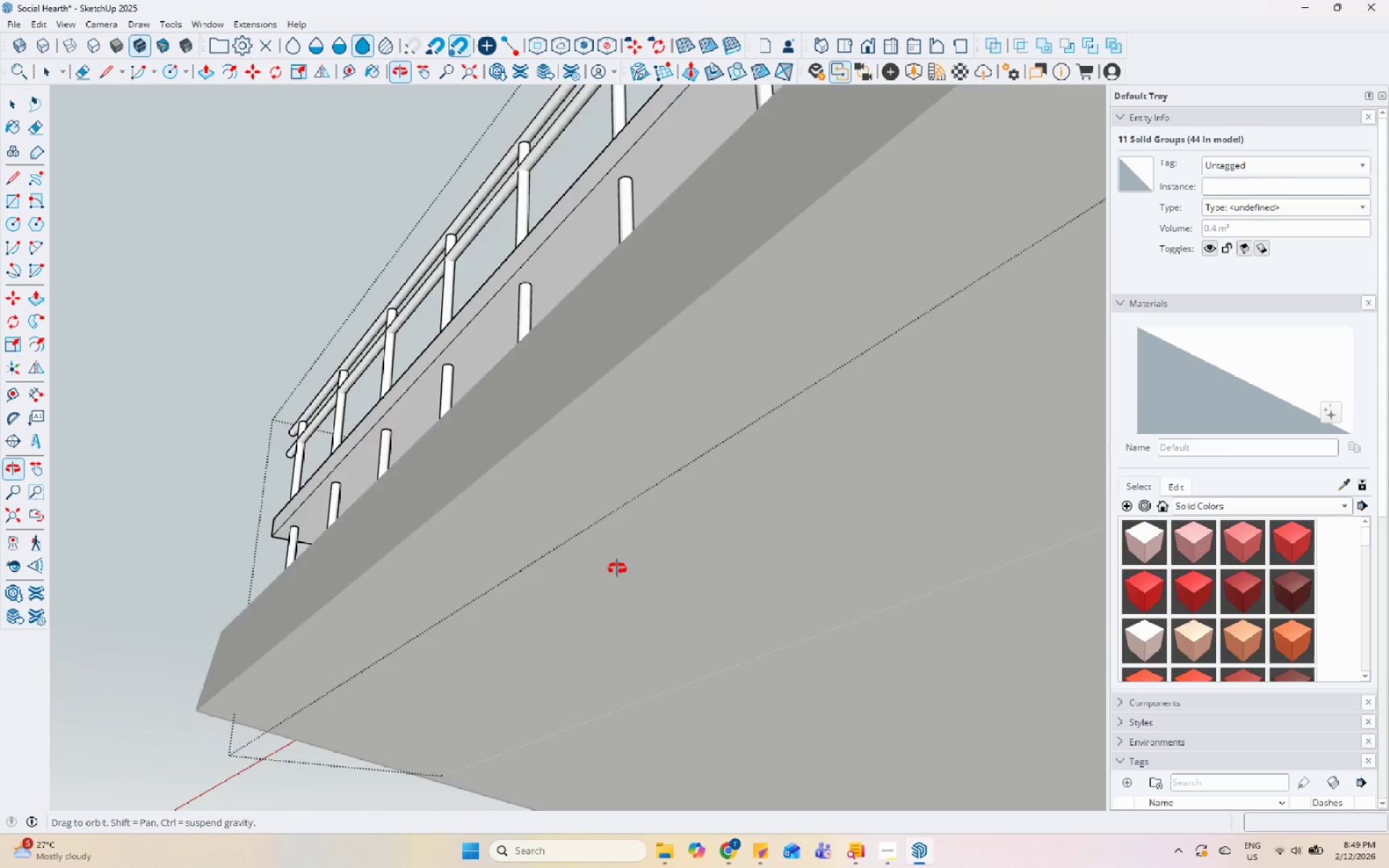 
key(Space)
 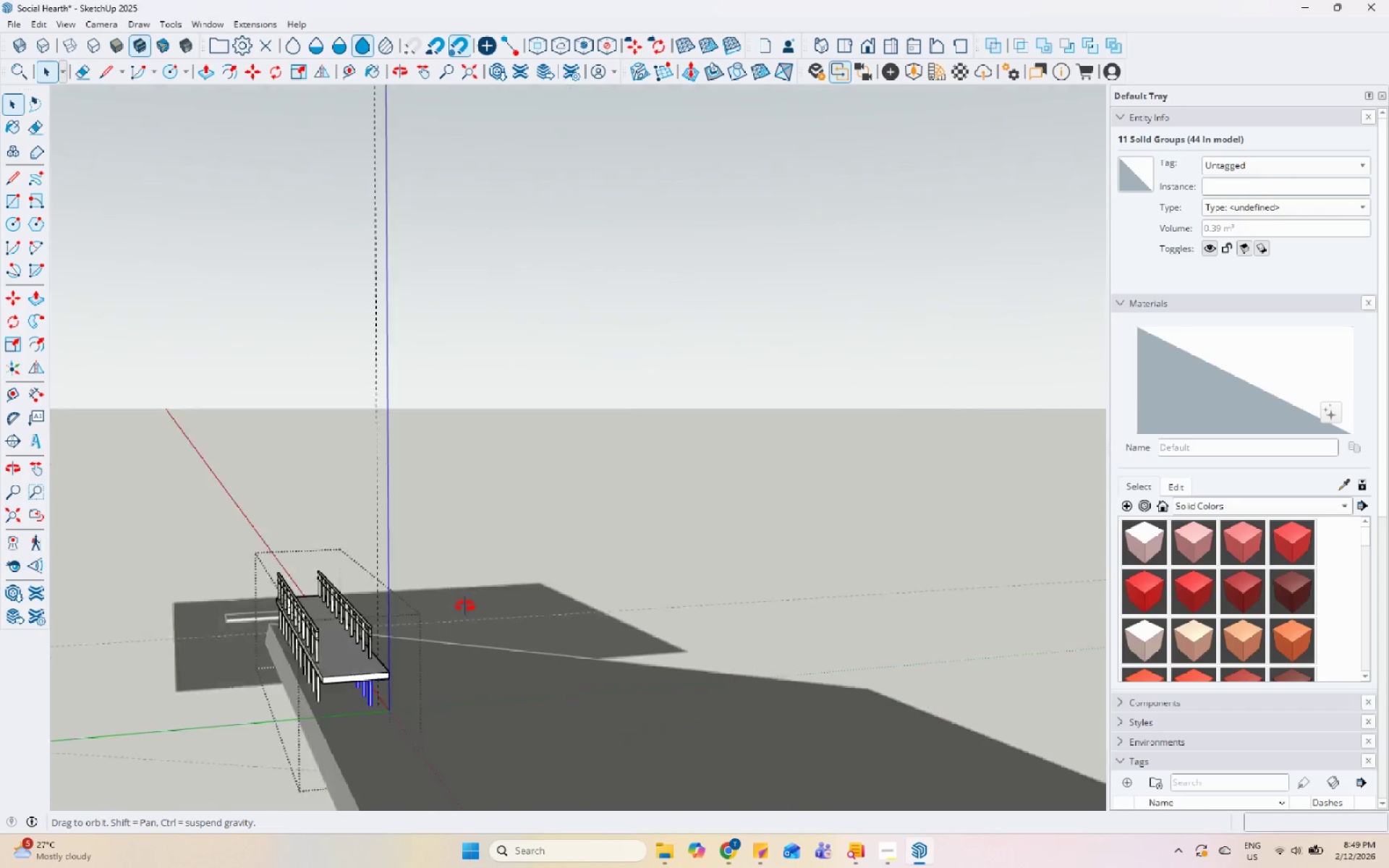 
scroll: coordinate [336, 660], scroll_direction: down, amount: 11.0
 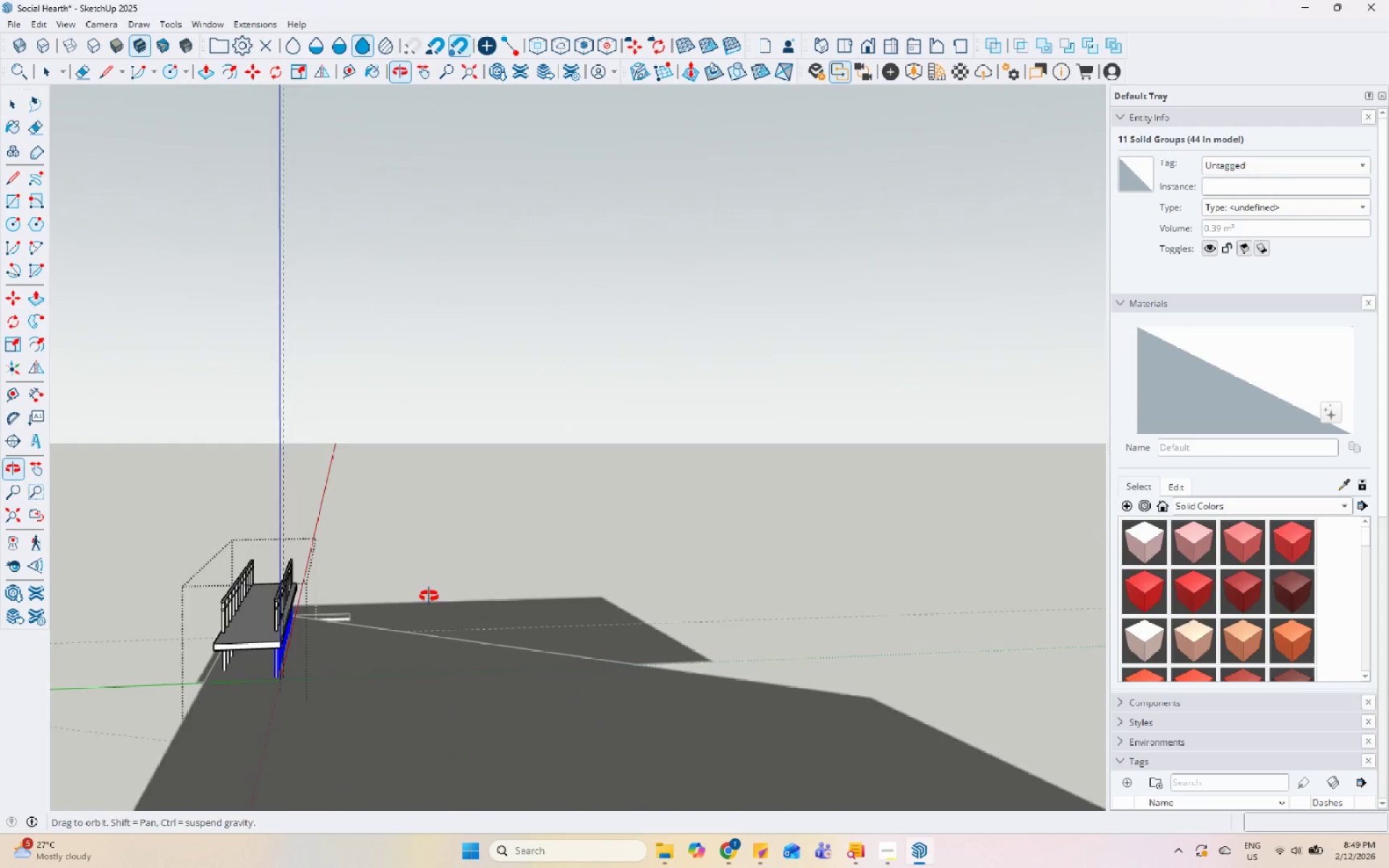 
key(Escape)
 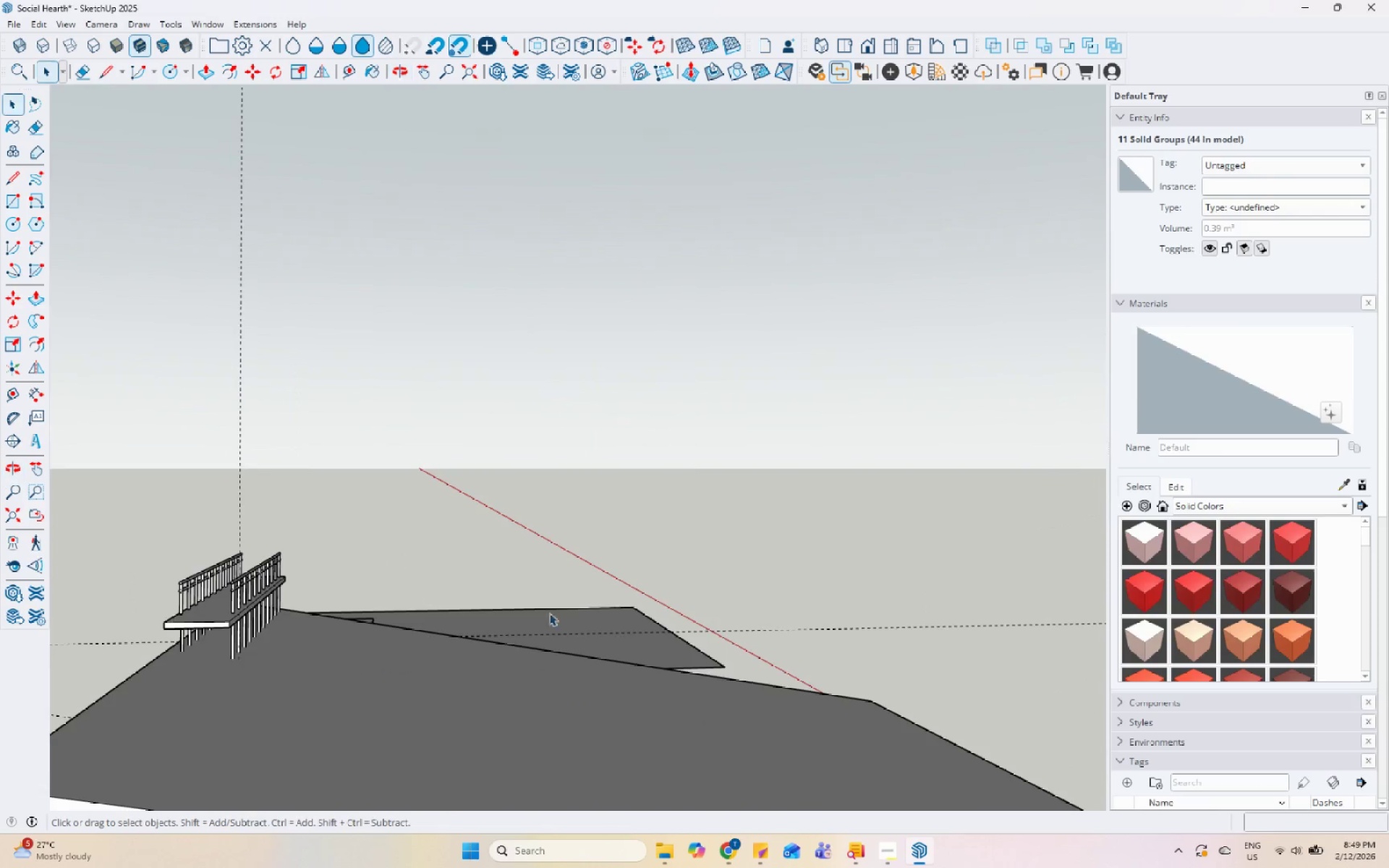 
key(Escape)
 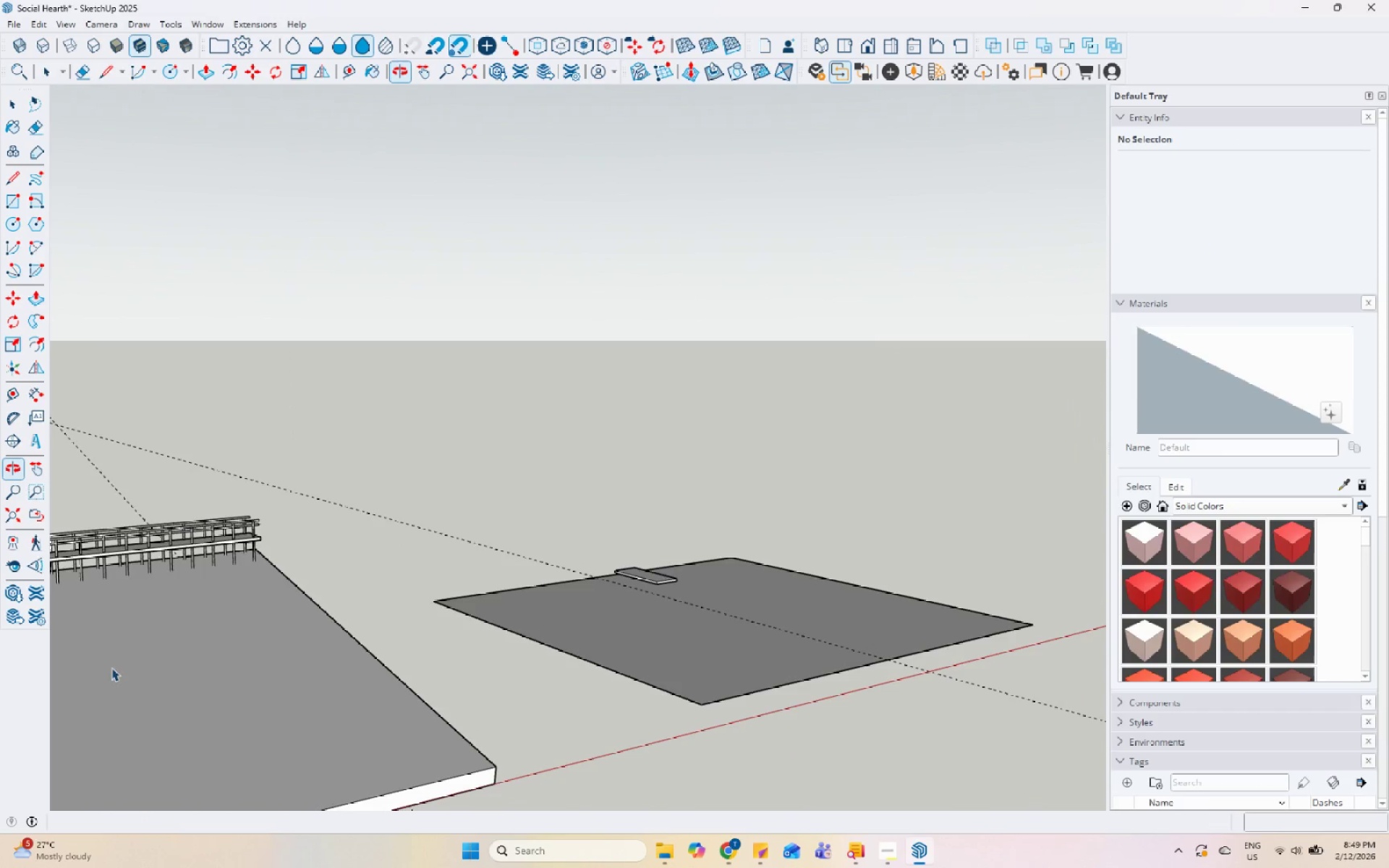 
scroll: coordinate [273, 541], scroll_direction: up, amount: 8.0
 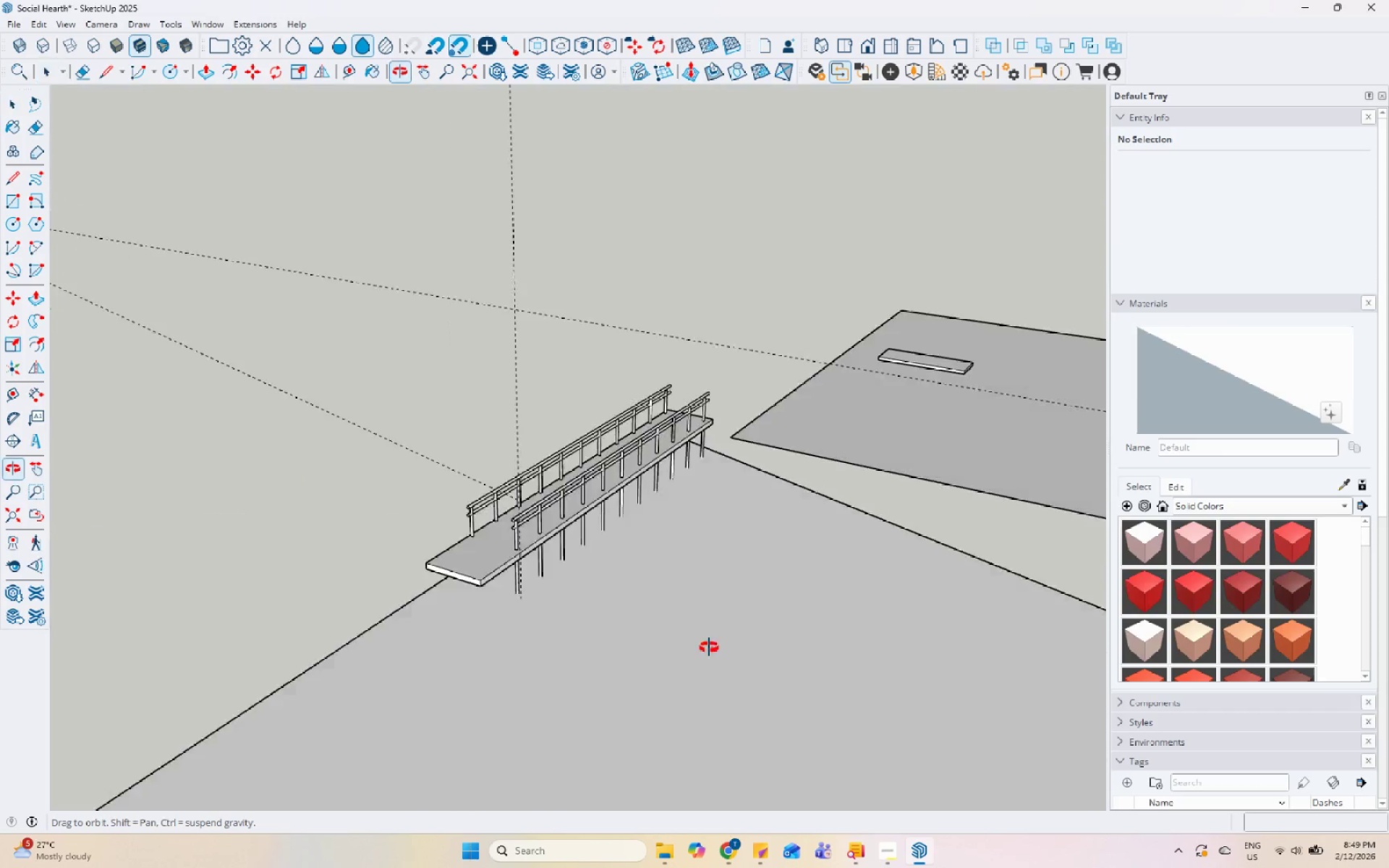 
left_click([713, 339])
 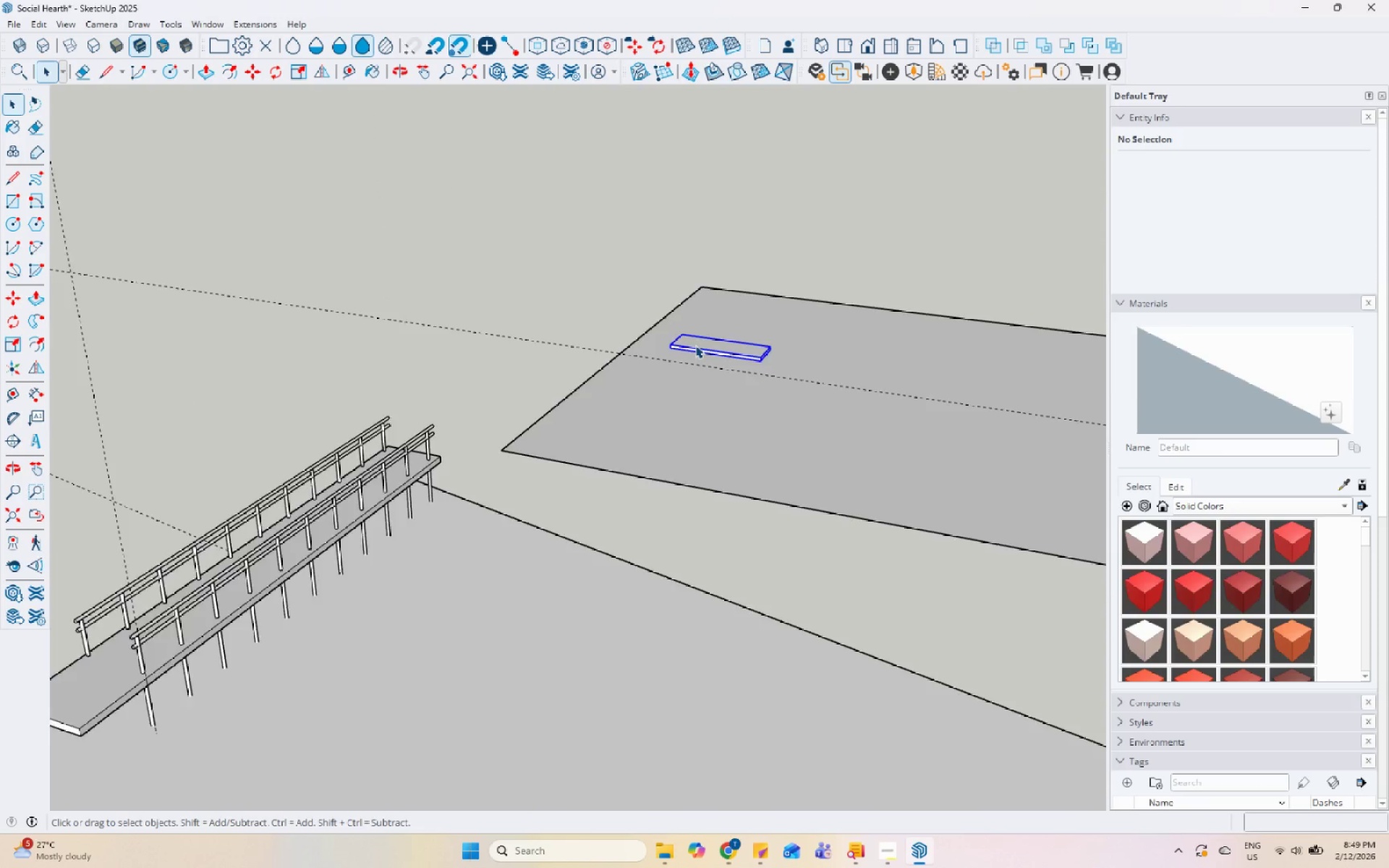 
scroll: coordinate [670, 352], scroll_direction: down, amount: 1.0
 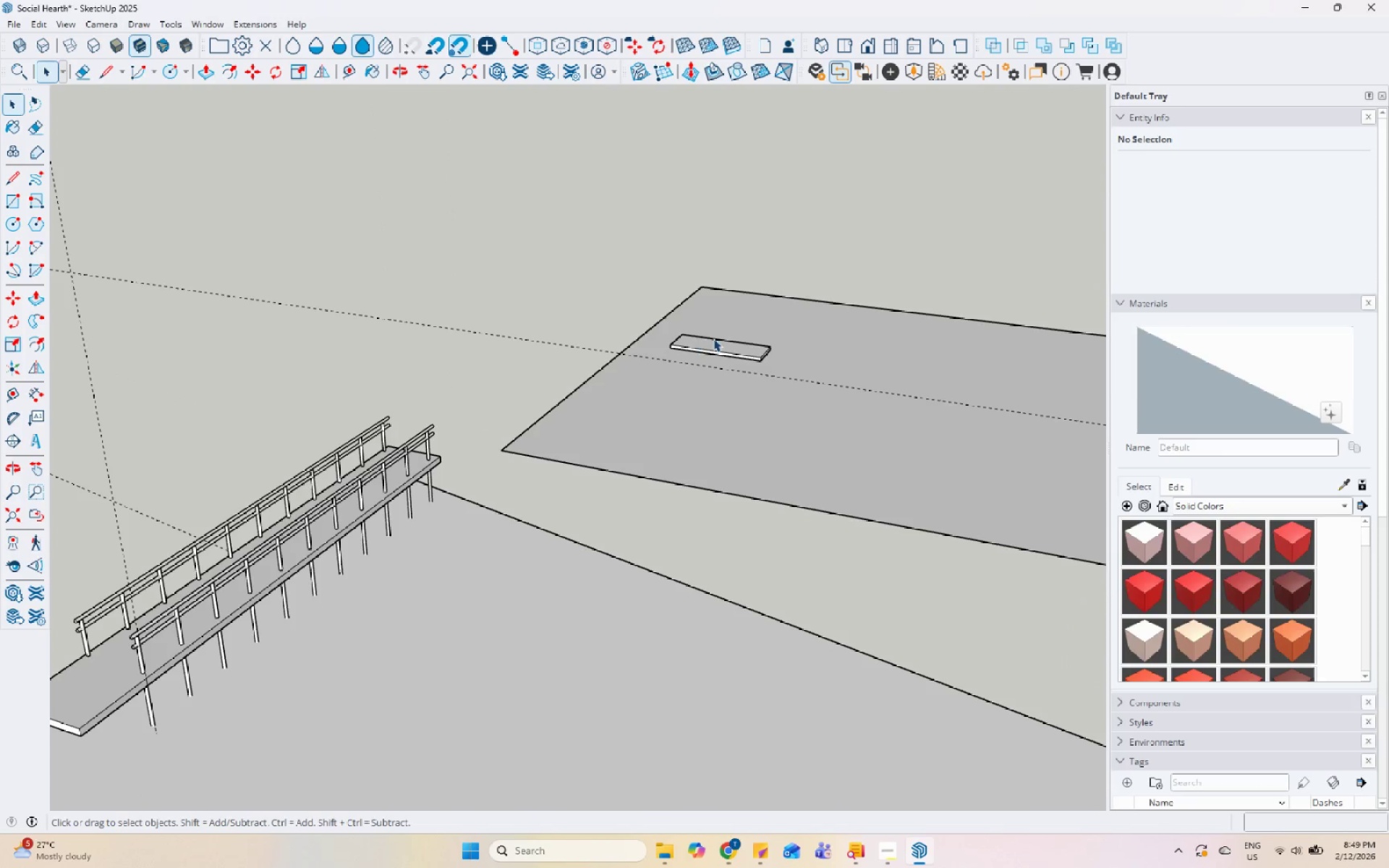 
key(M)
 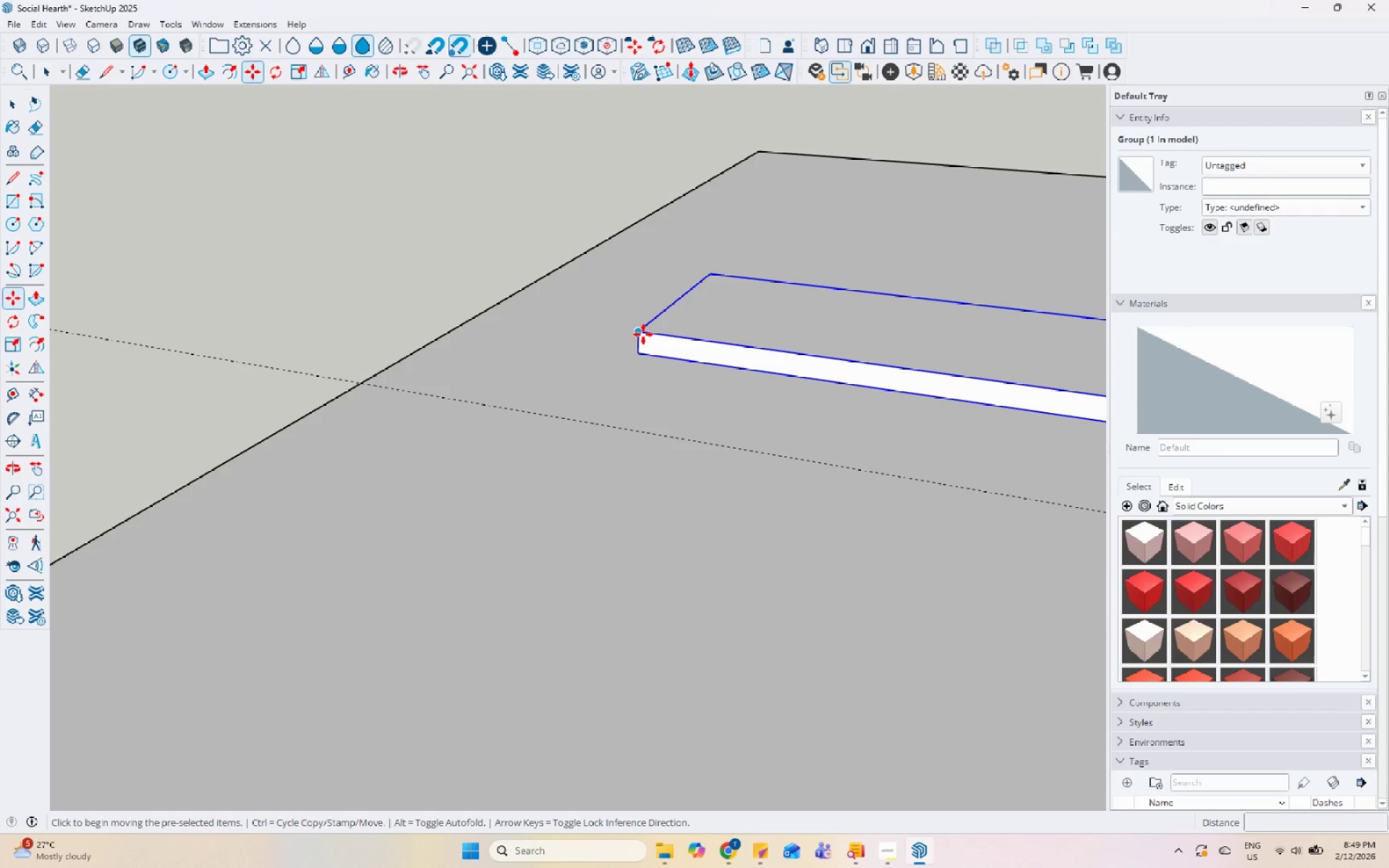 
left_click([643, 334])
 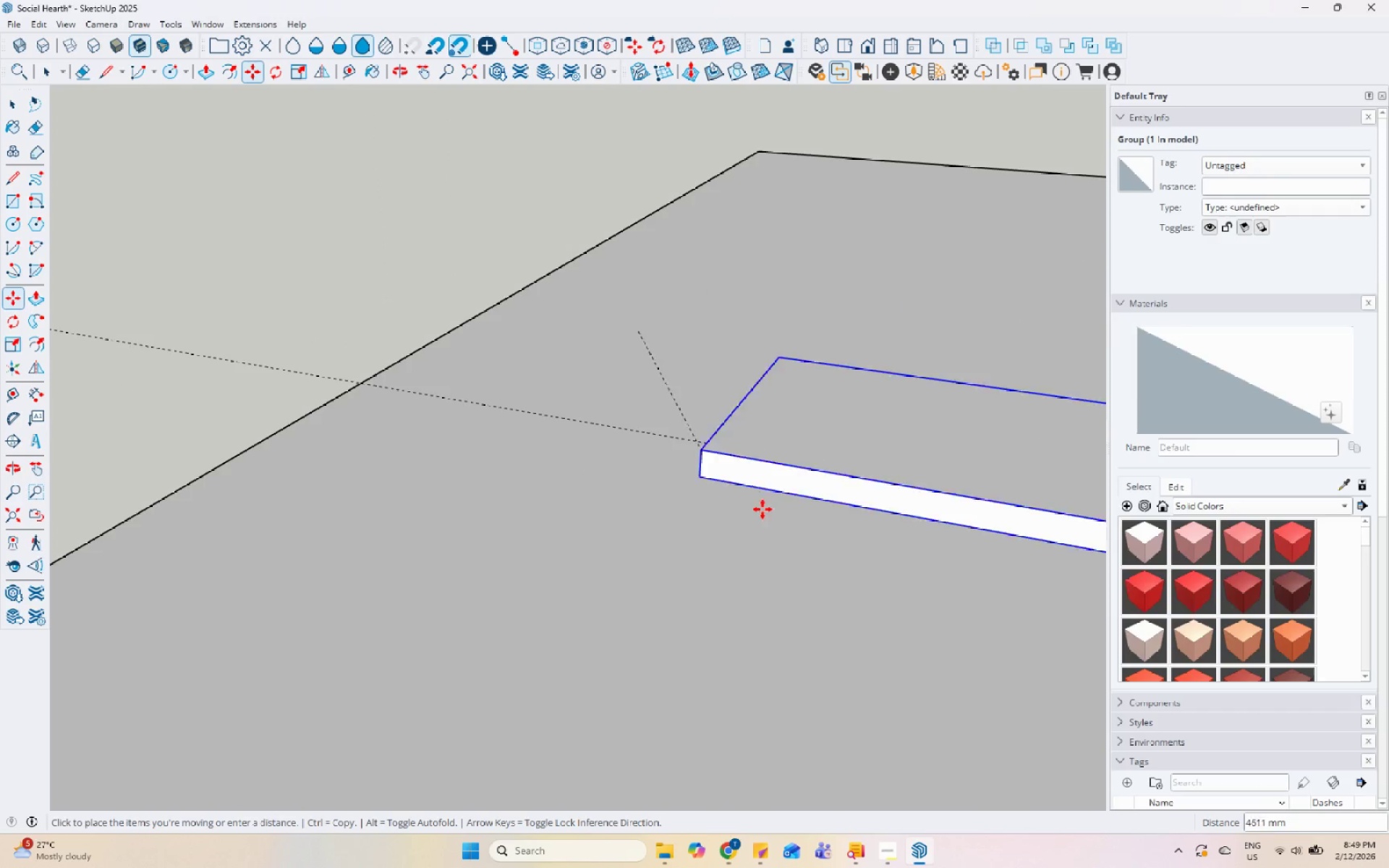 
scroll: coordinate [623, 352], scroll_direction: up, amount: 17.0
 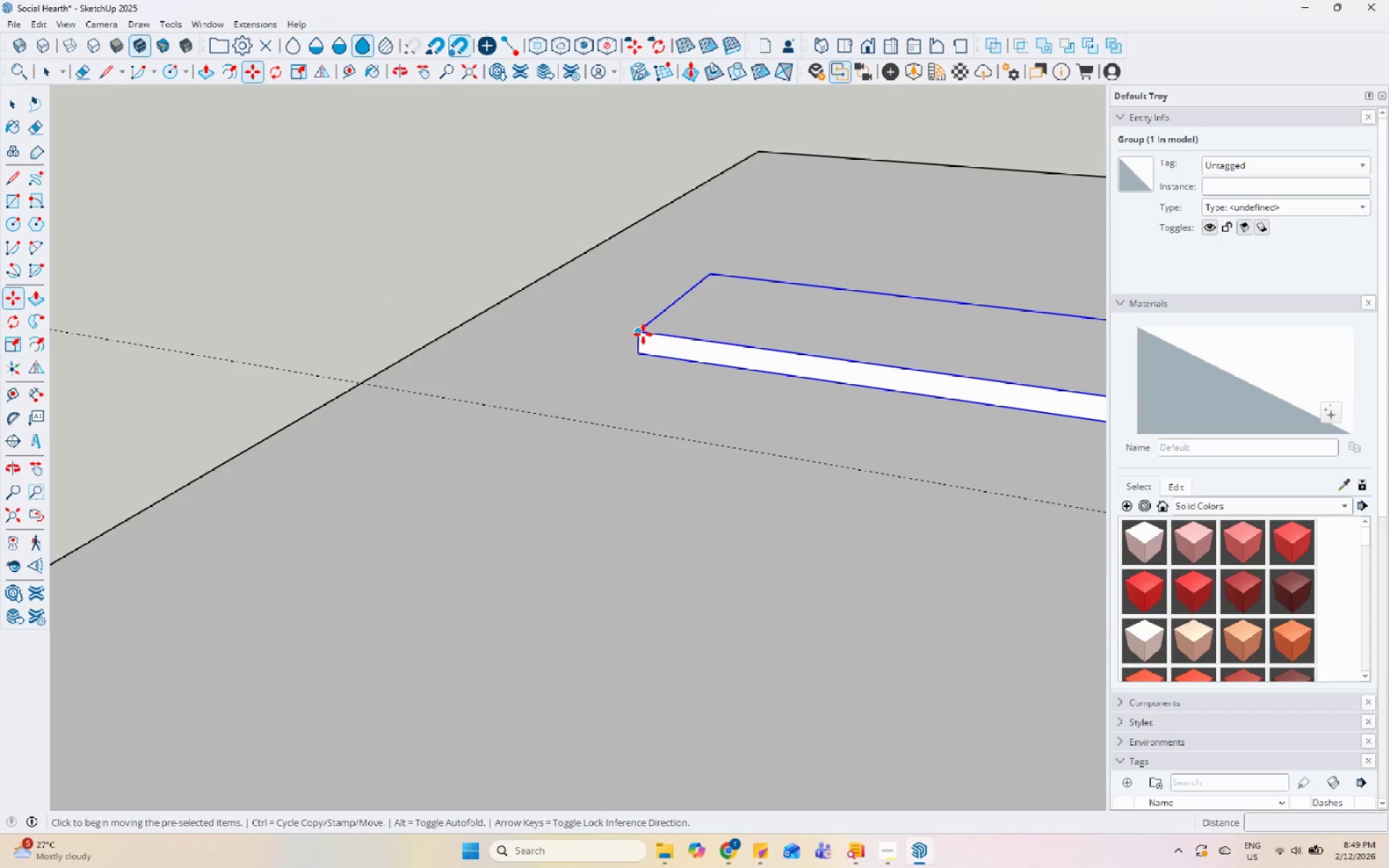 
scroll: coordinate [606, 660], scroll_direction: down, amount: 19.0
 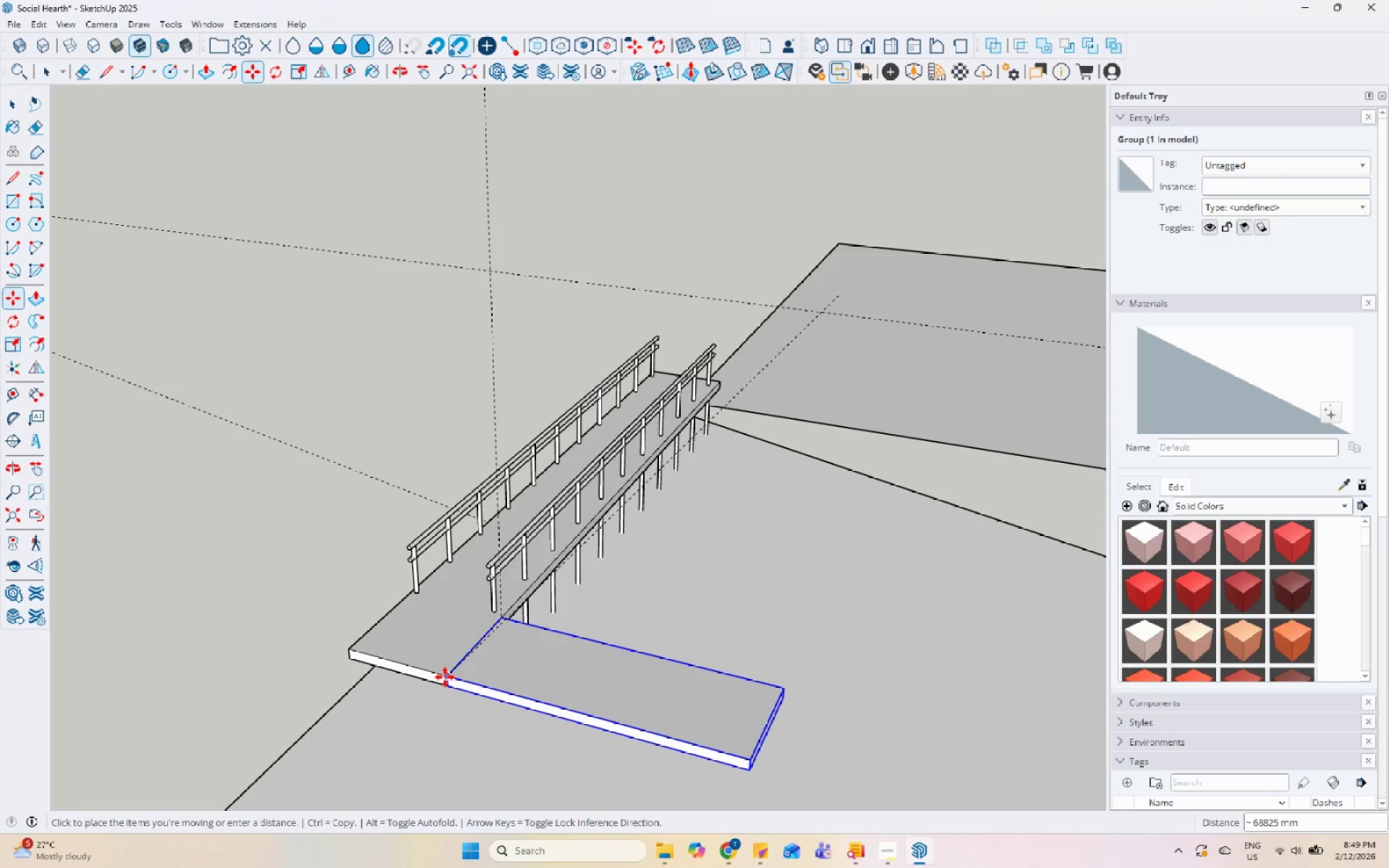 
left_click([445, 670])
 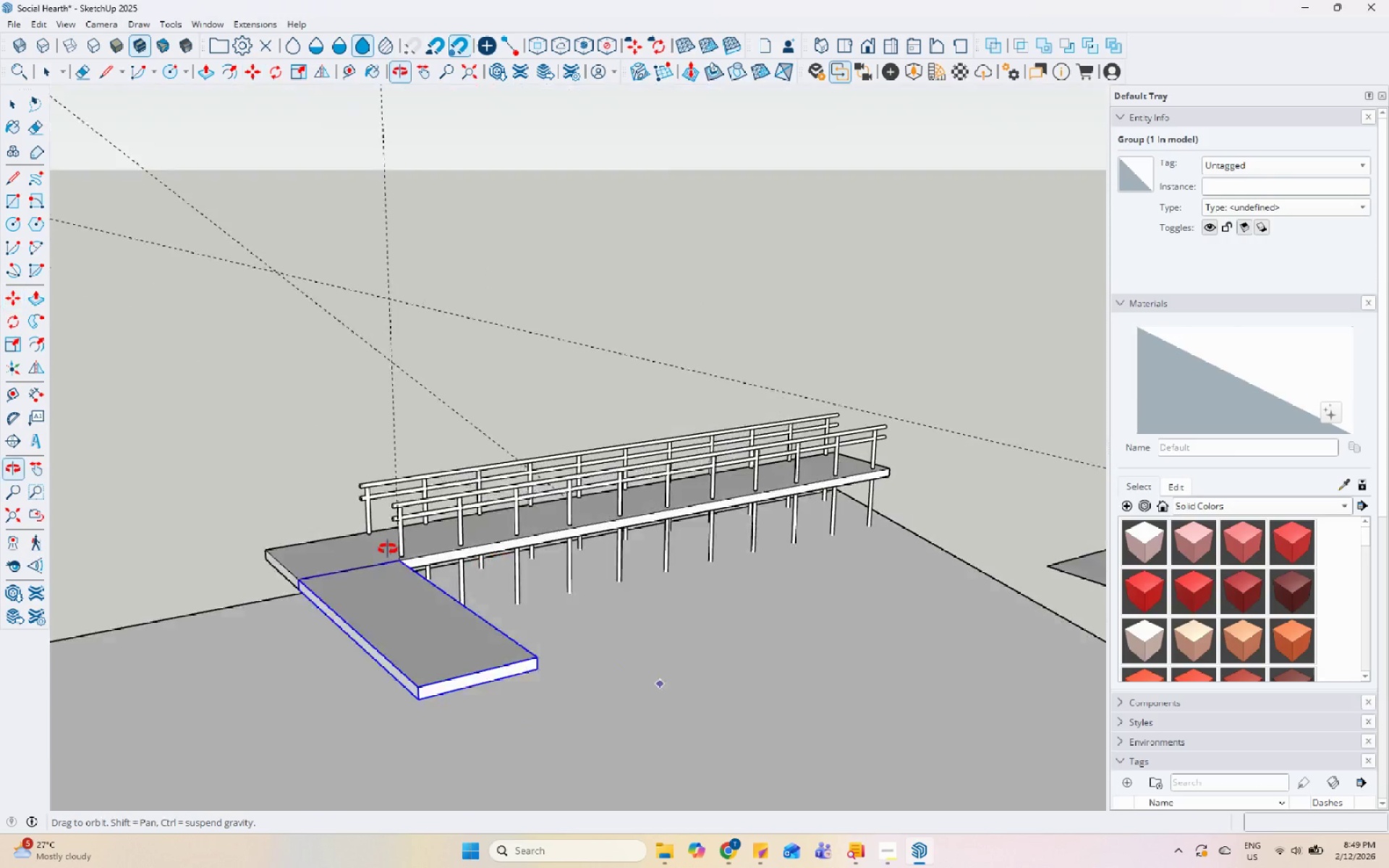 
scroll: coordinate [590, 442], scroll_direction: down, amount: 17.0
 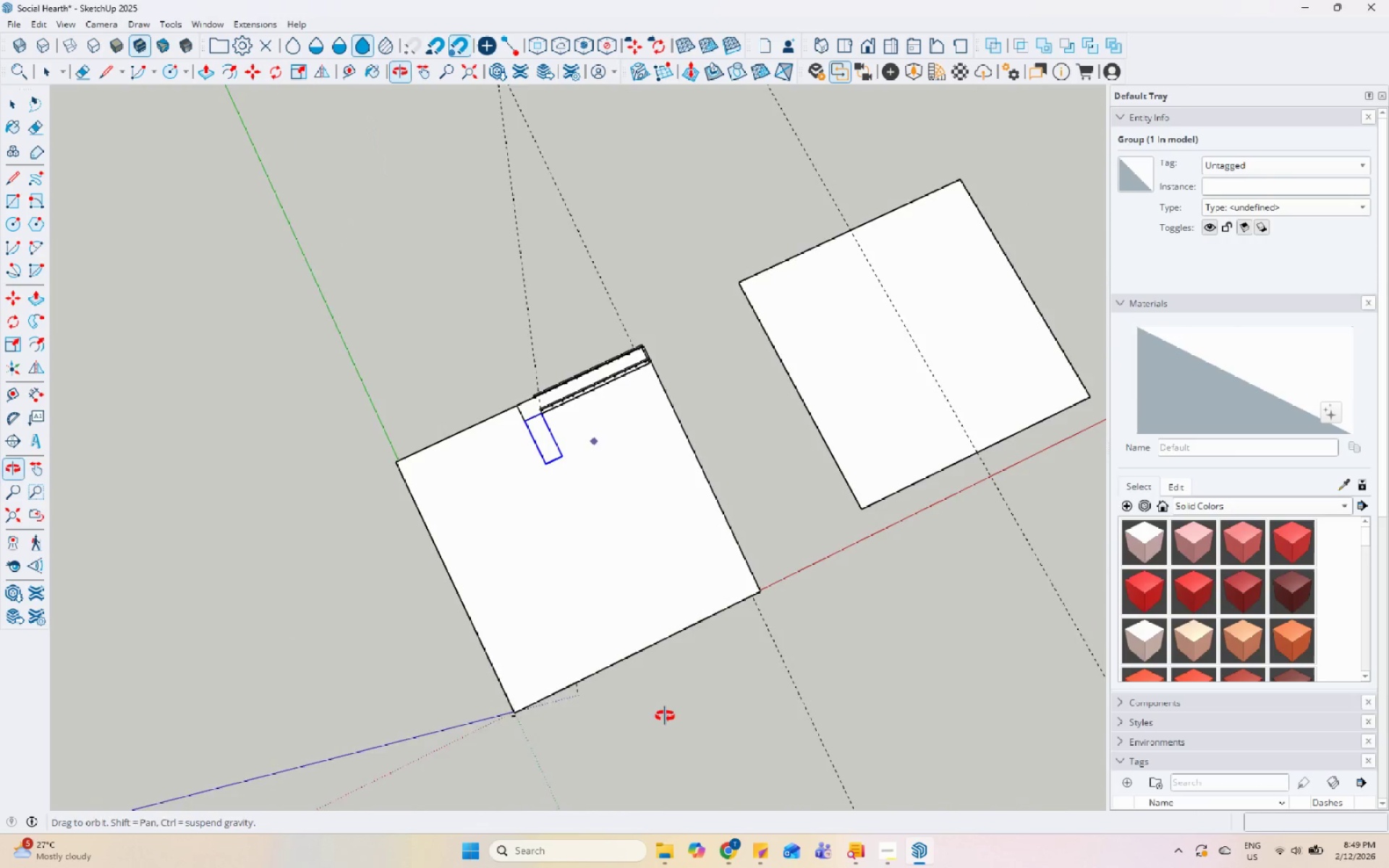 
scroll: coordinate [460, 456], scroll_direction: up, amount: 15.0
 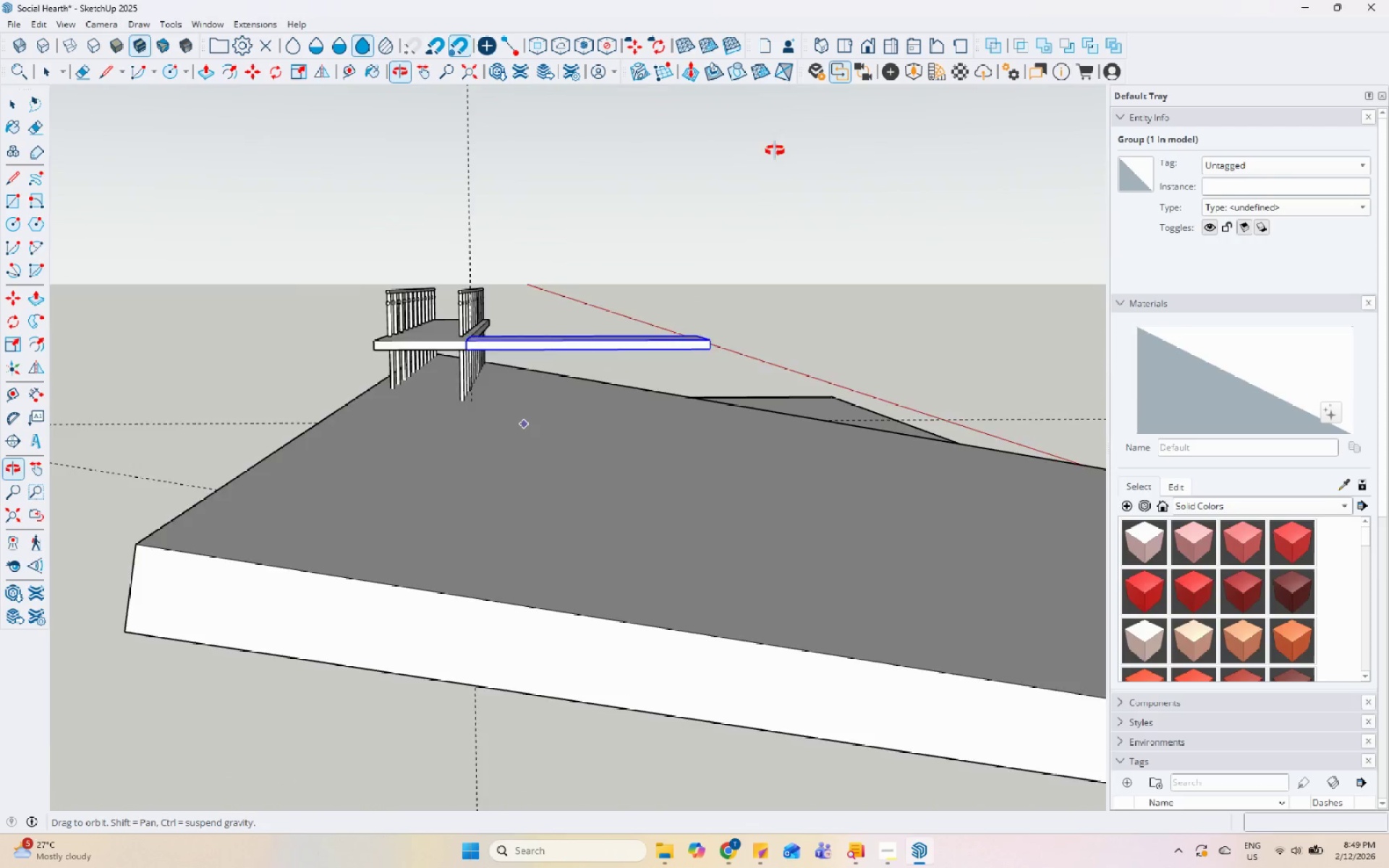 
wait(6.34)
 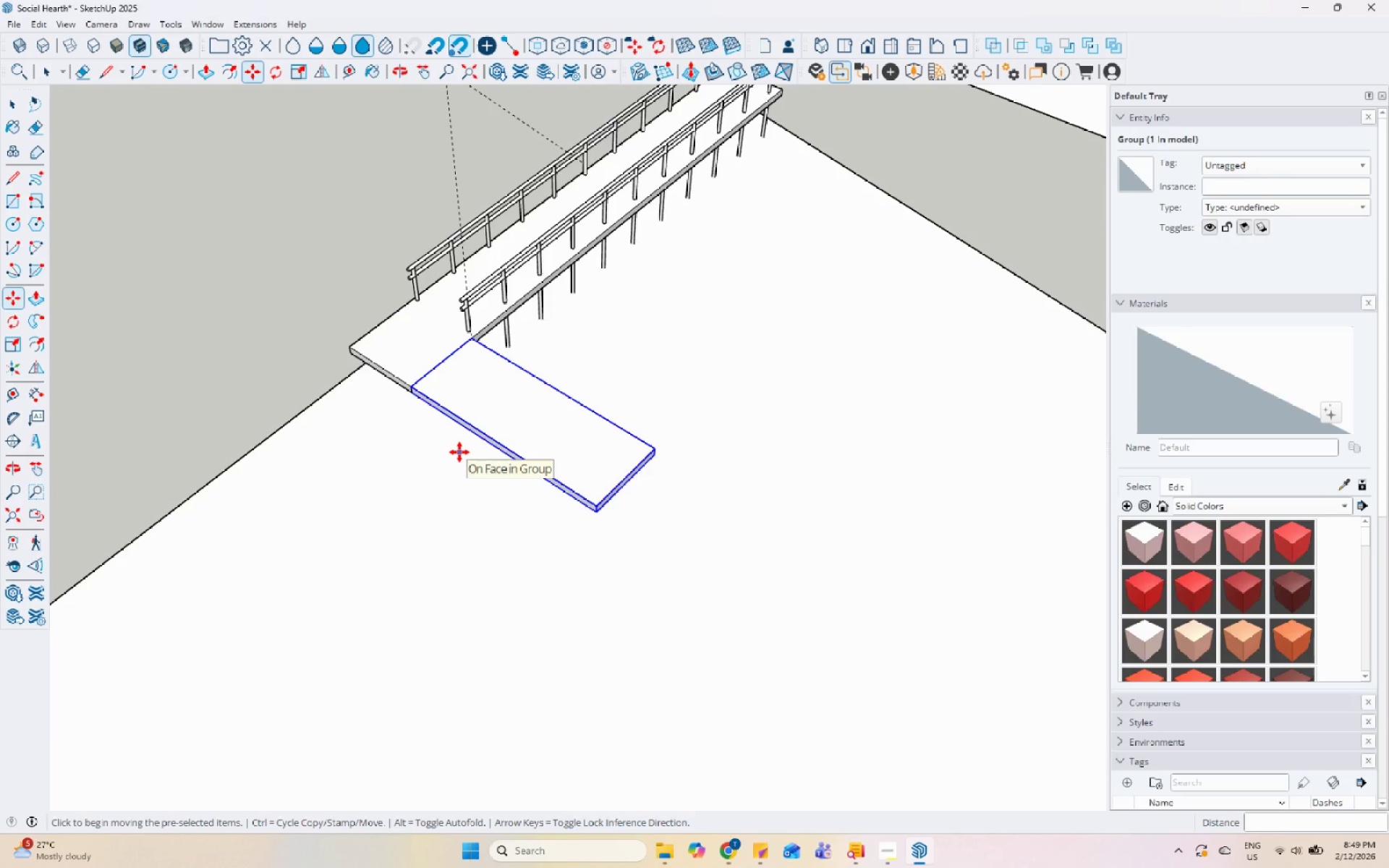 
scroll: coordinate [512, 351], scroll_direction: up, amount: 6.0
 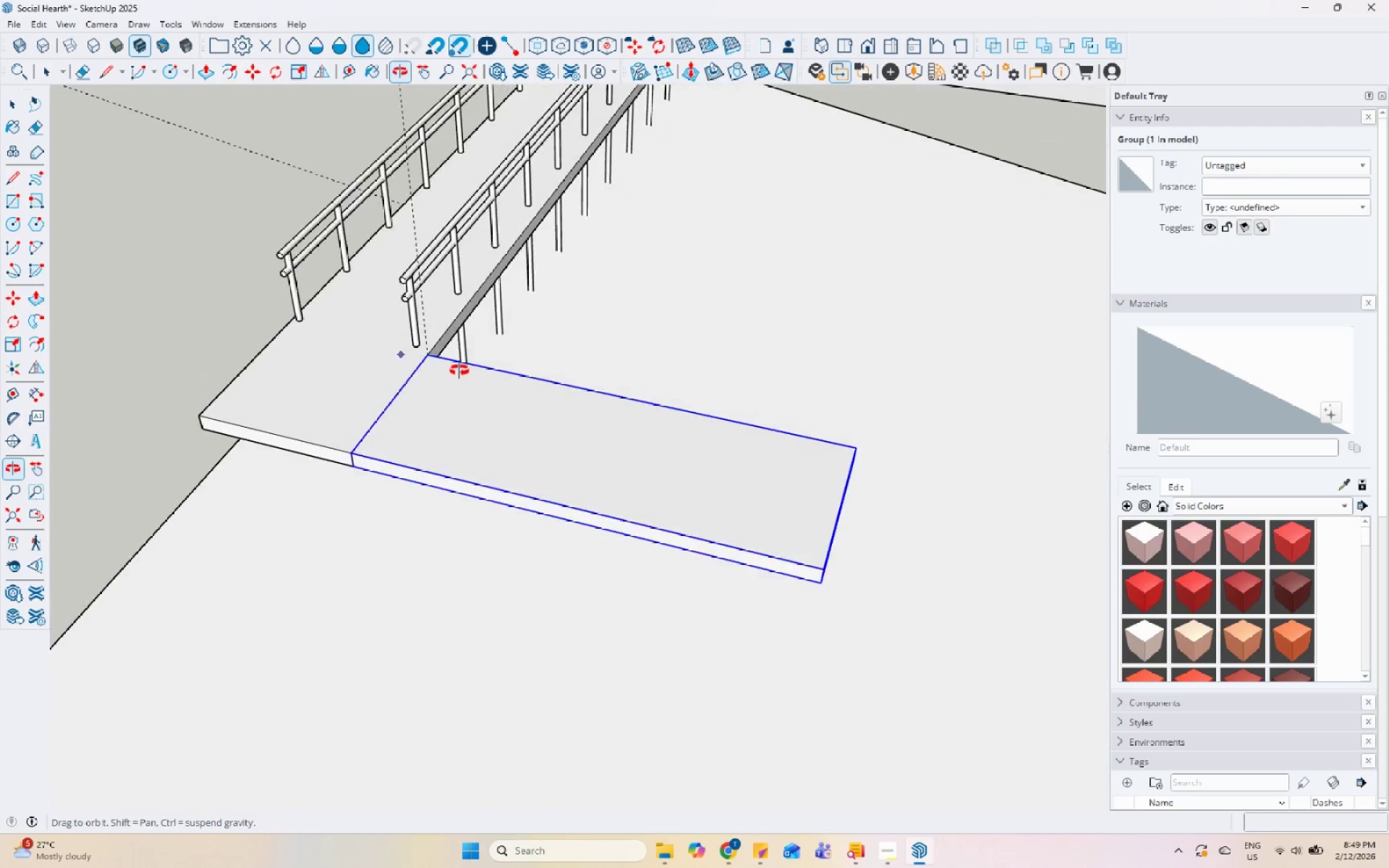 
key(Space)
 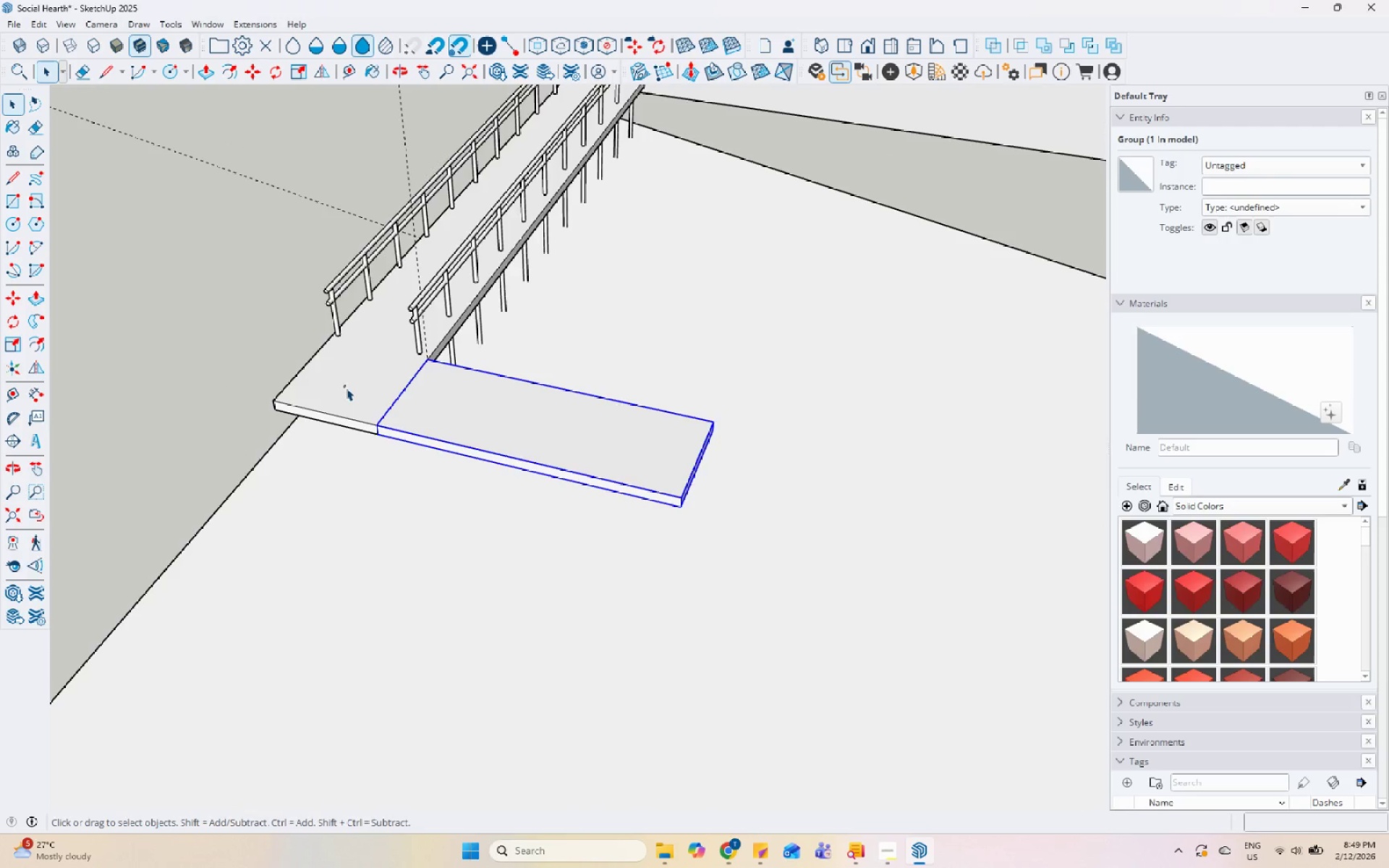 
scroll: coordinate [424, 371], scroll_direction: down, amount: 4.0
 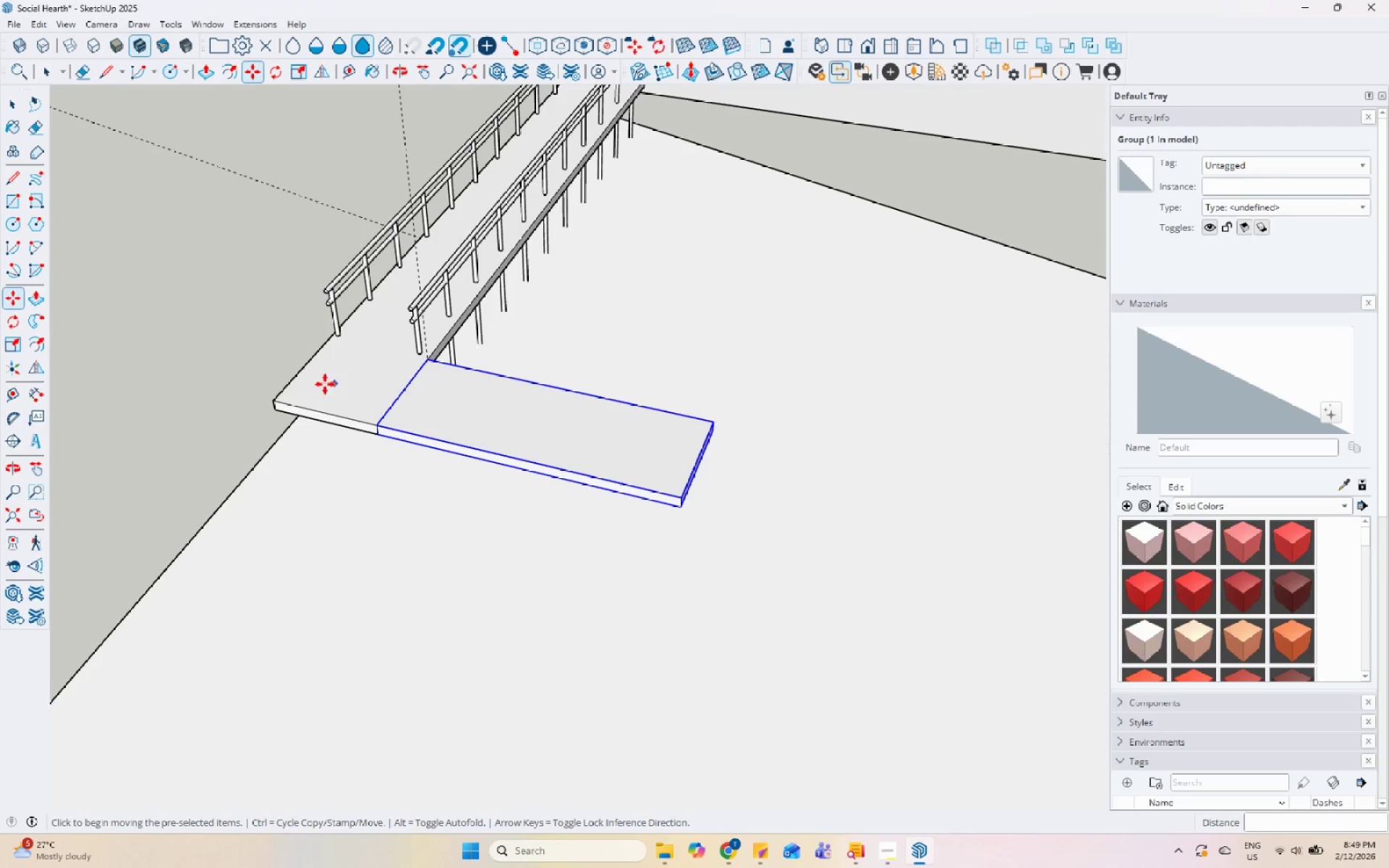 
double_click([346, 388])
 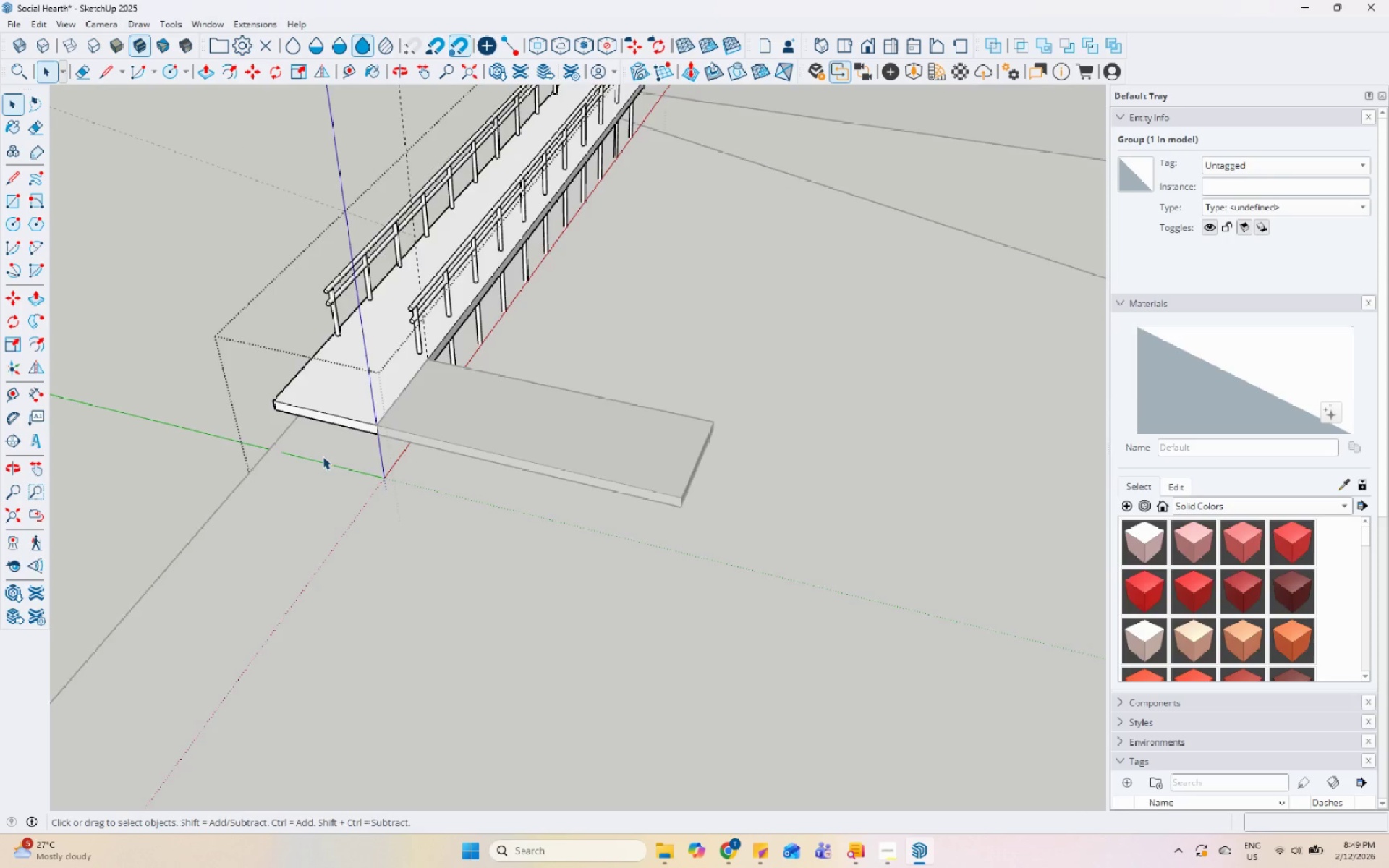 
left_click([341, 409])
 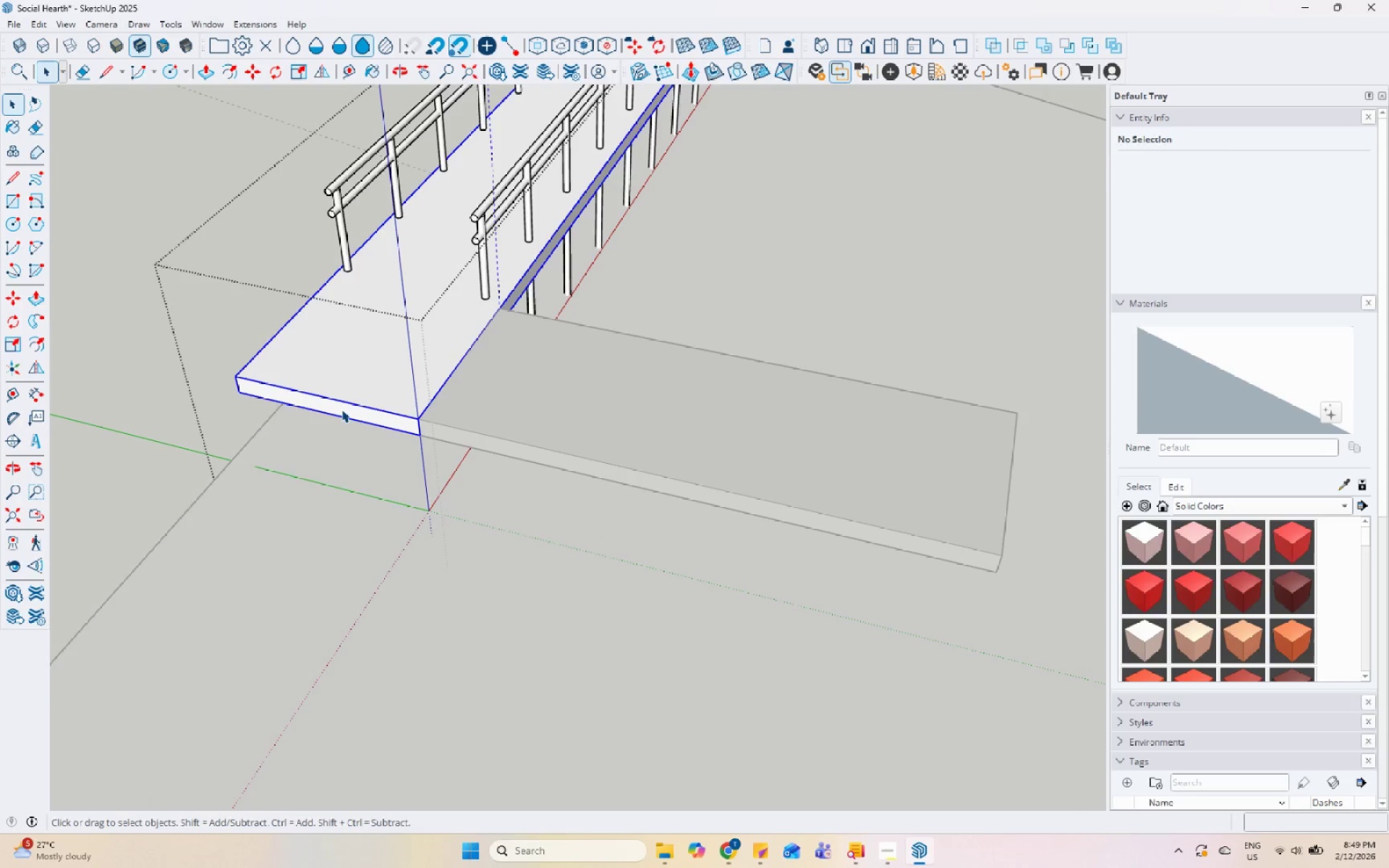 
scroll: coordinate [323, 433], scroll_direction: up, amount: 5.0
 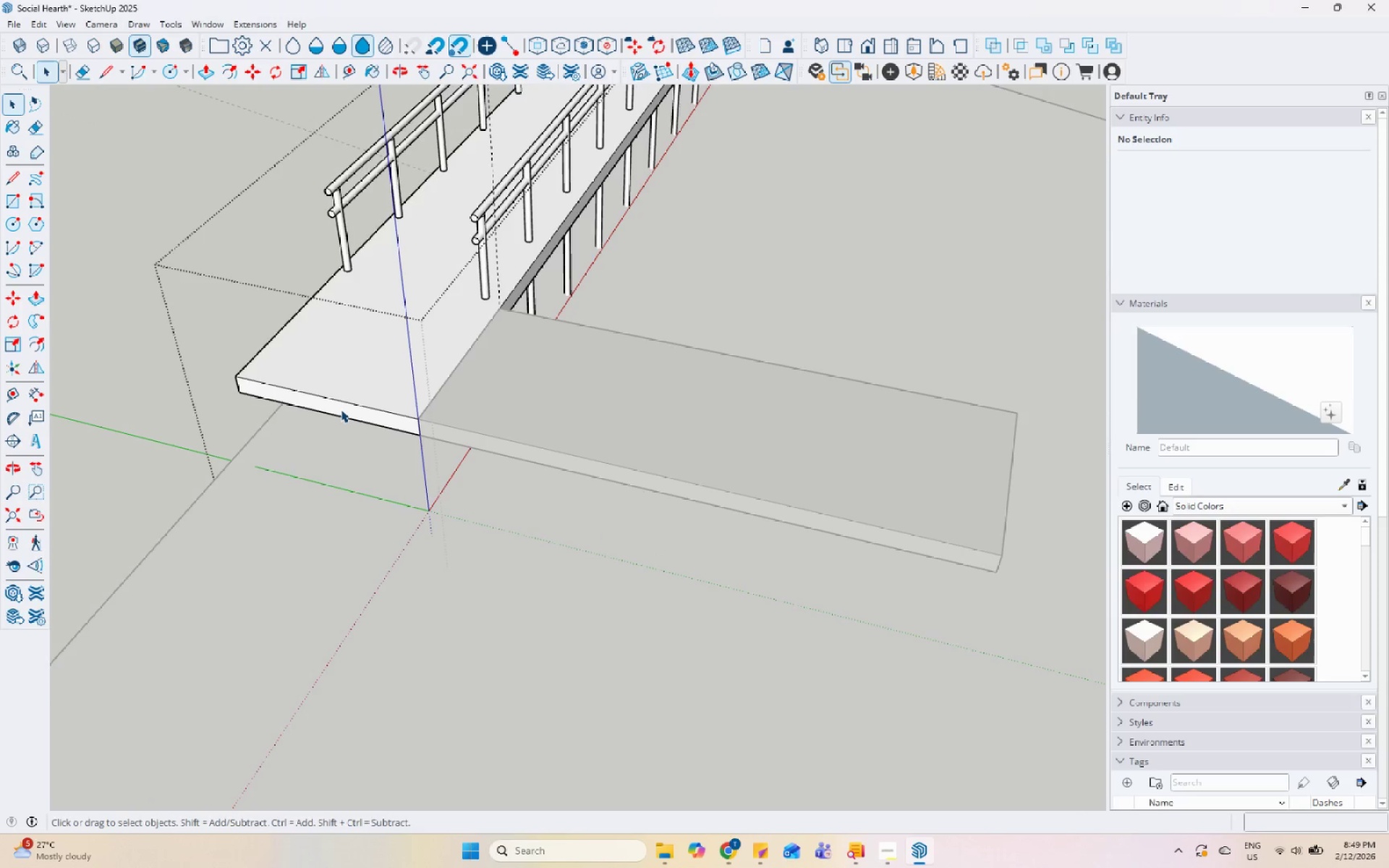 
double_click([341, 409])
 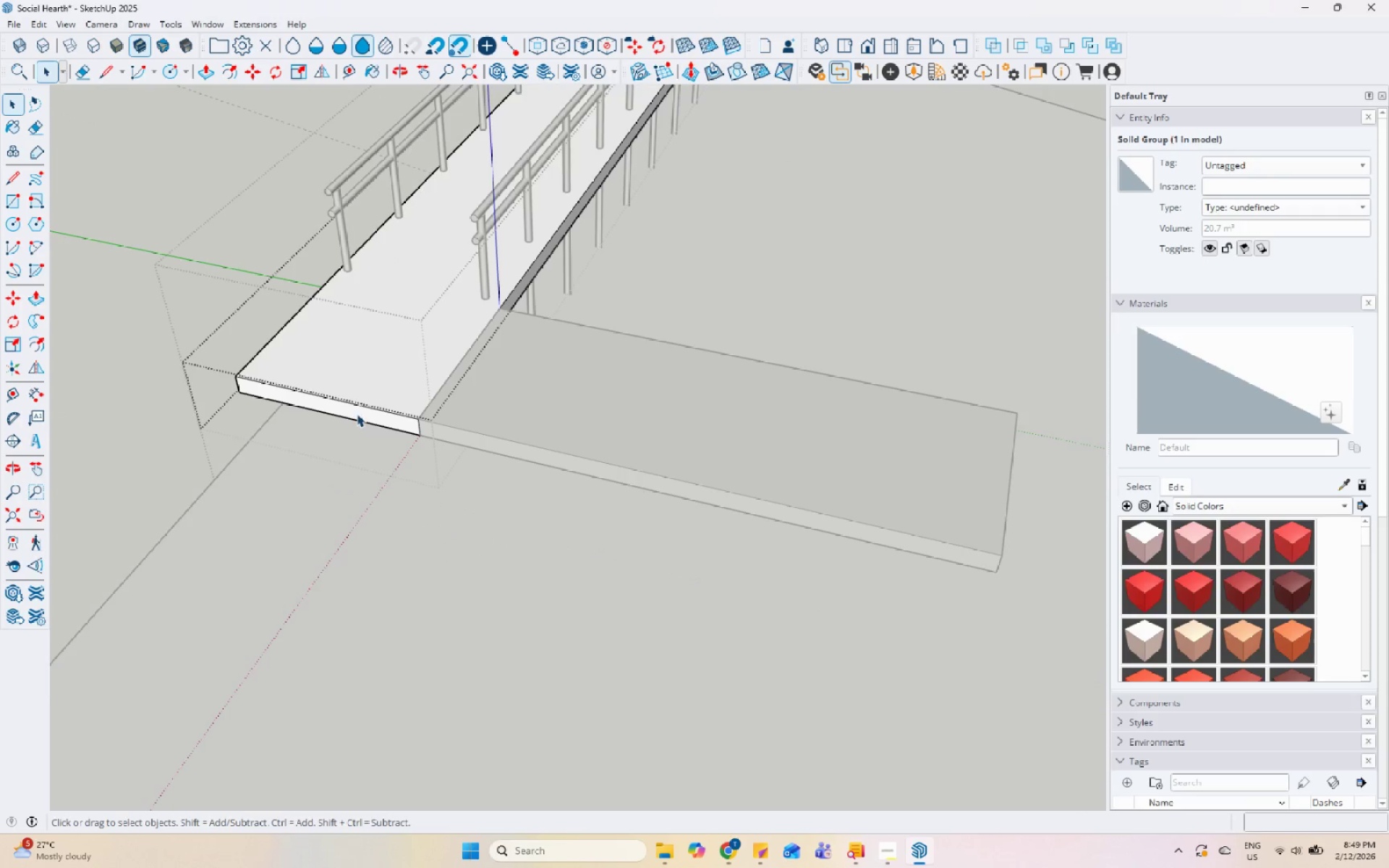 
triple_click([358, 412])
 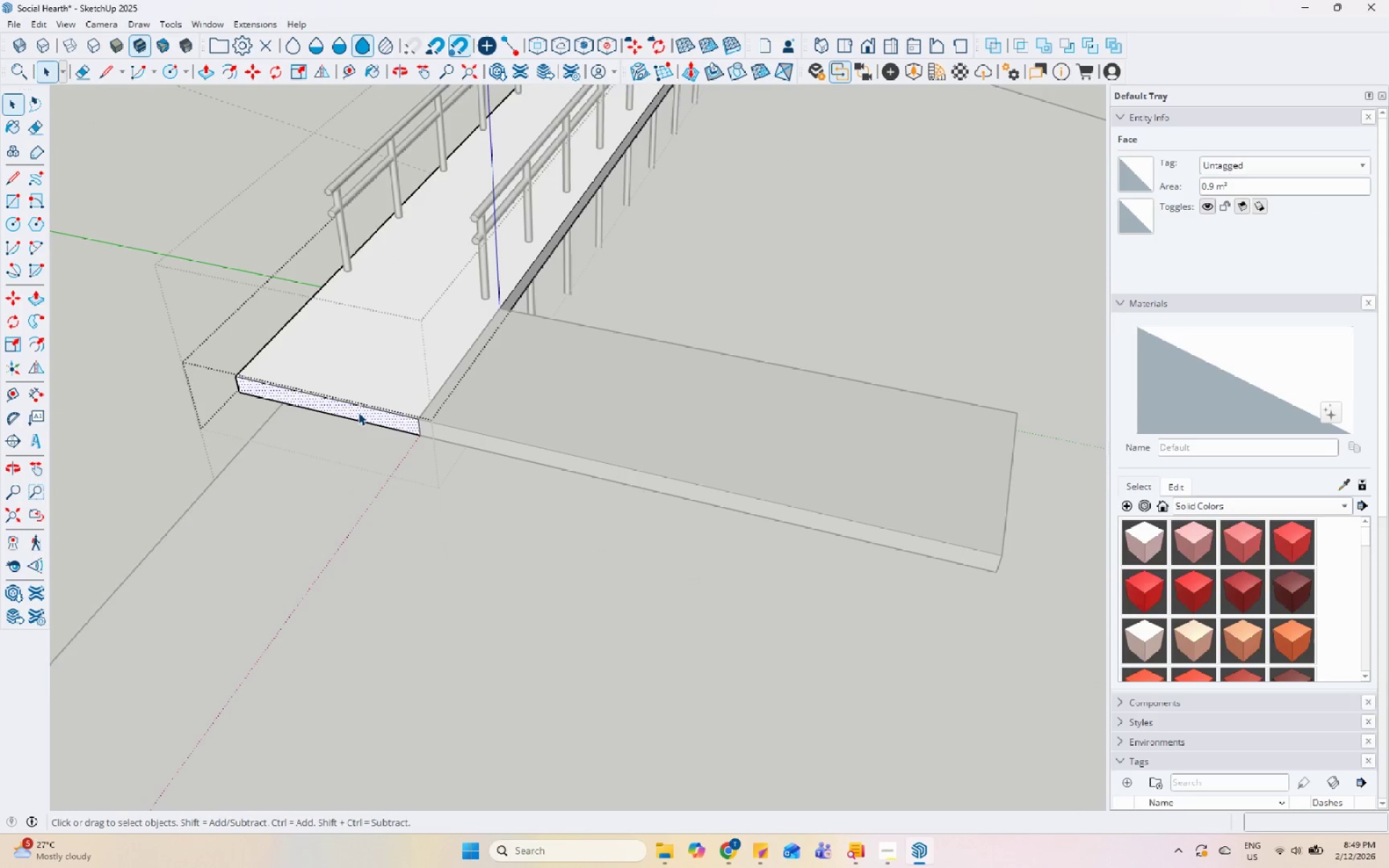 
key(P)
 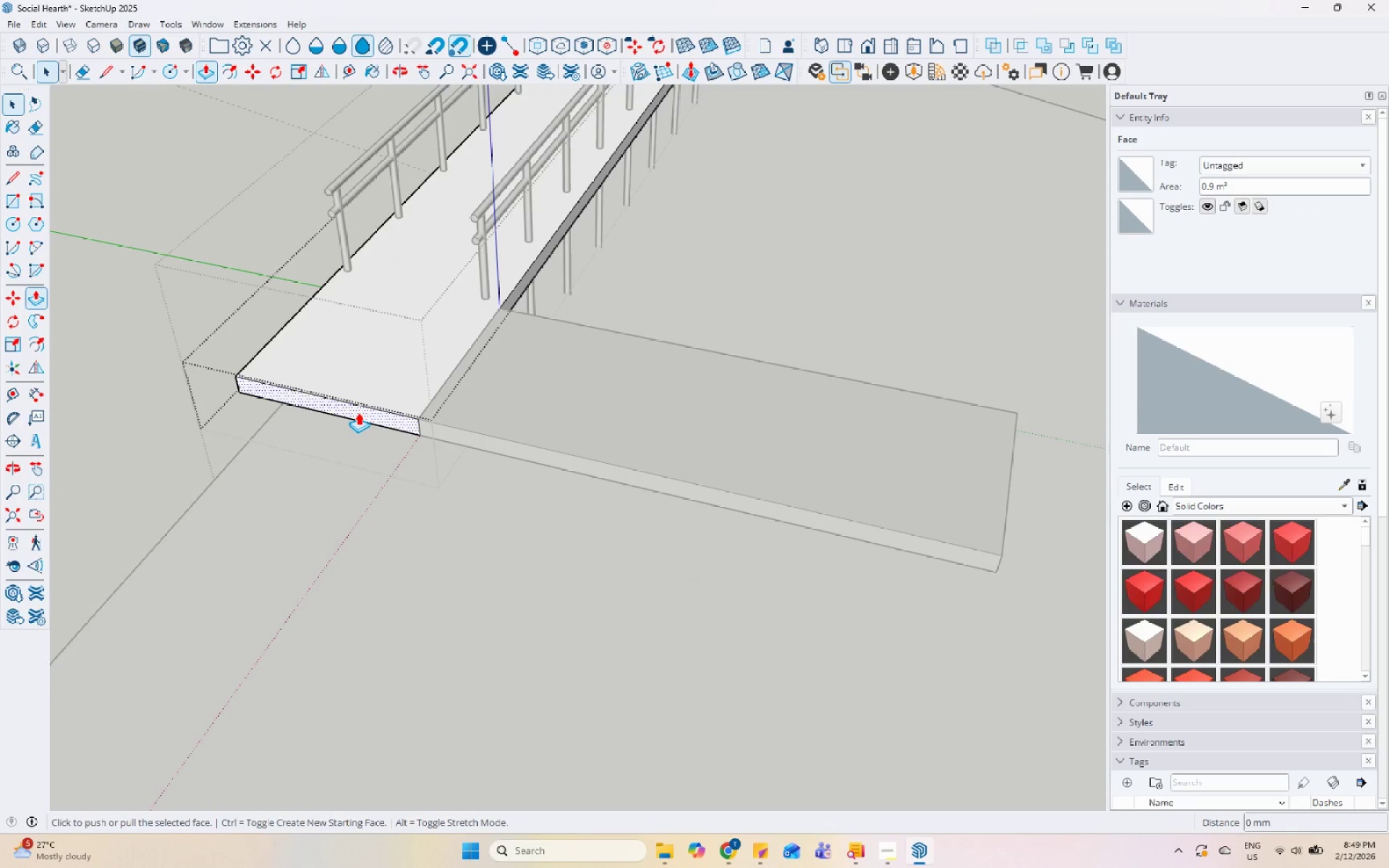 
left_click([358, 412])
 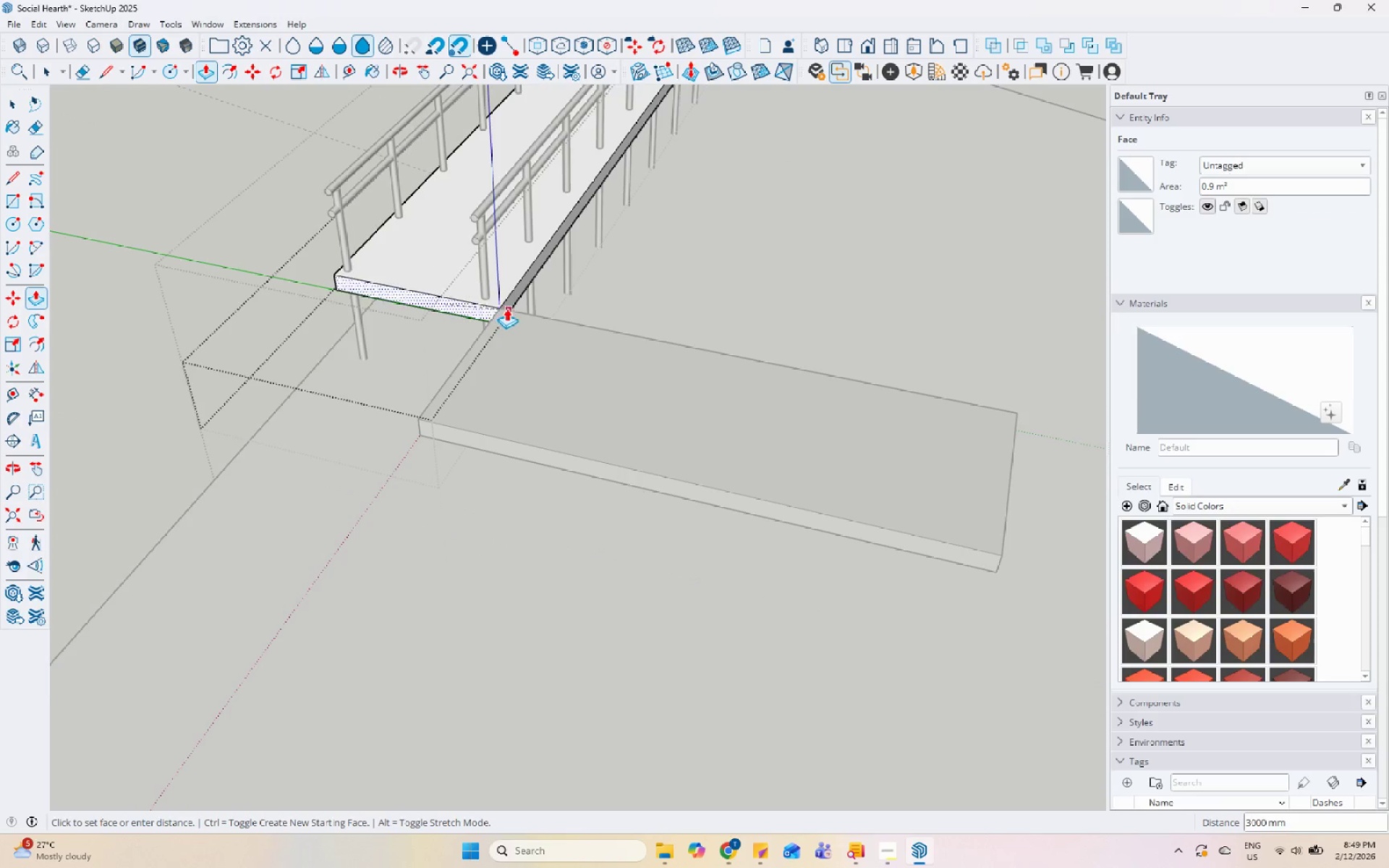 
left_click([504, 304])
 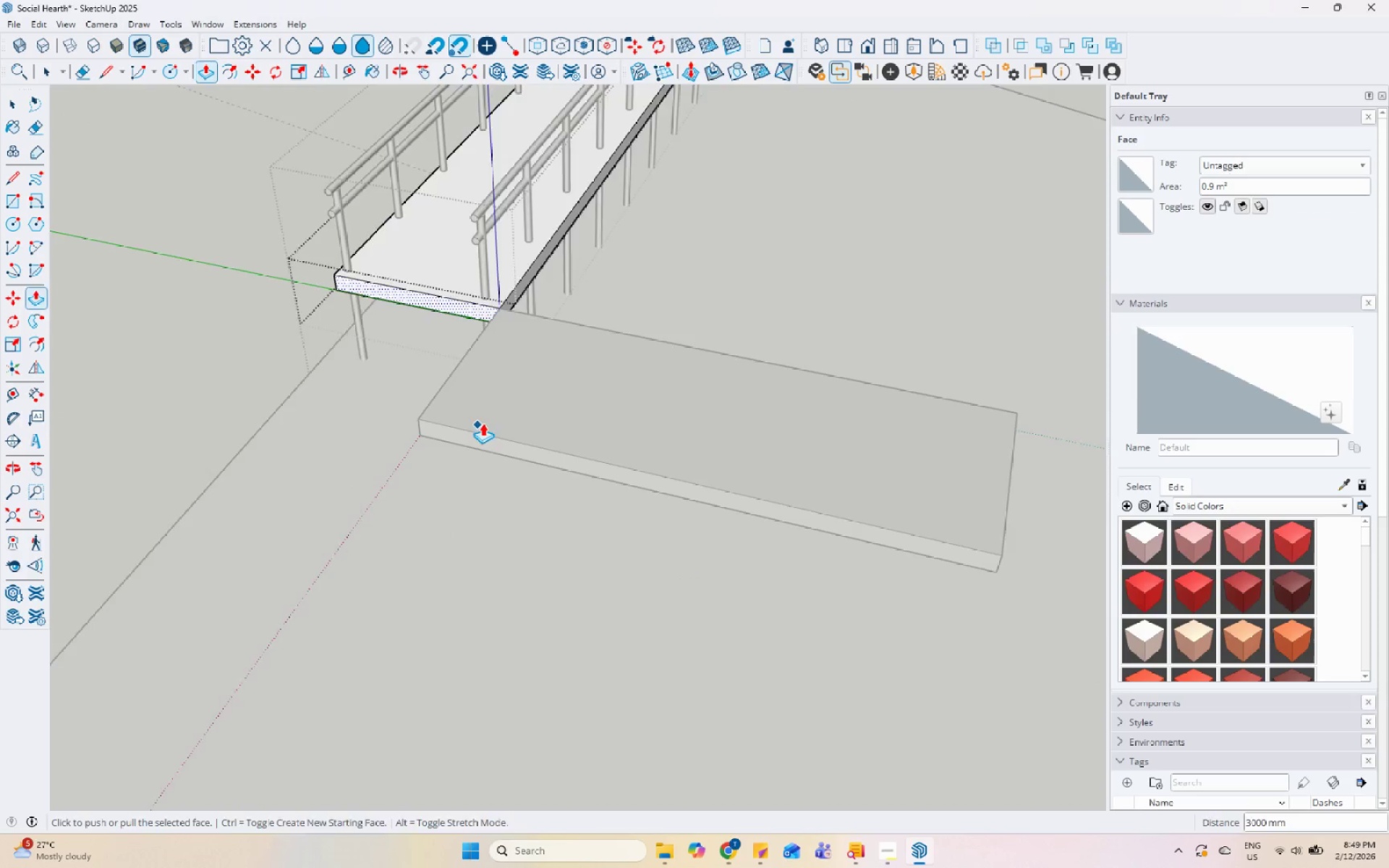 
key(Space)
 